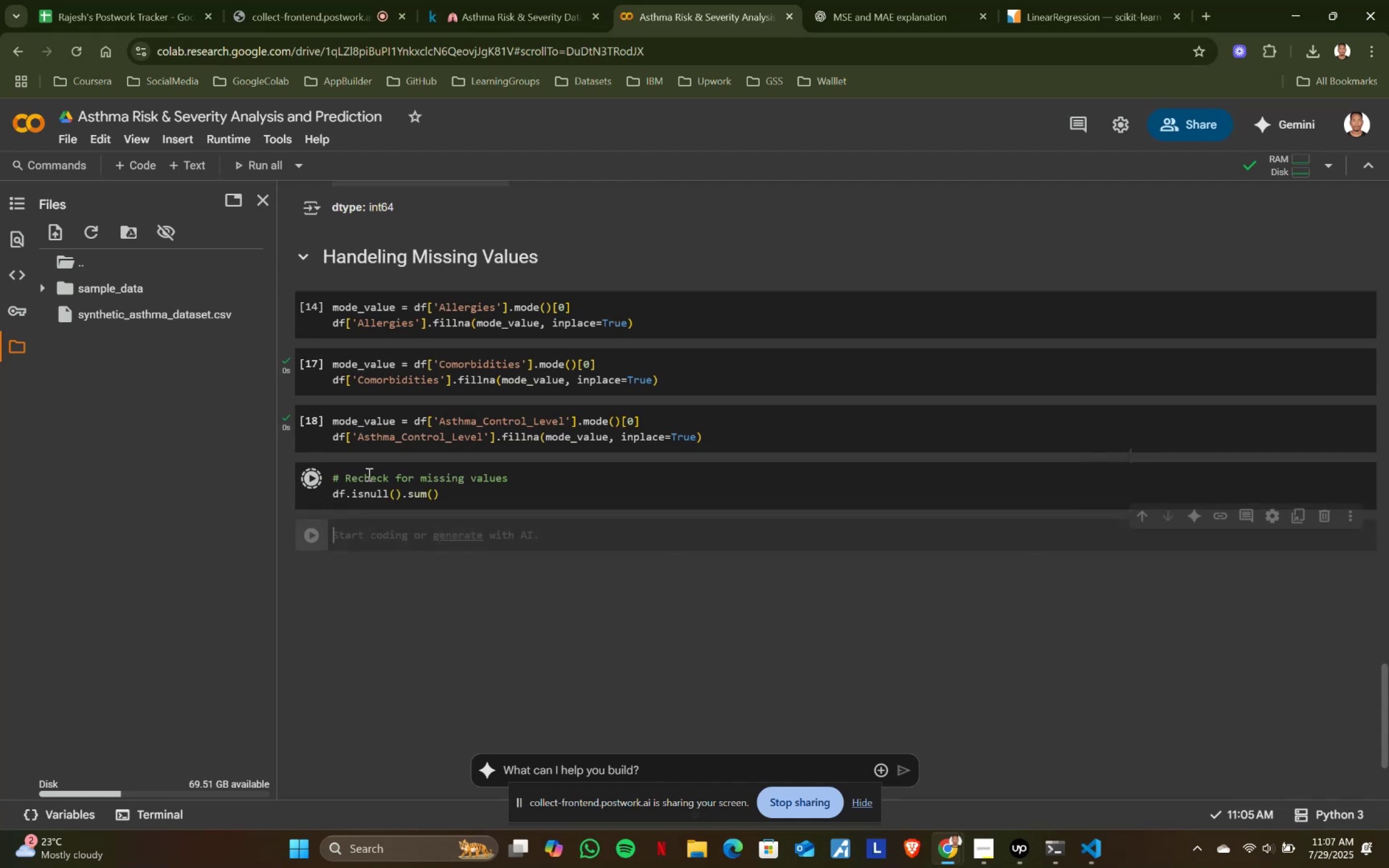 
key(Shift+Enter)
 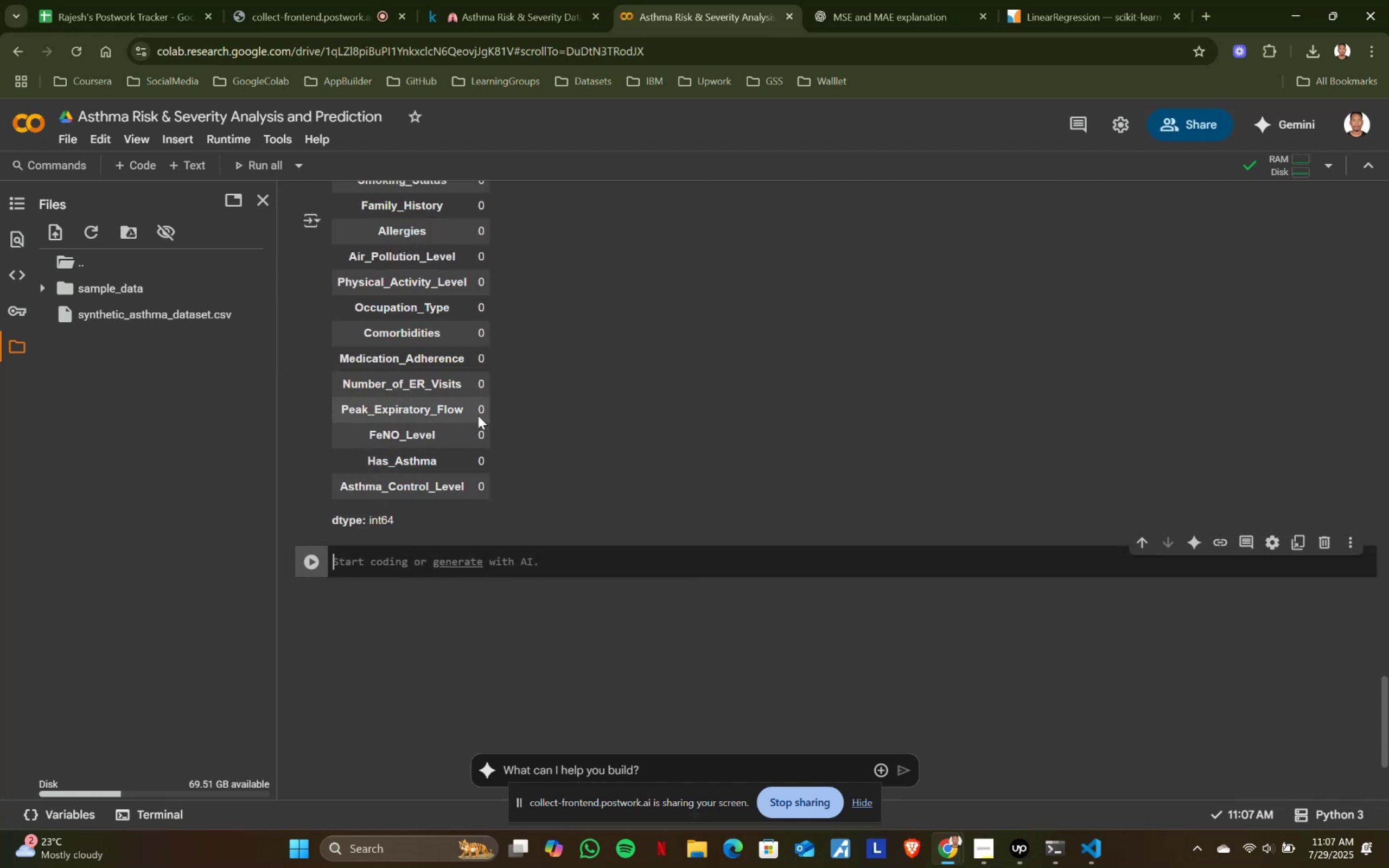 
scroll: coordinate [478, 416], scroll_direction: up, amount: 3.0
 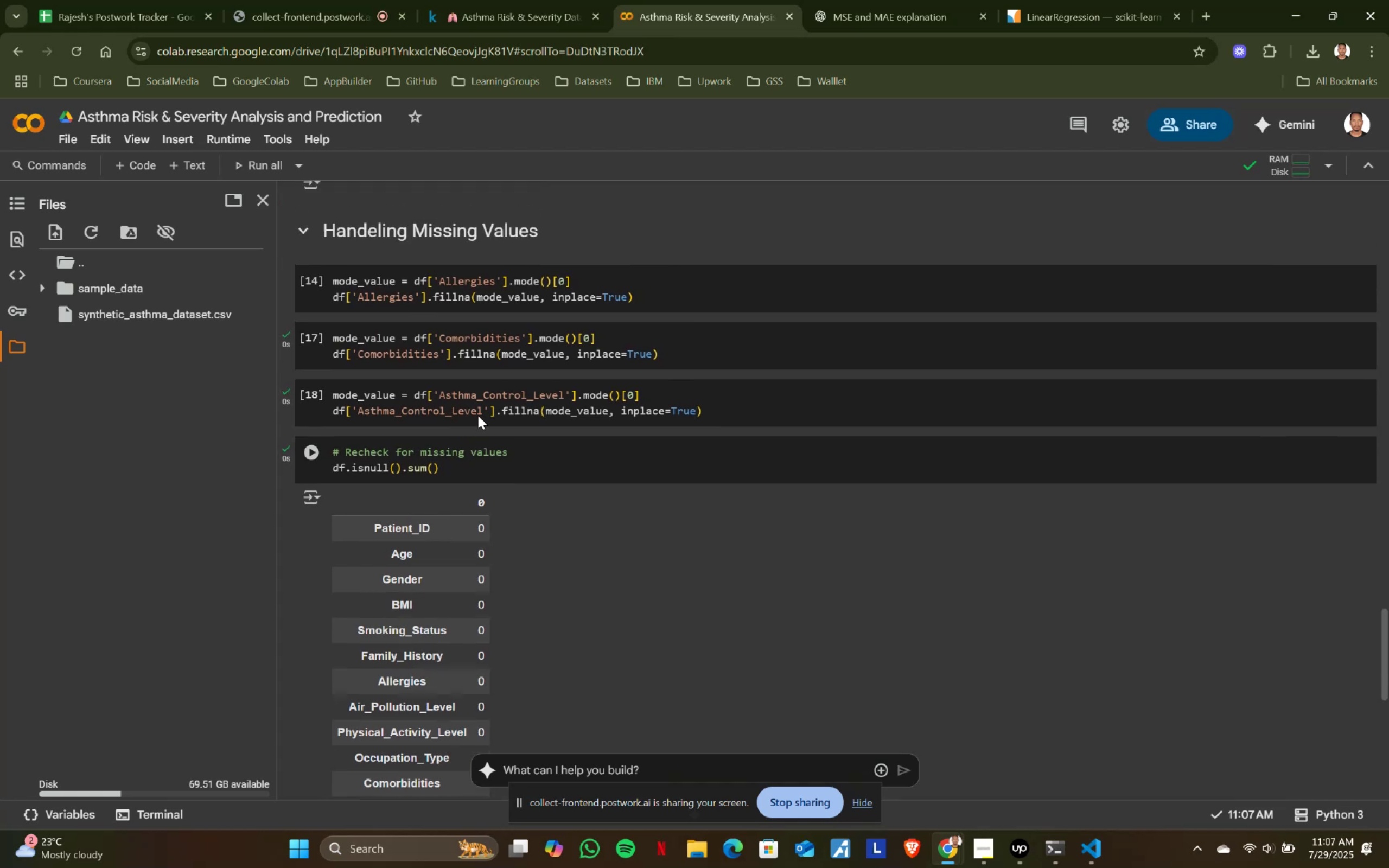 
scroll: coordinate [478, 416], scroll_direction: down, amount: 1.0
 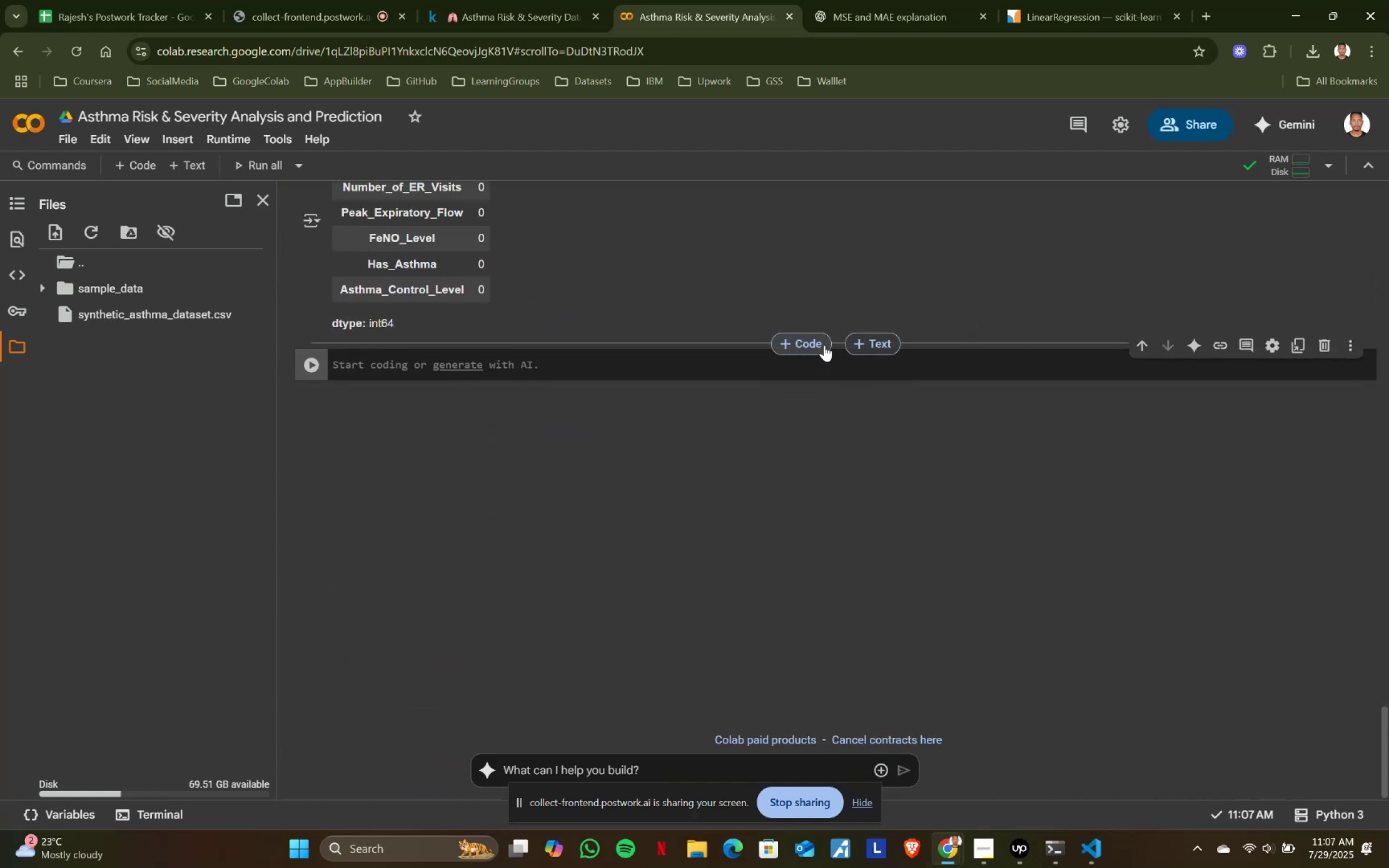 
left_click([882, 336])
 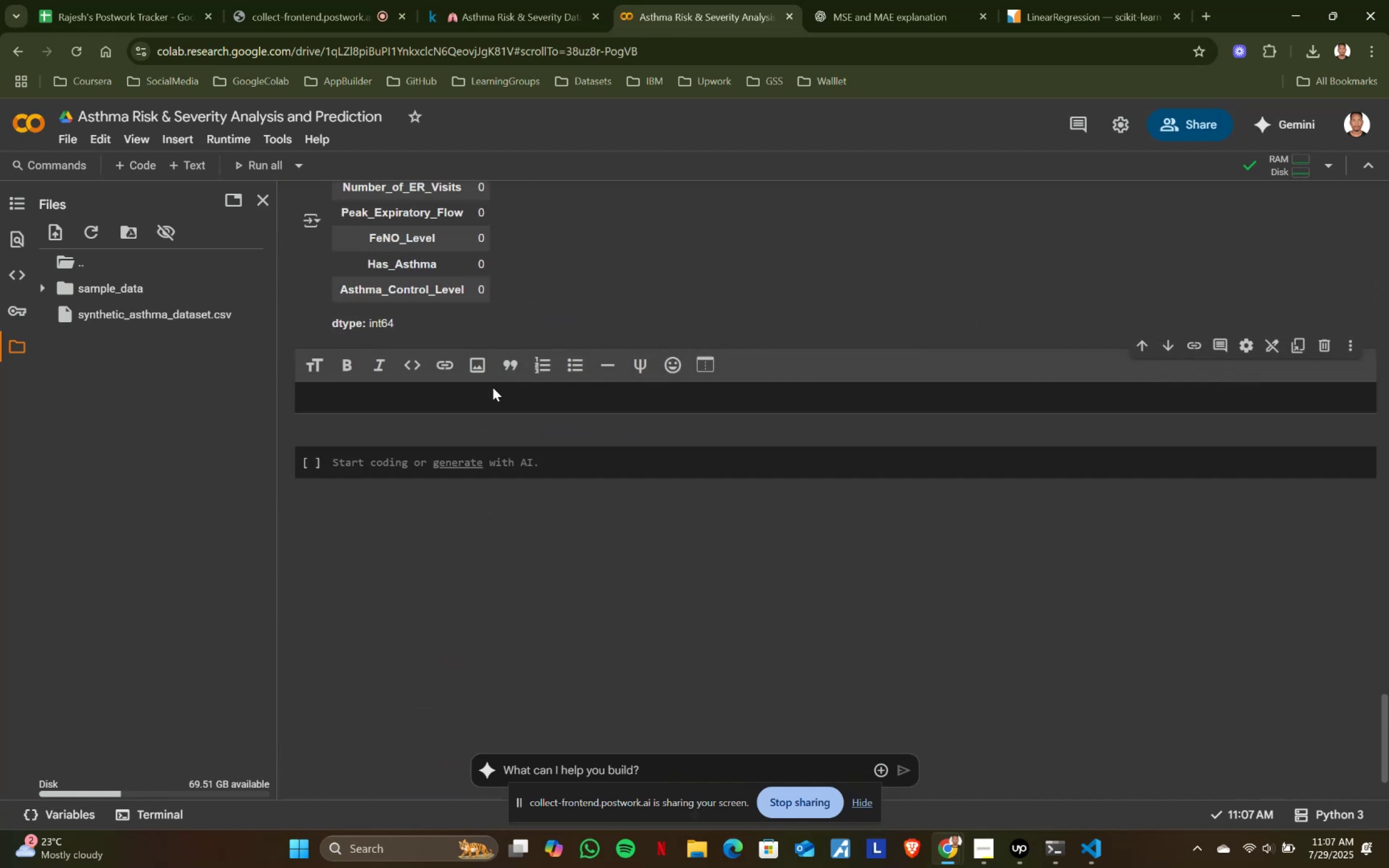 
left_click([493, 387])
 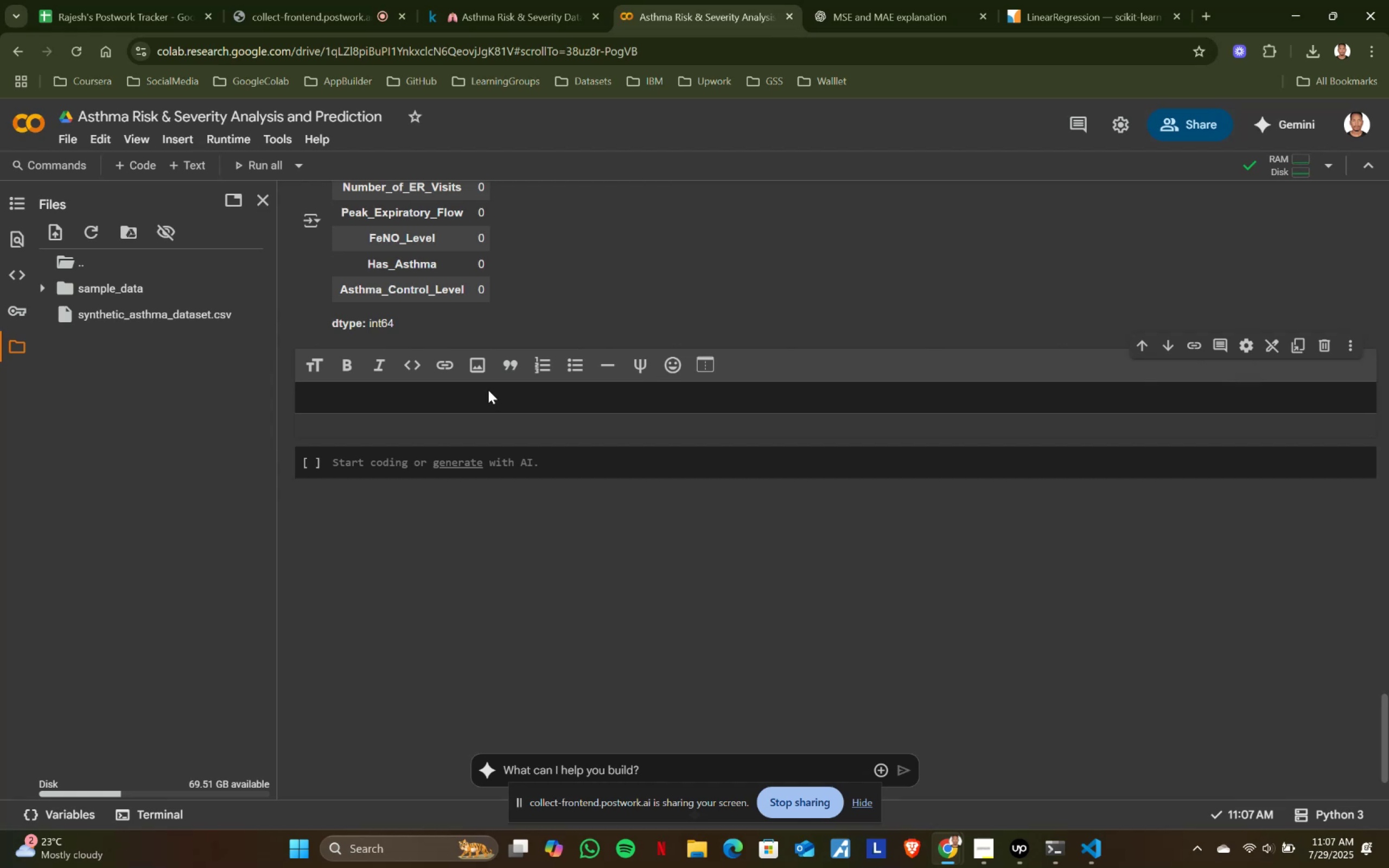 
left_click([485, 392])
 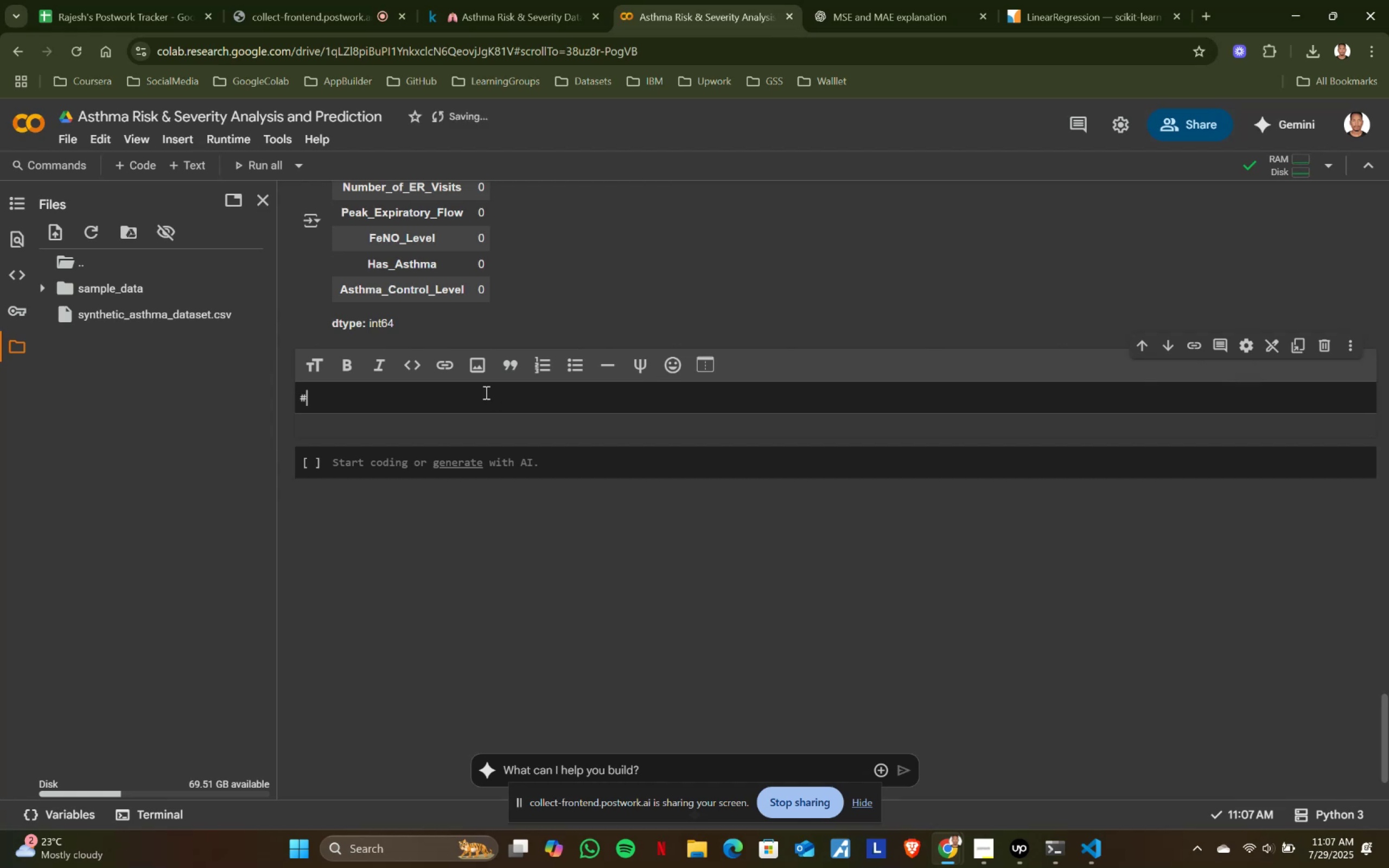 
type(## Data Visualia)
key(Backspace)
type(zation)
 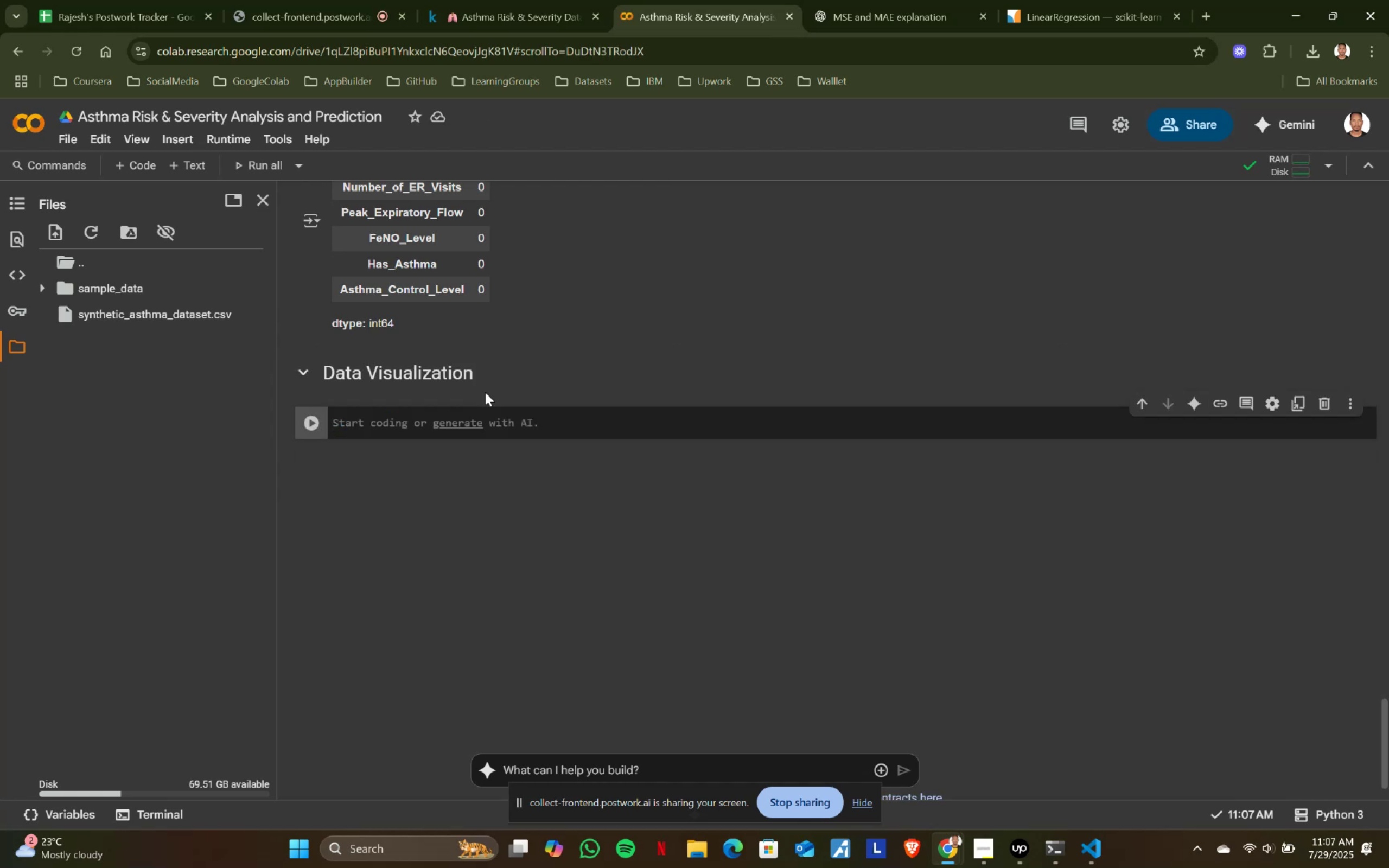 
 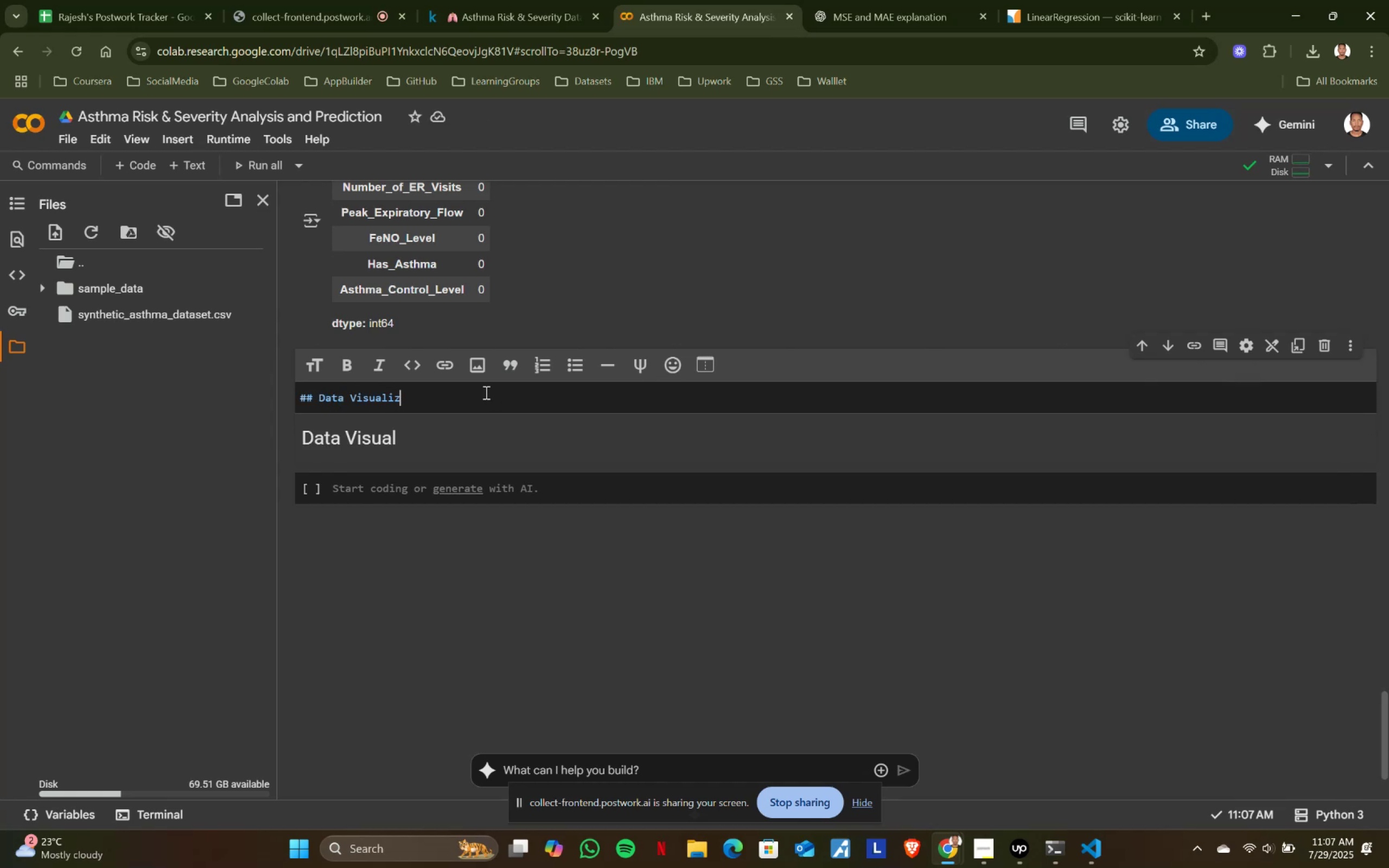 
key(Shift+Enter)
 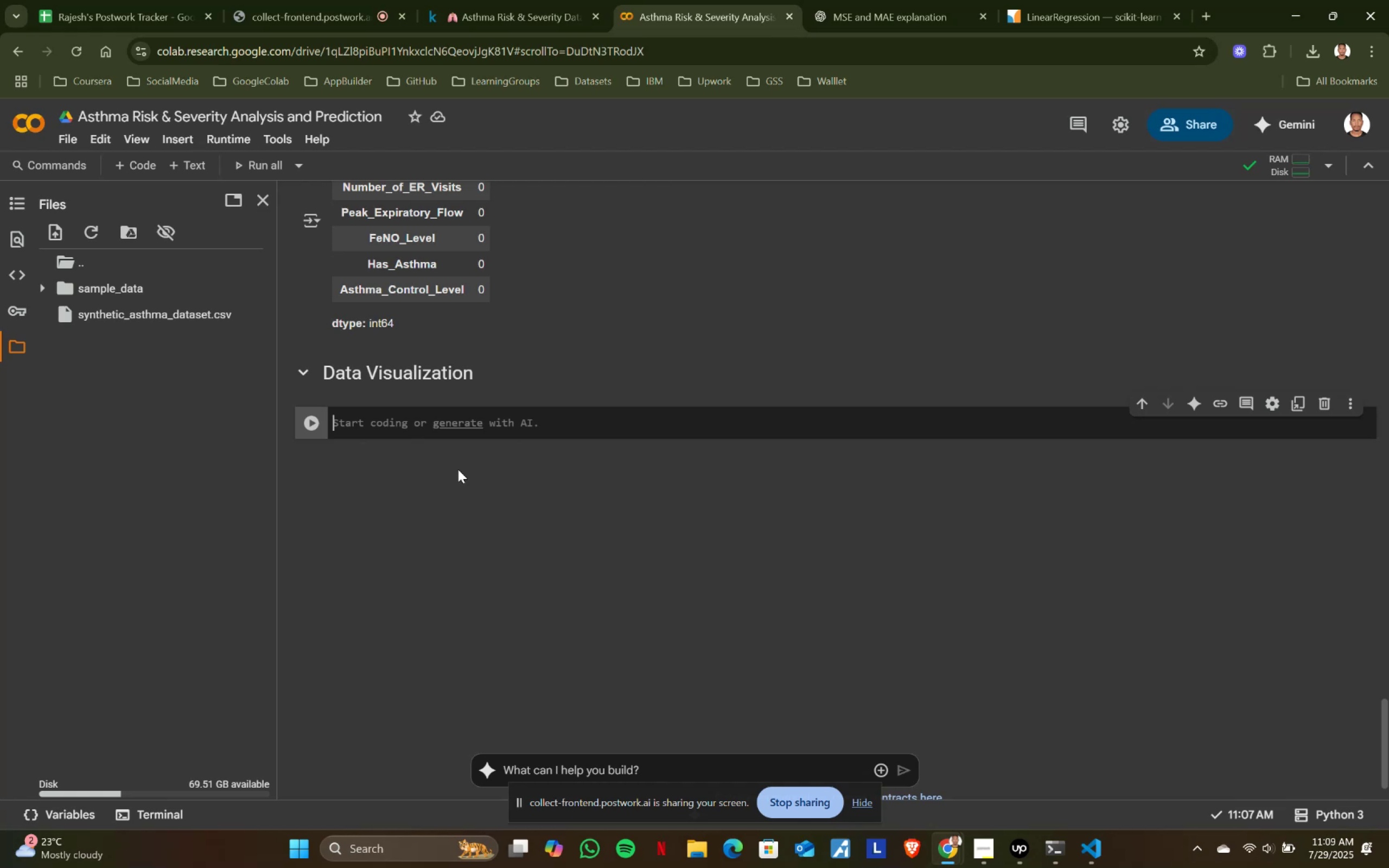 
wait(76.82)
 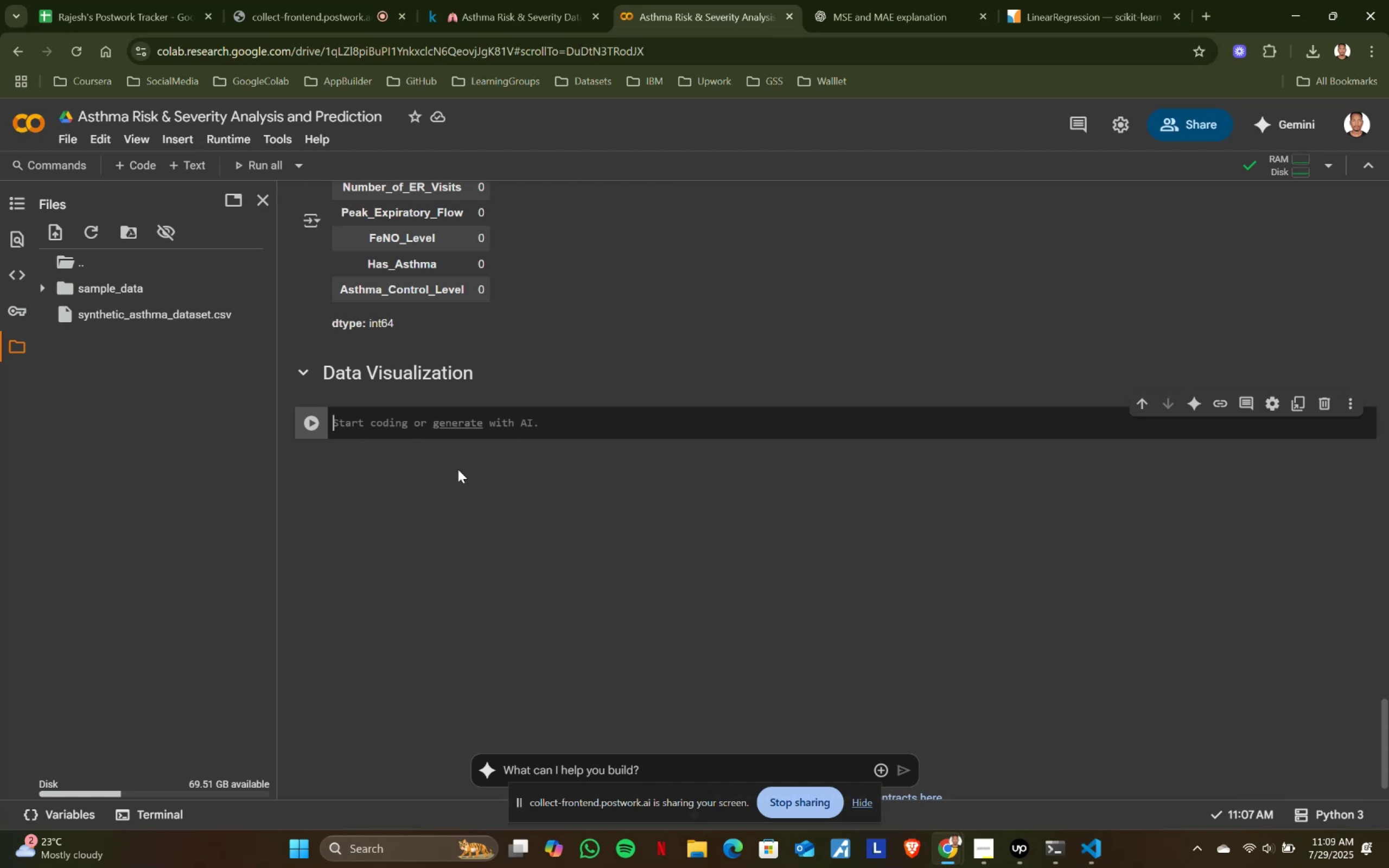 
scroll: coordinate [451, 471], scroll_direction: up, amount: 1.0
 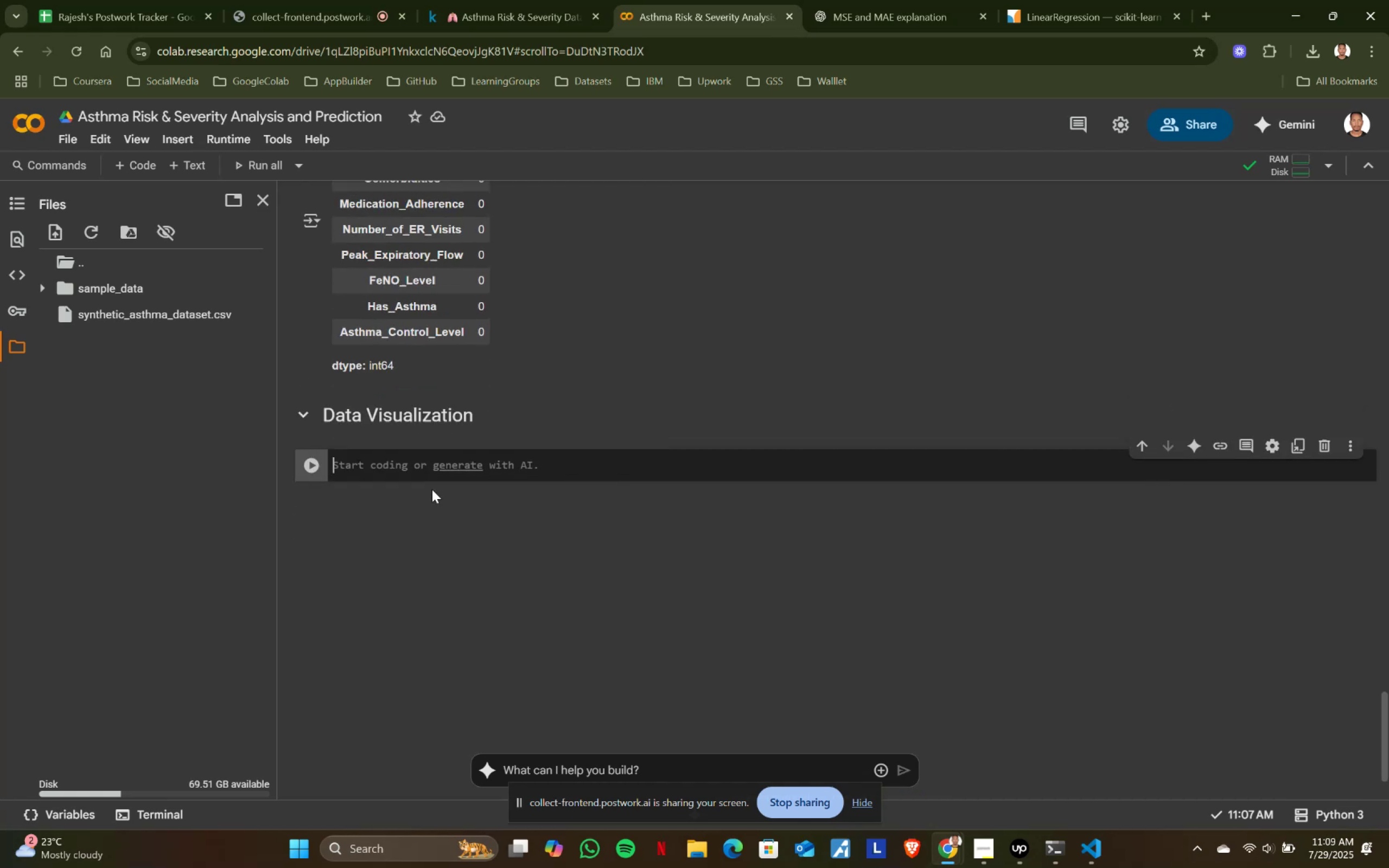 
scroll: coordinate [432, 489], scroll_direction: down, amount: 1.0
 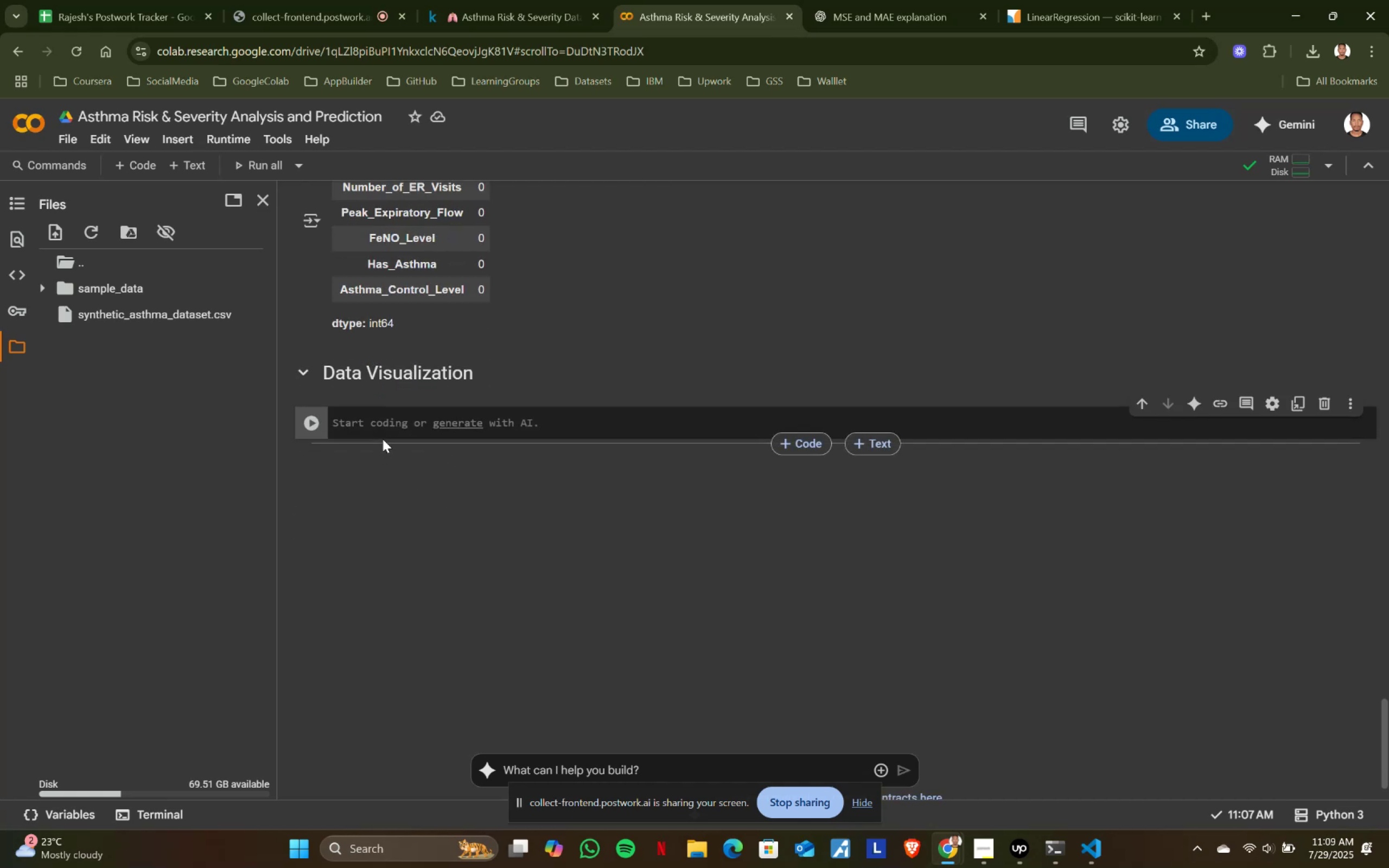 
type(# Distribution of )
 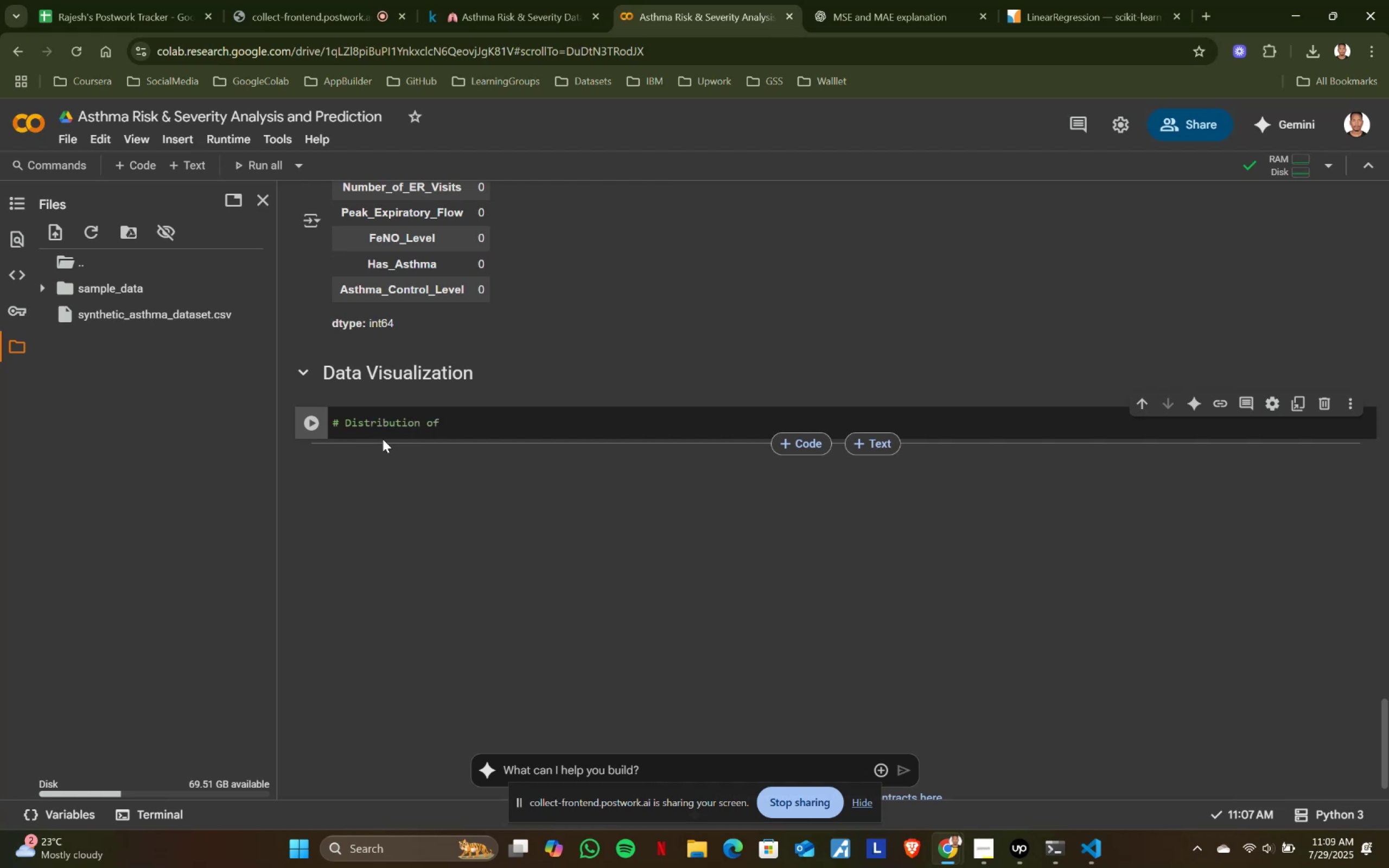 
scroll: coordinate [383, 439], scroll_direction: up, amount: 3.0
 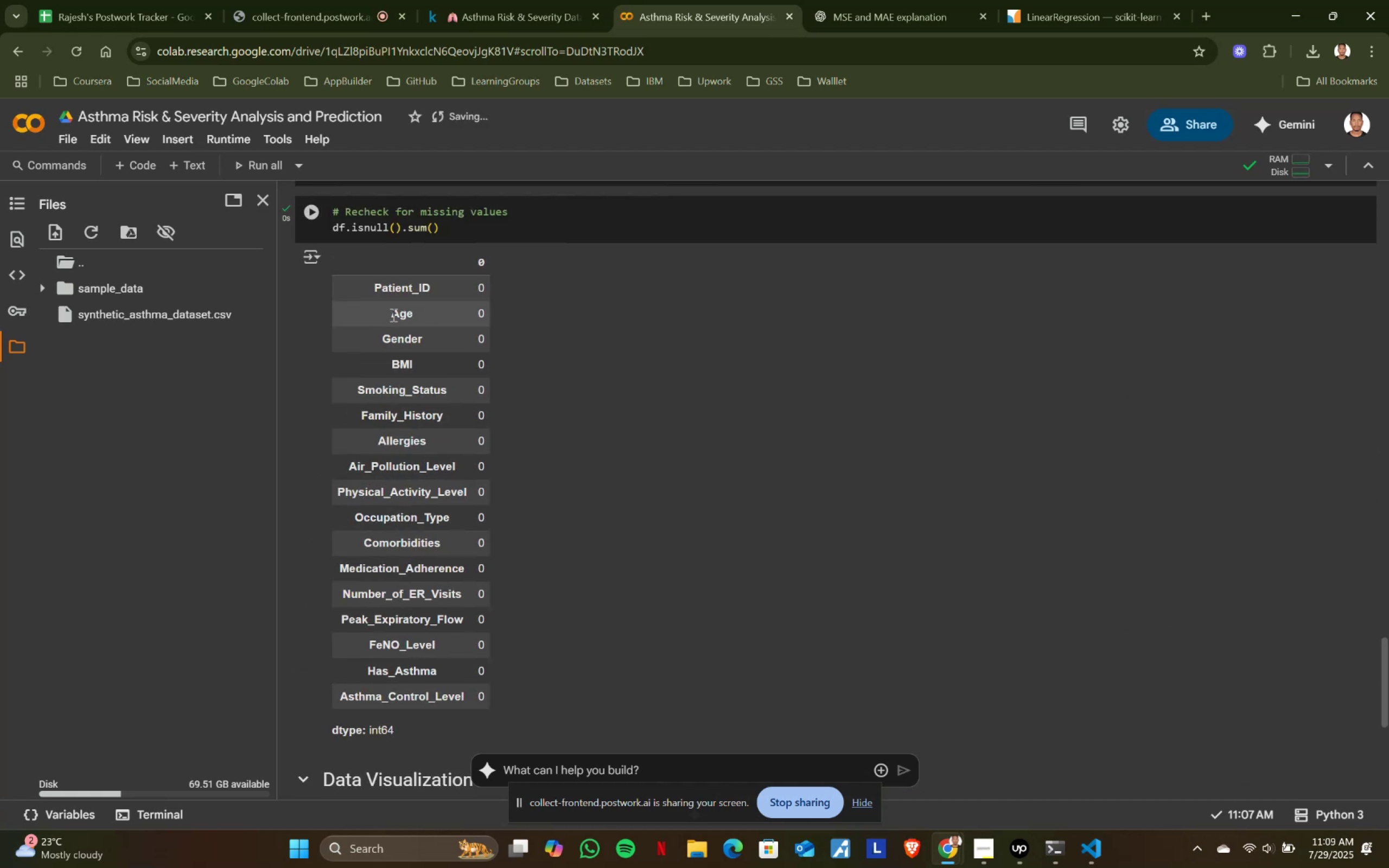 
left_click_drag(start_coordinate=[387, 312], to_coordinate=[442, 312])
 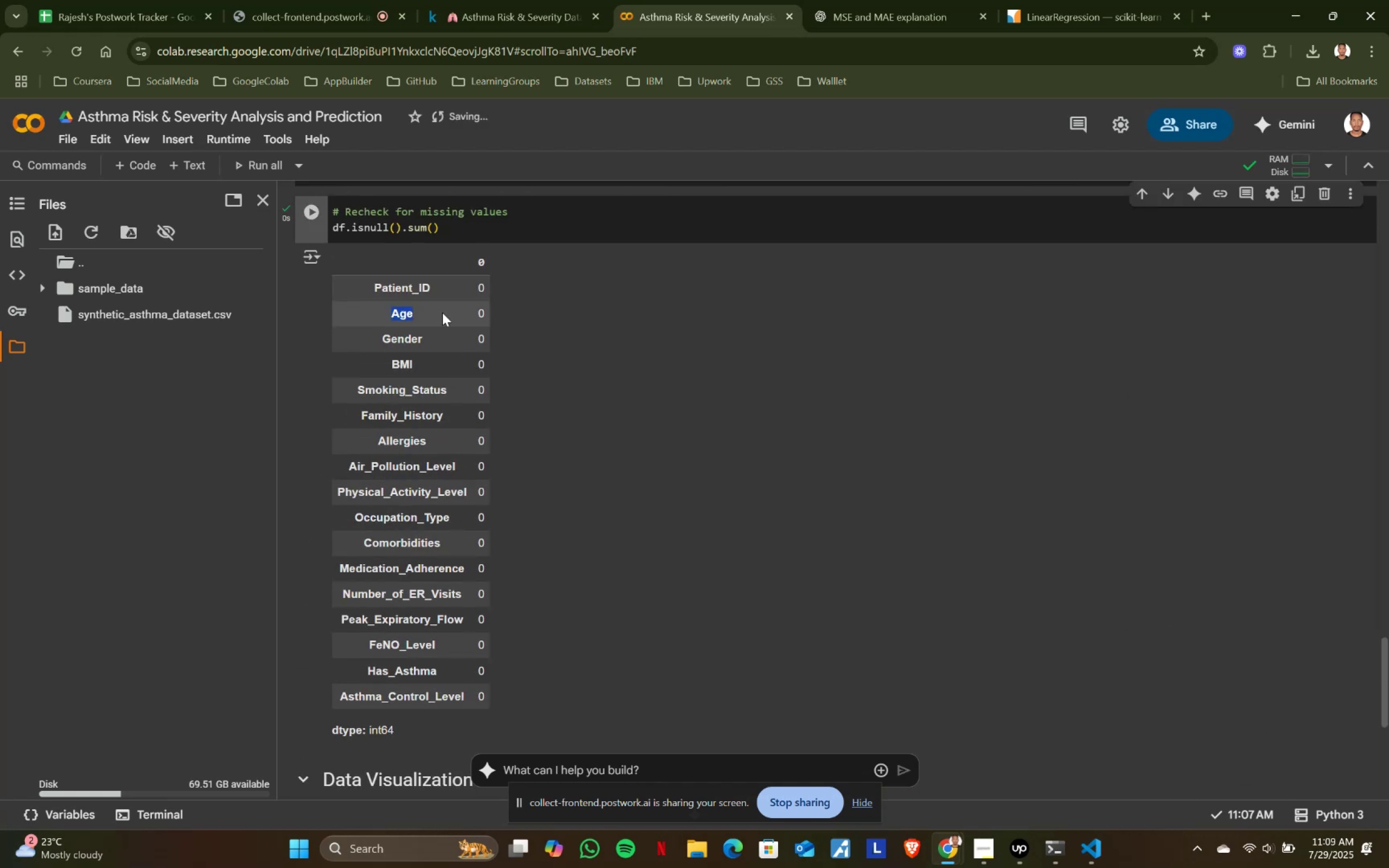 
key(Control+ControlLeft)
 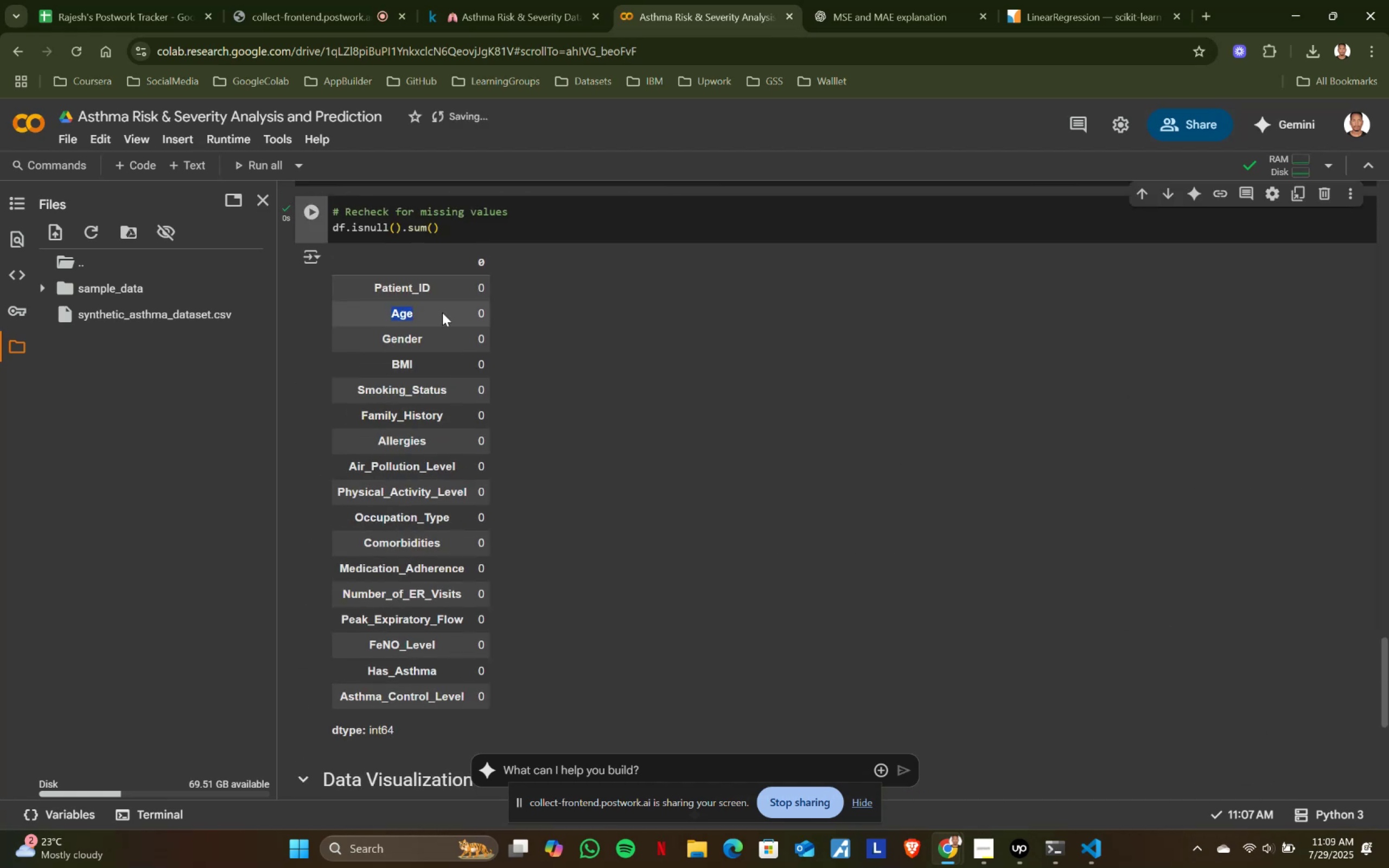 
key(Control+C)
 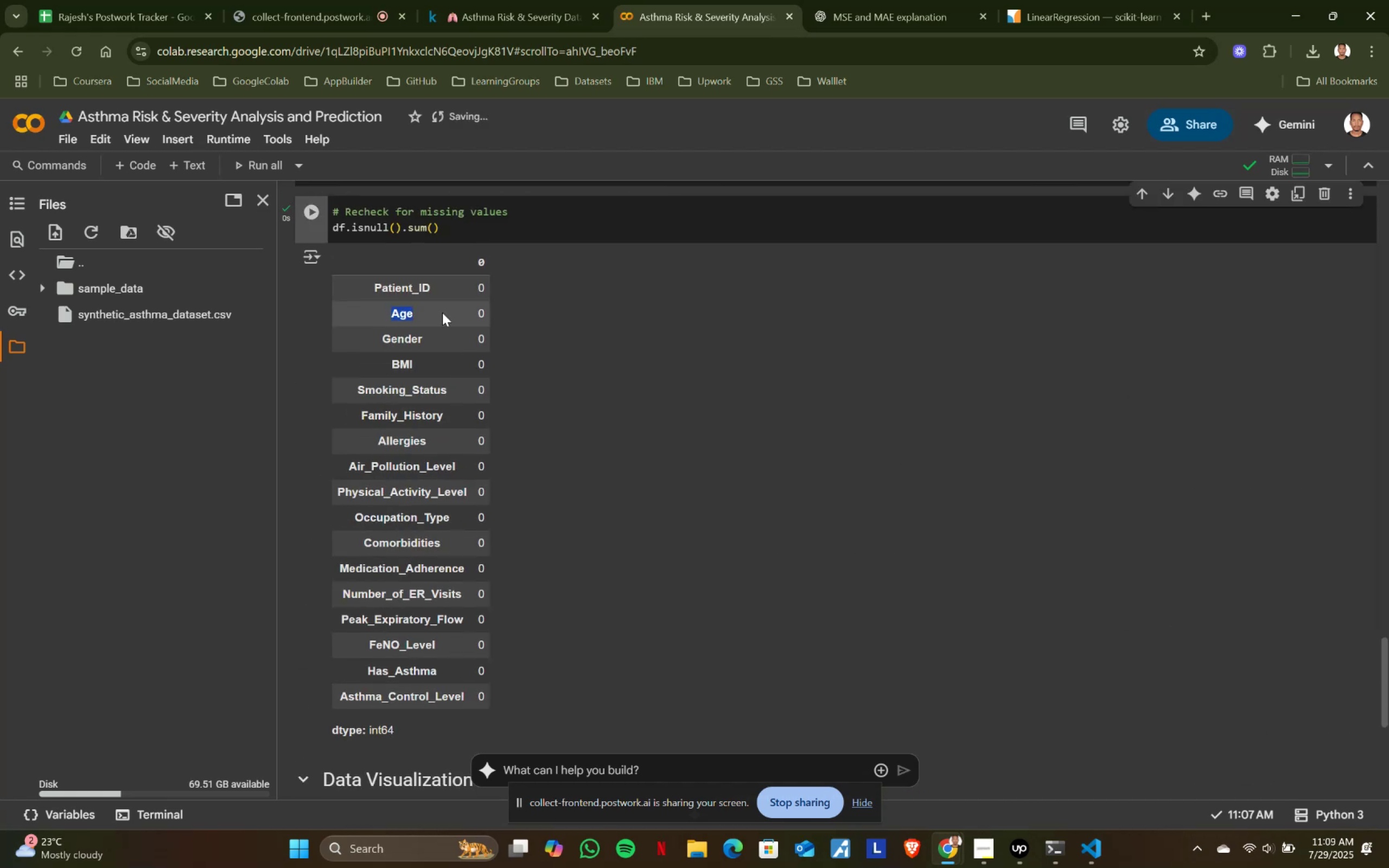 
key(Control+ControlLeft)
 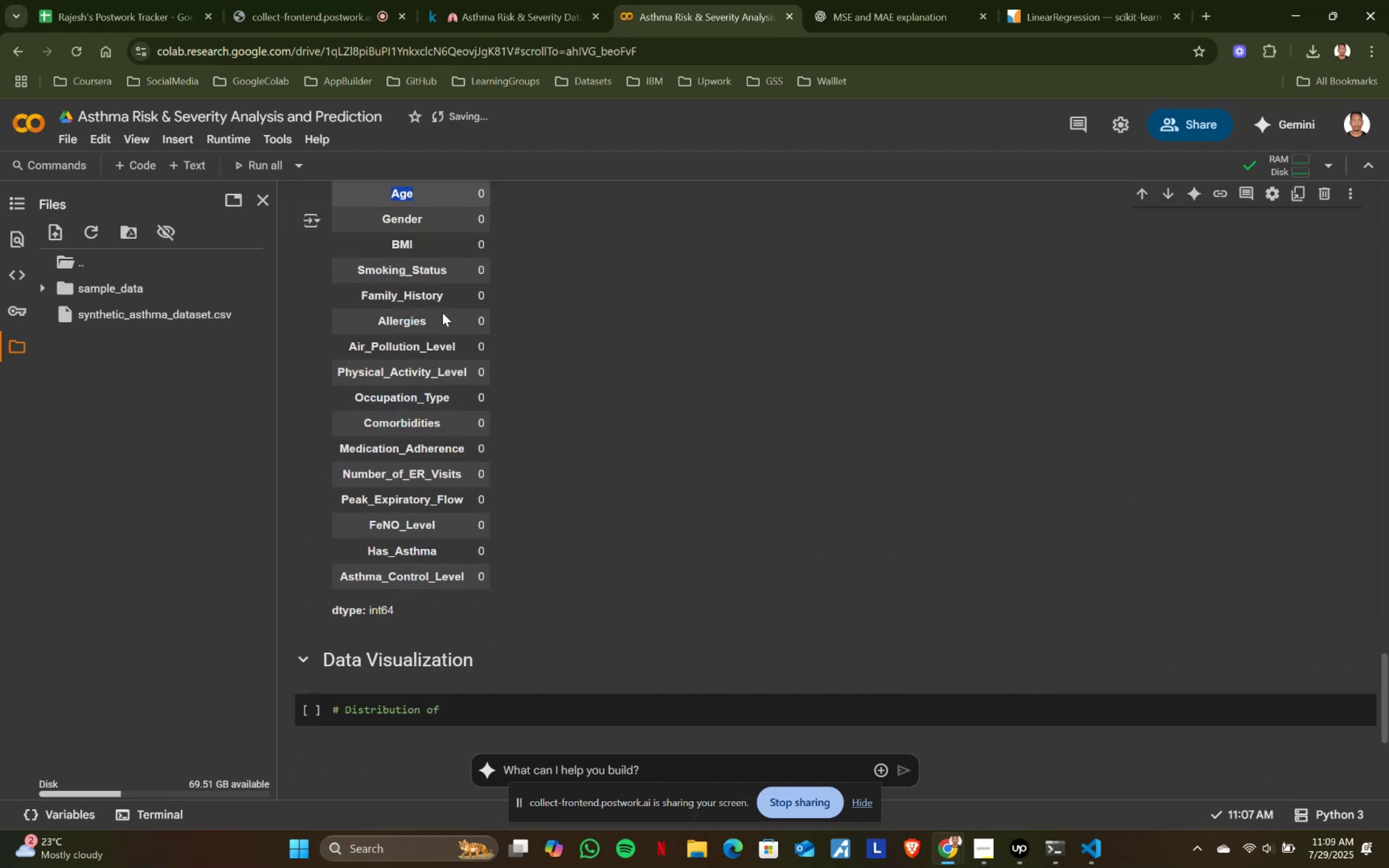 
key(Control+C)
 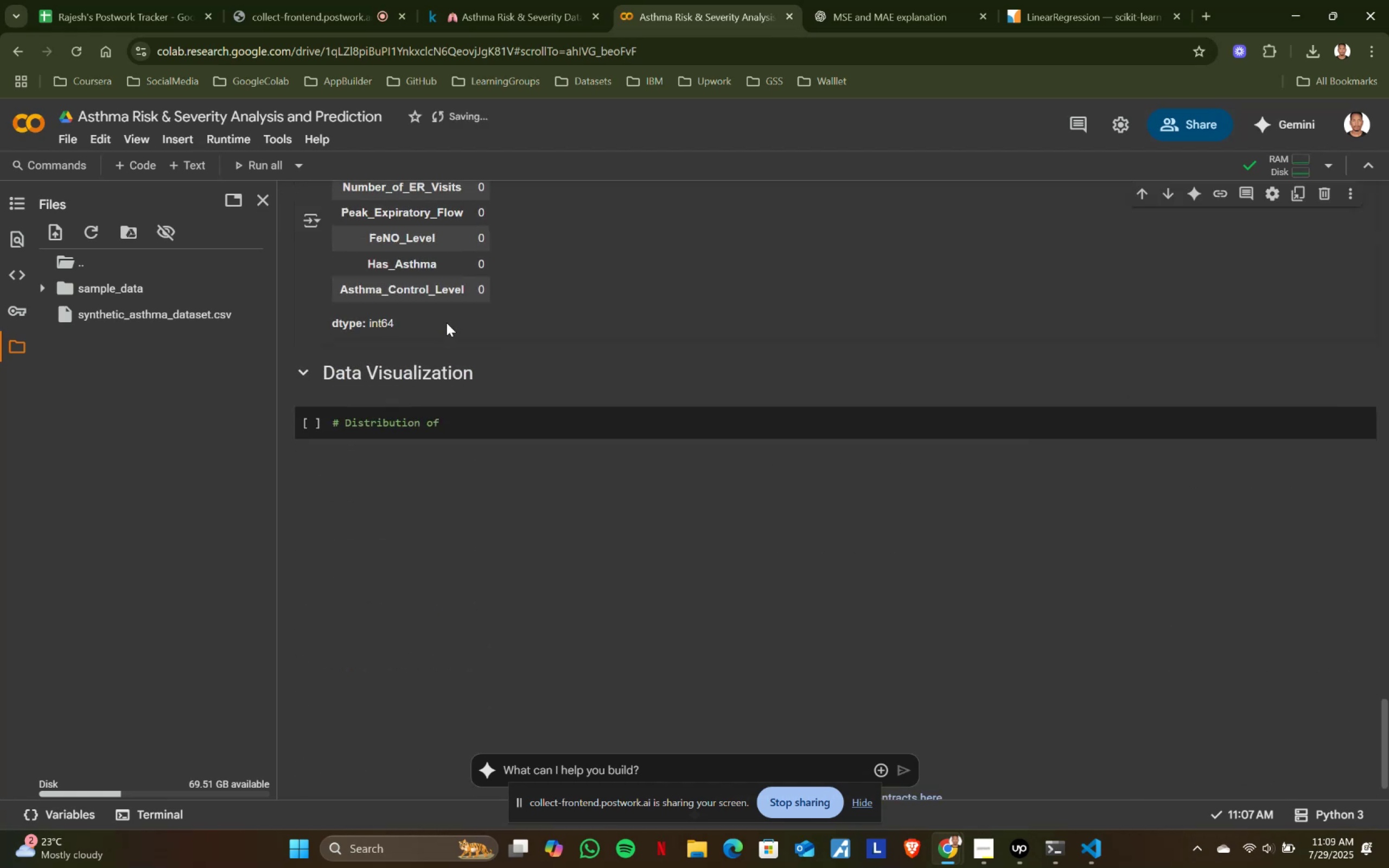 
scroll: coordinate [442, 312], scroll_direction: down, amount: 3.0
 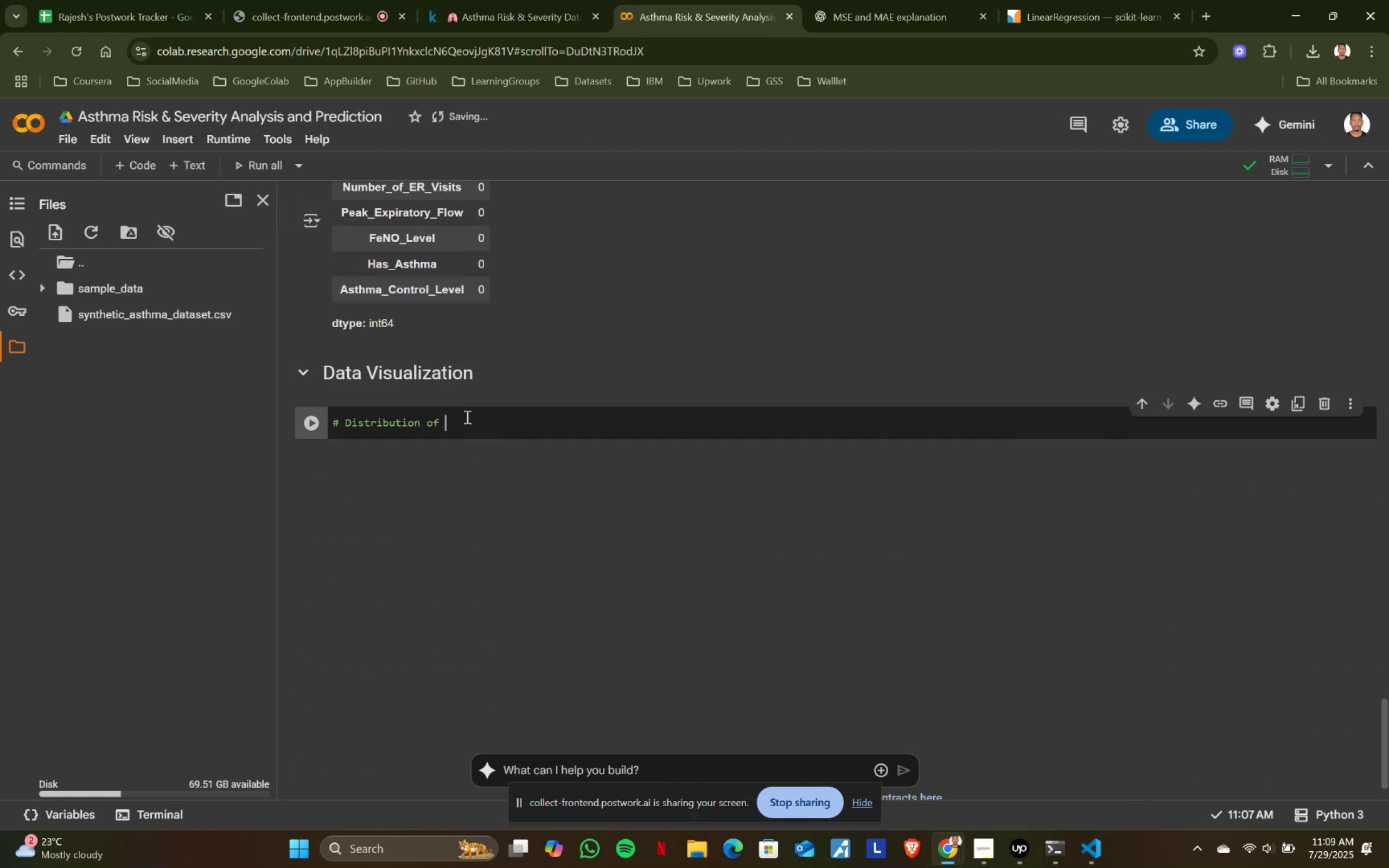 
left_click([466, 417])
 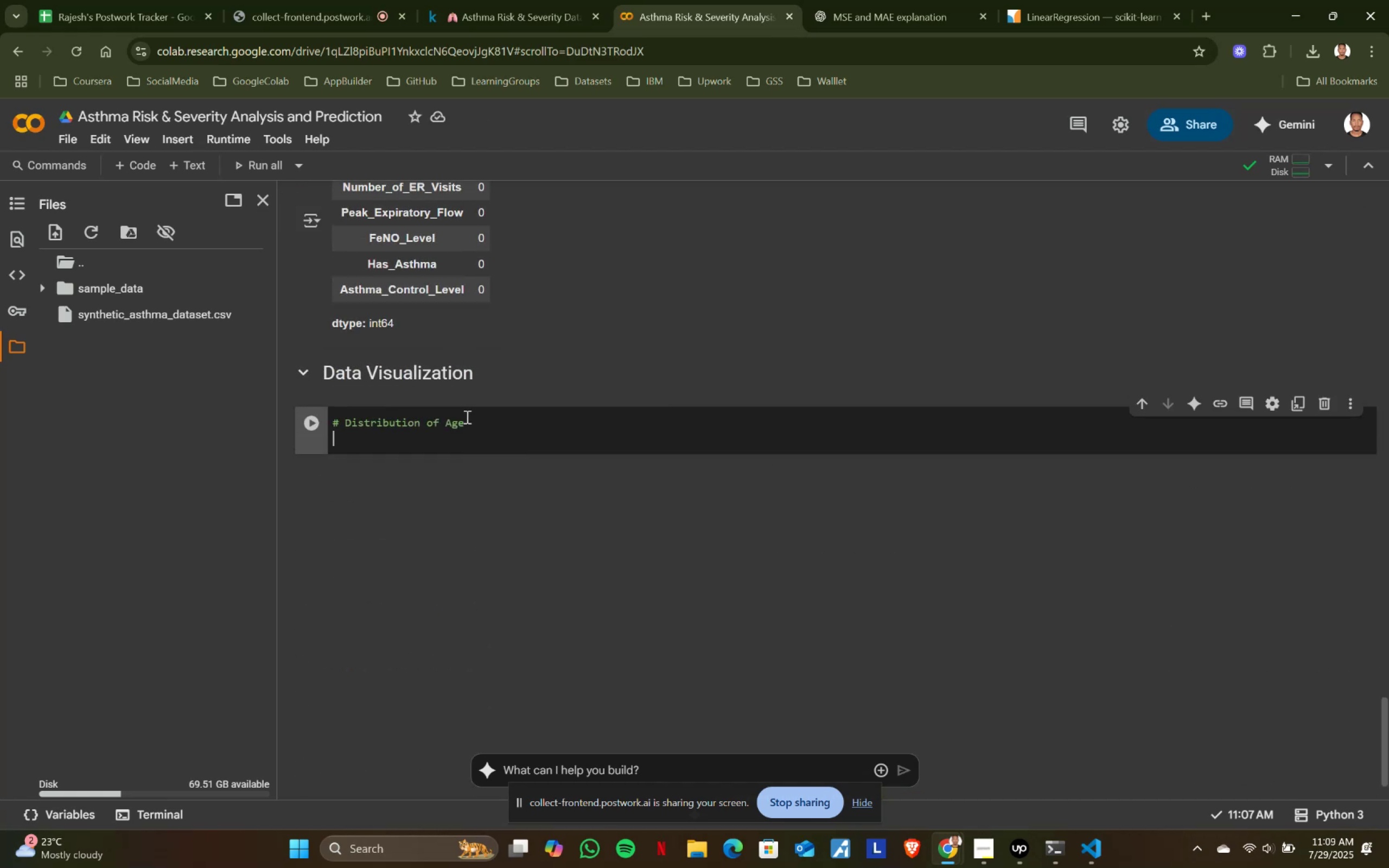 
key(Control+ControlLeft)
 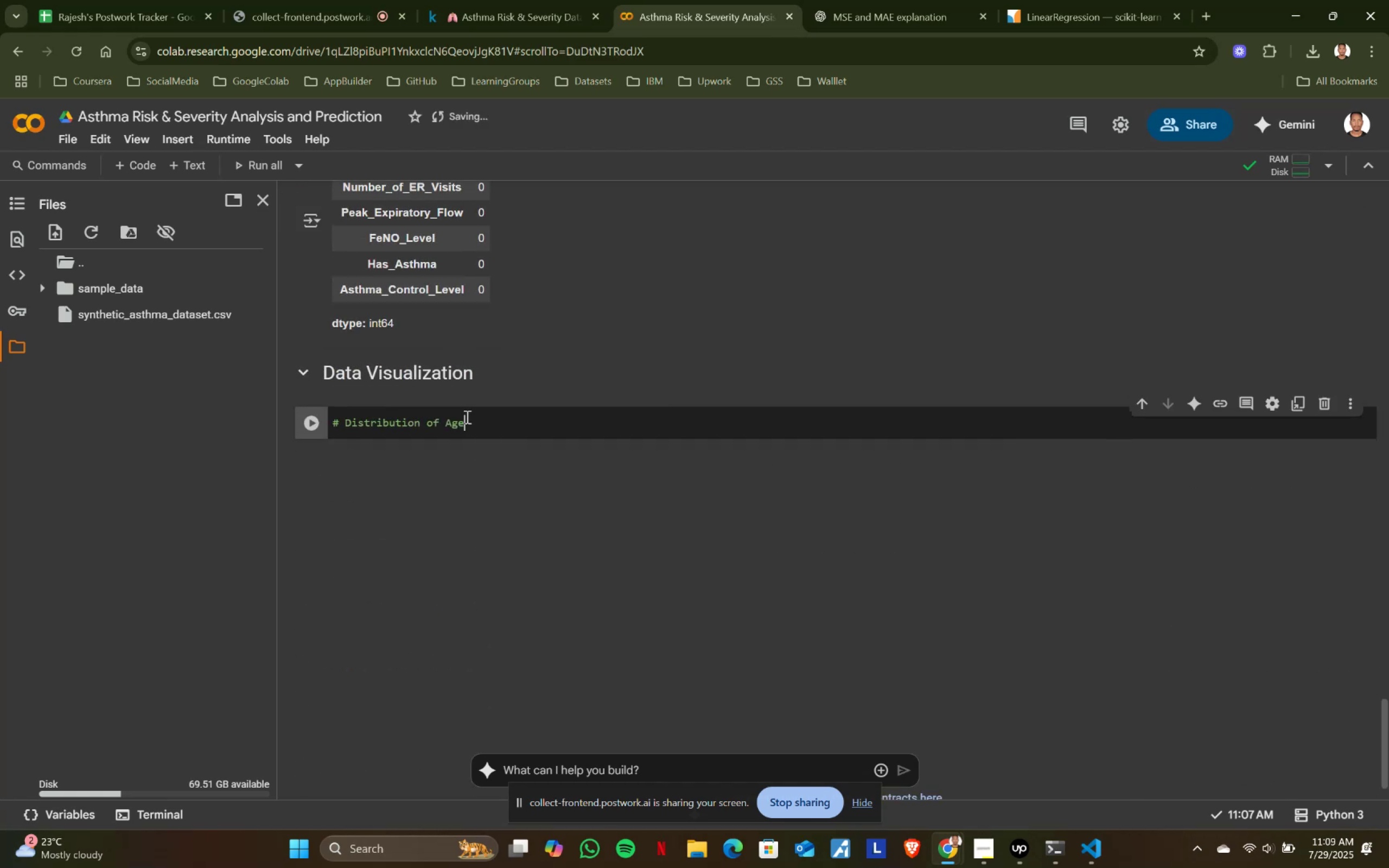 
key(Control+V)
 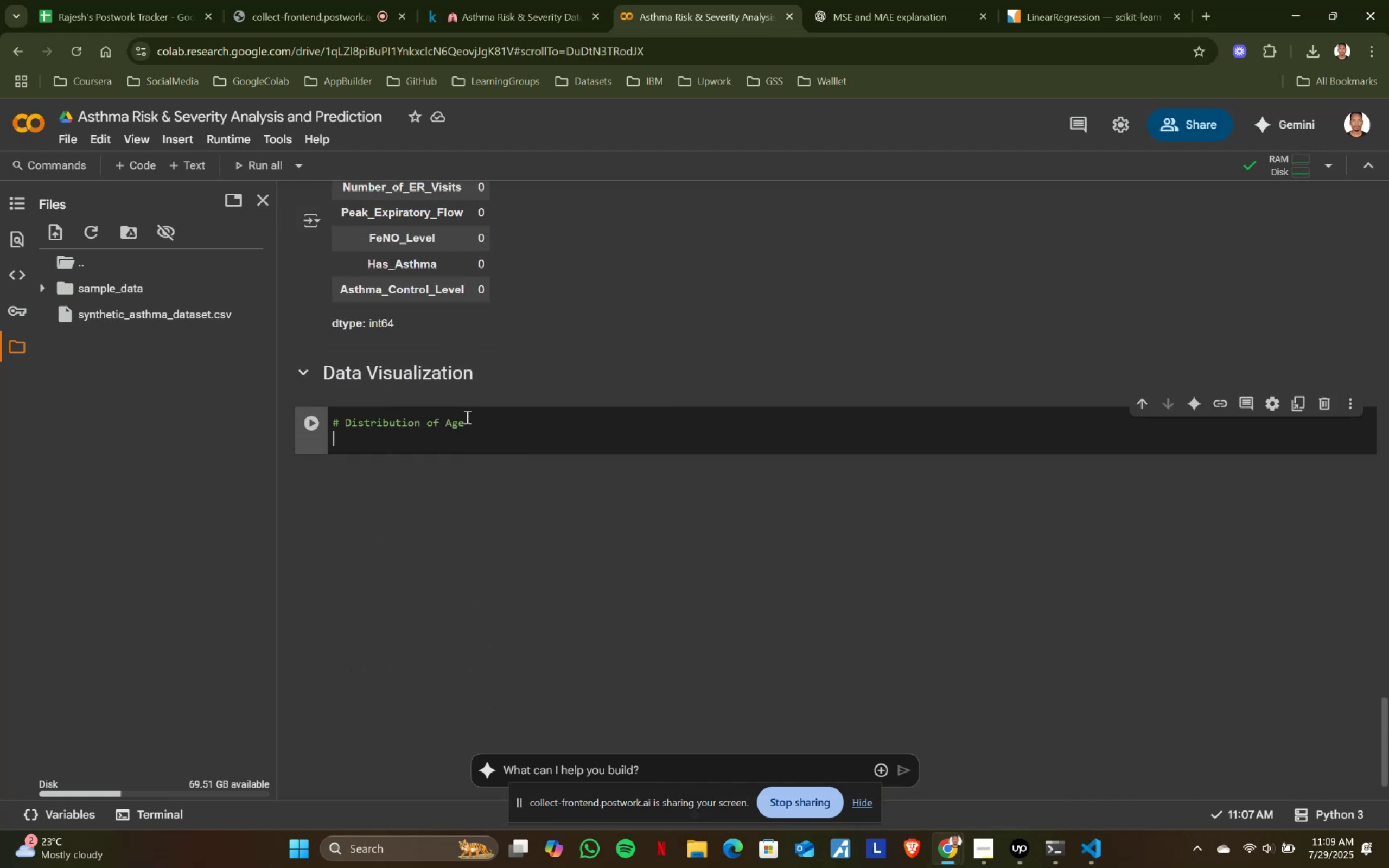 
key(Enter)
 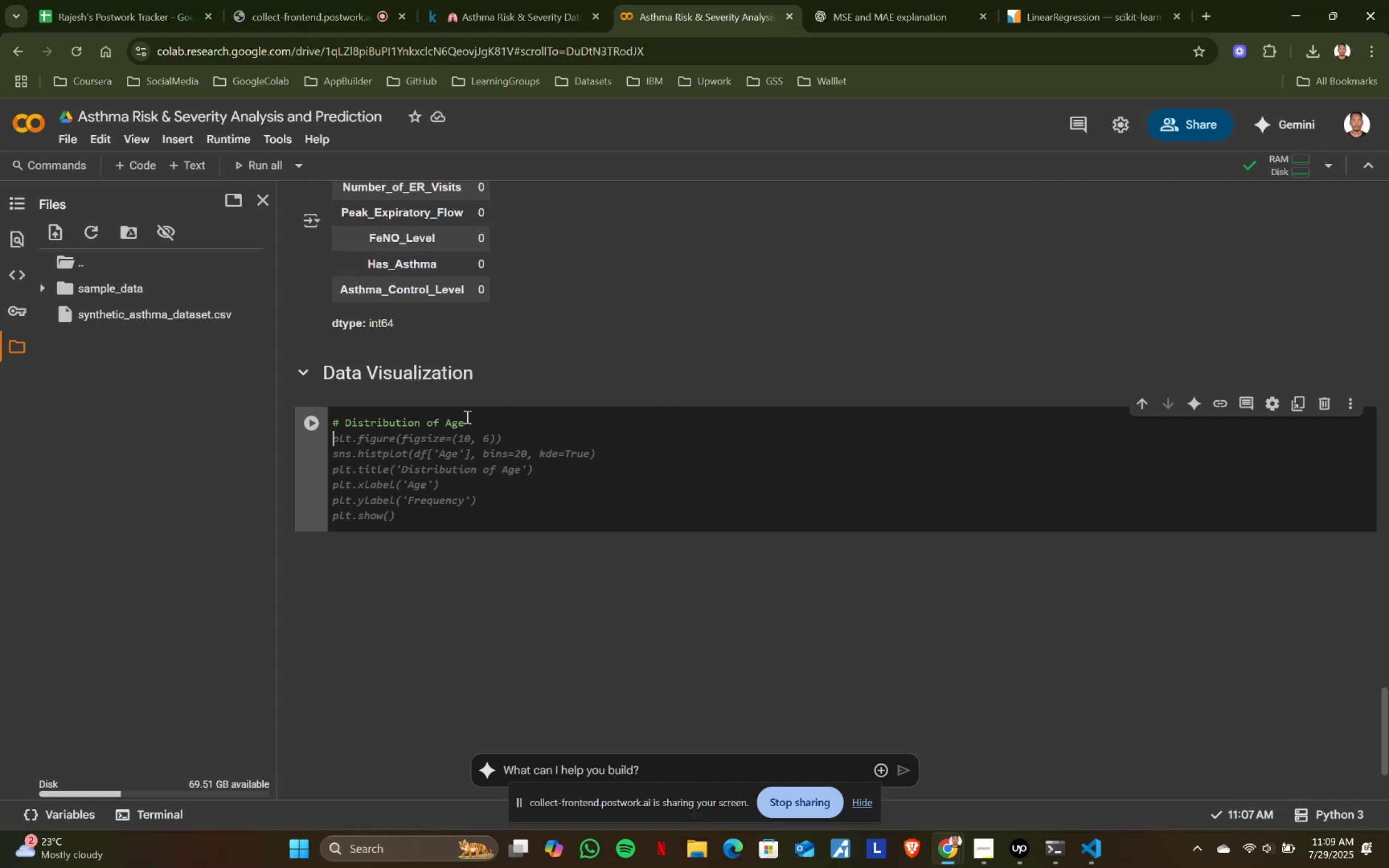 
key(Tab)
 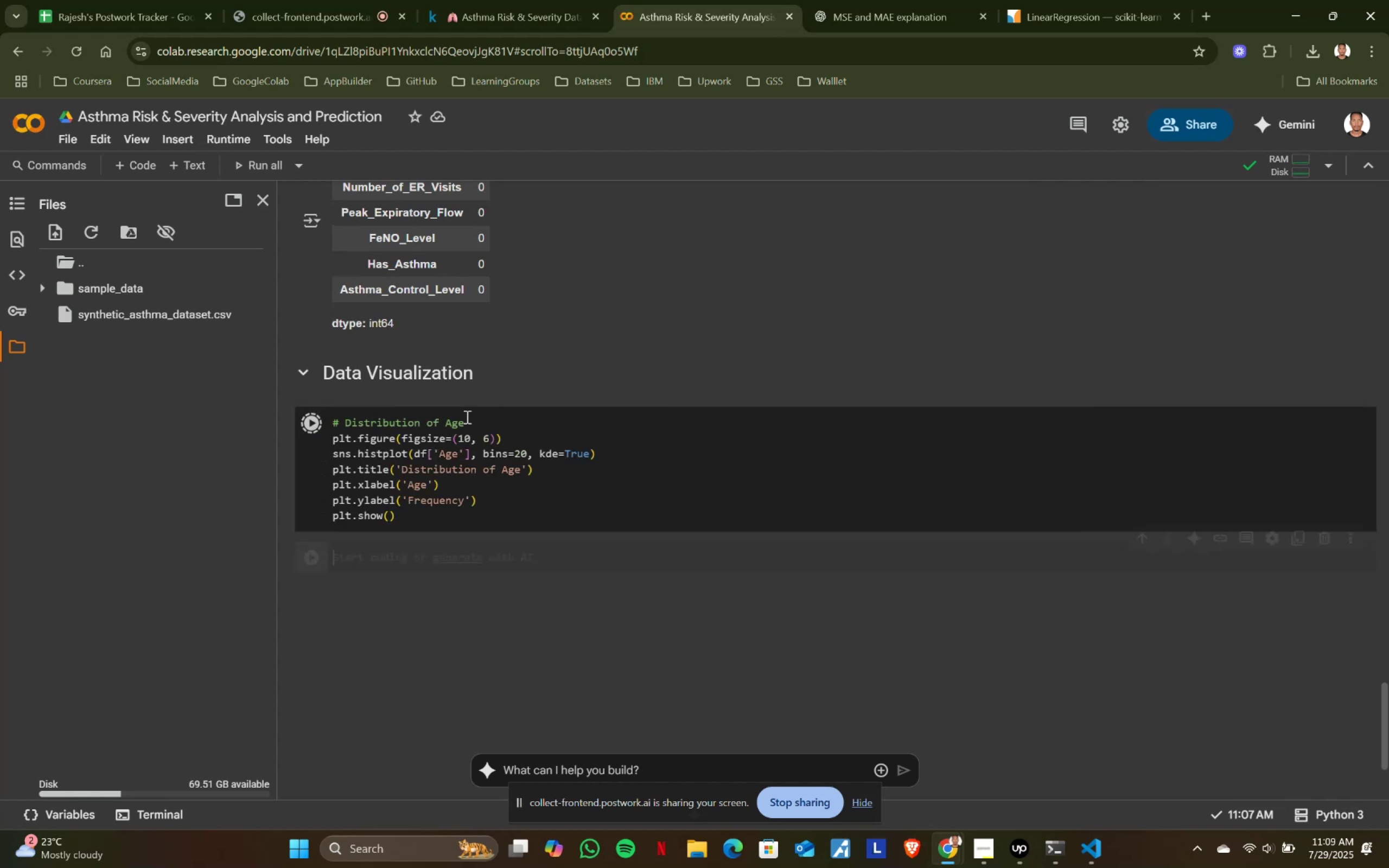 
key(Shift+ShiftRight)
 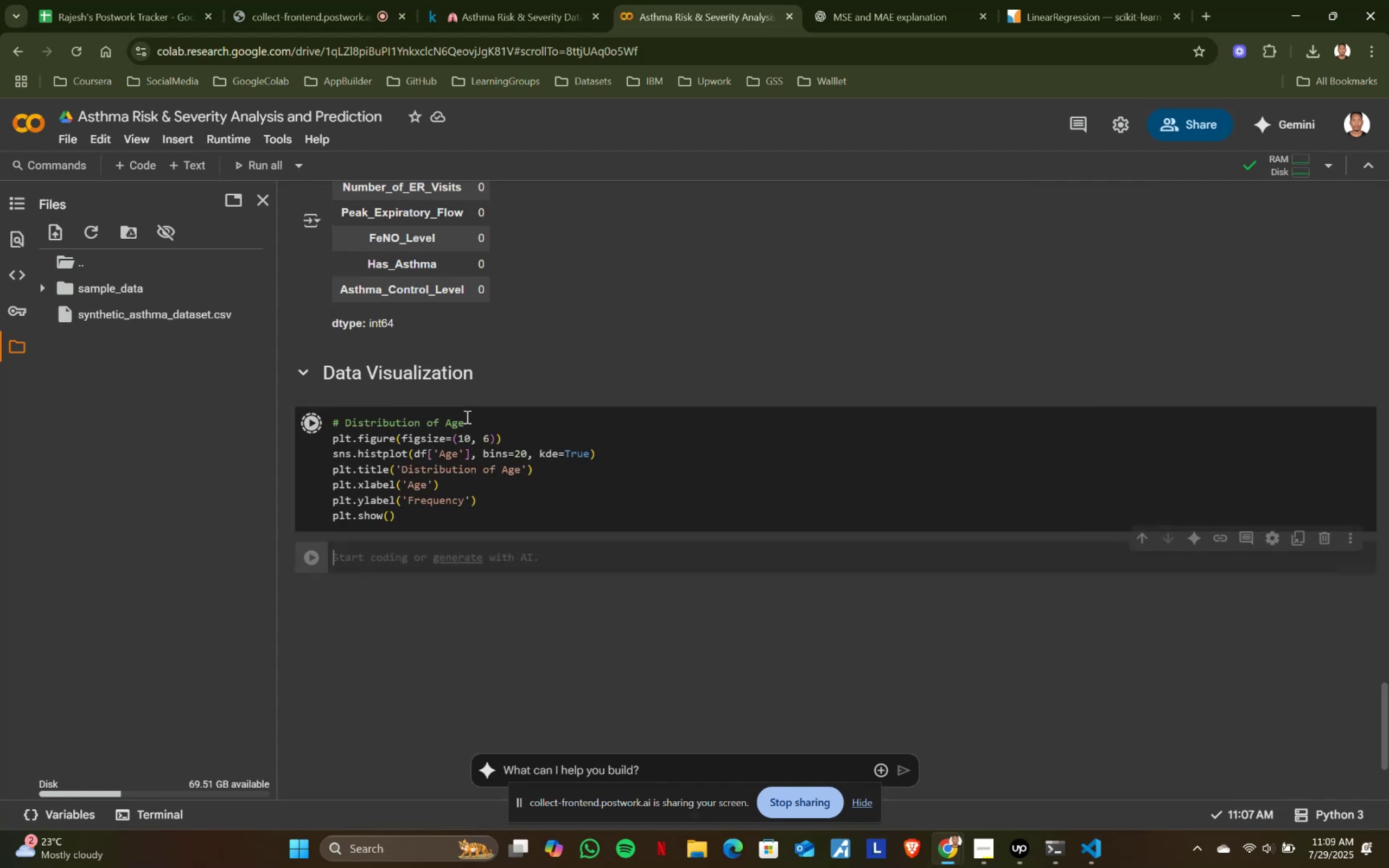 
key(Shift+Enter)
 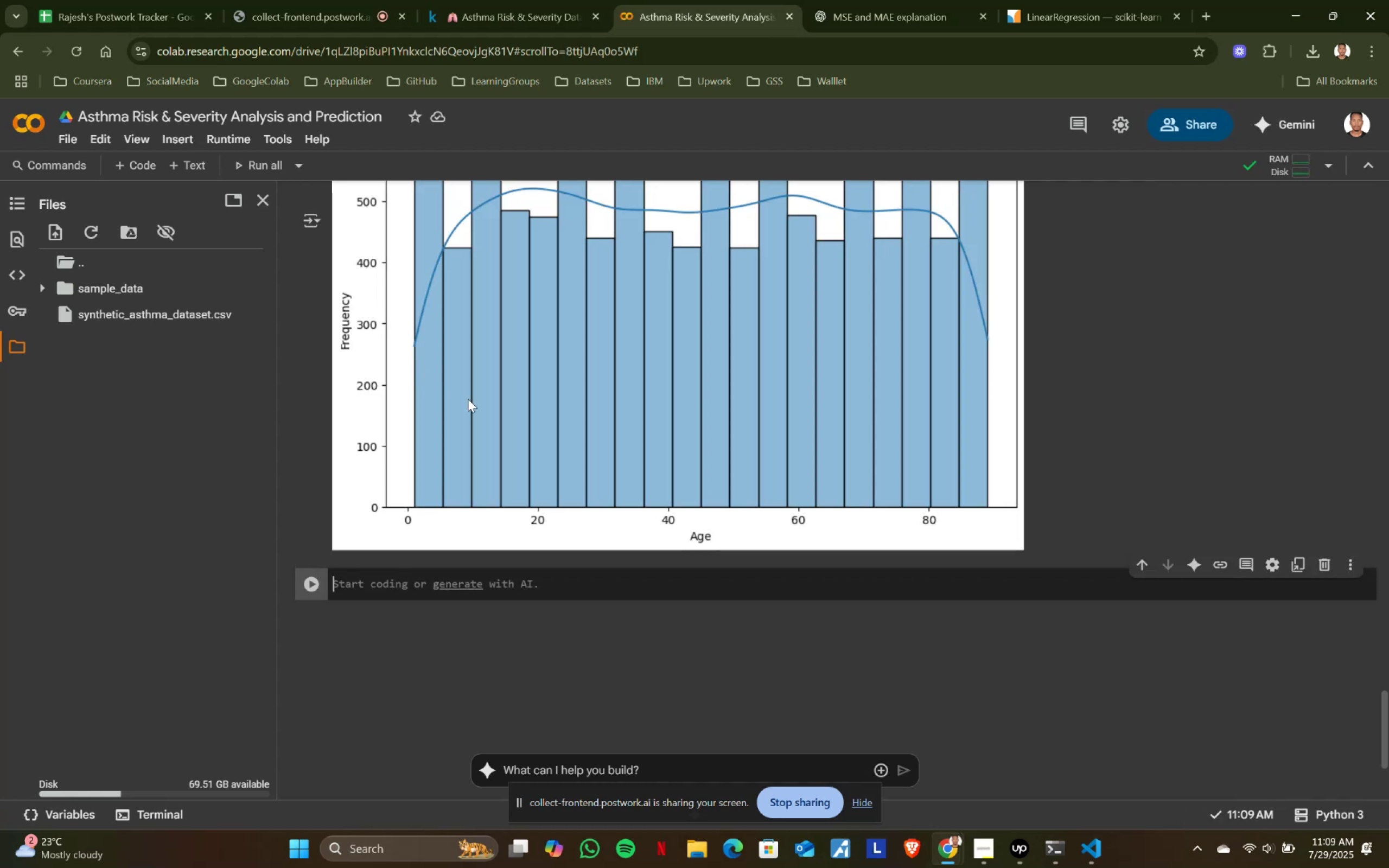 
scroll: coordinate [489, 403], scroll_direction: up, amount: 1.0
 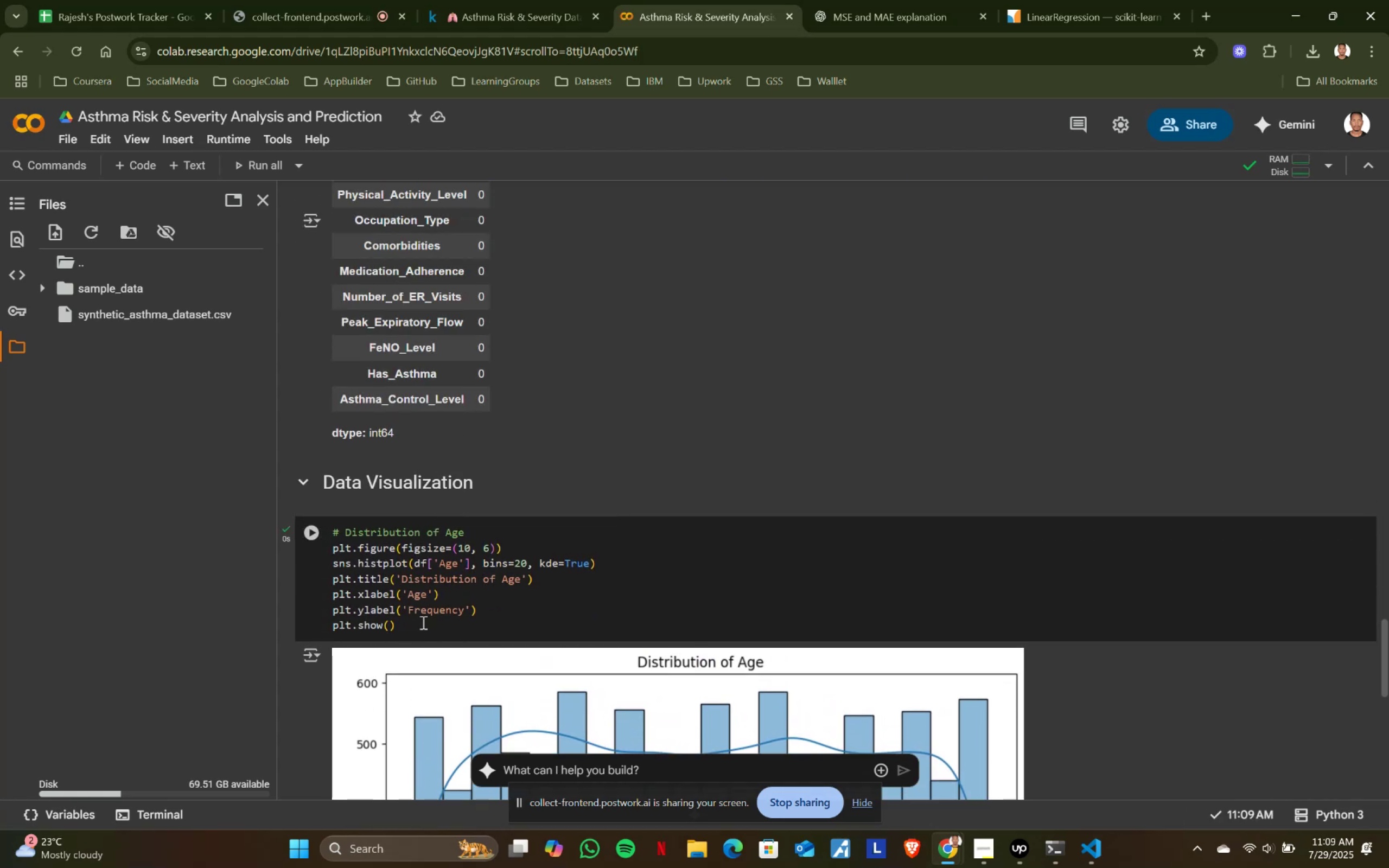 
left_click_drag(start_coordinate=[422, 622], to_coordinate=[331, 542])
 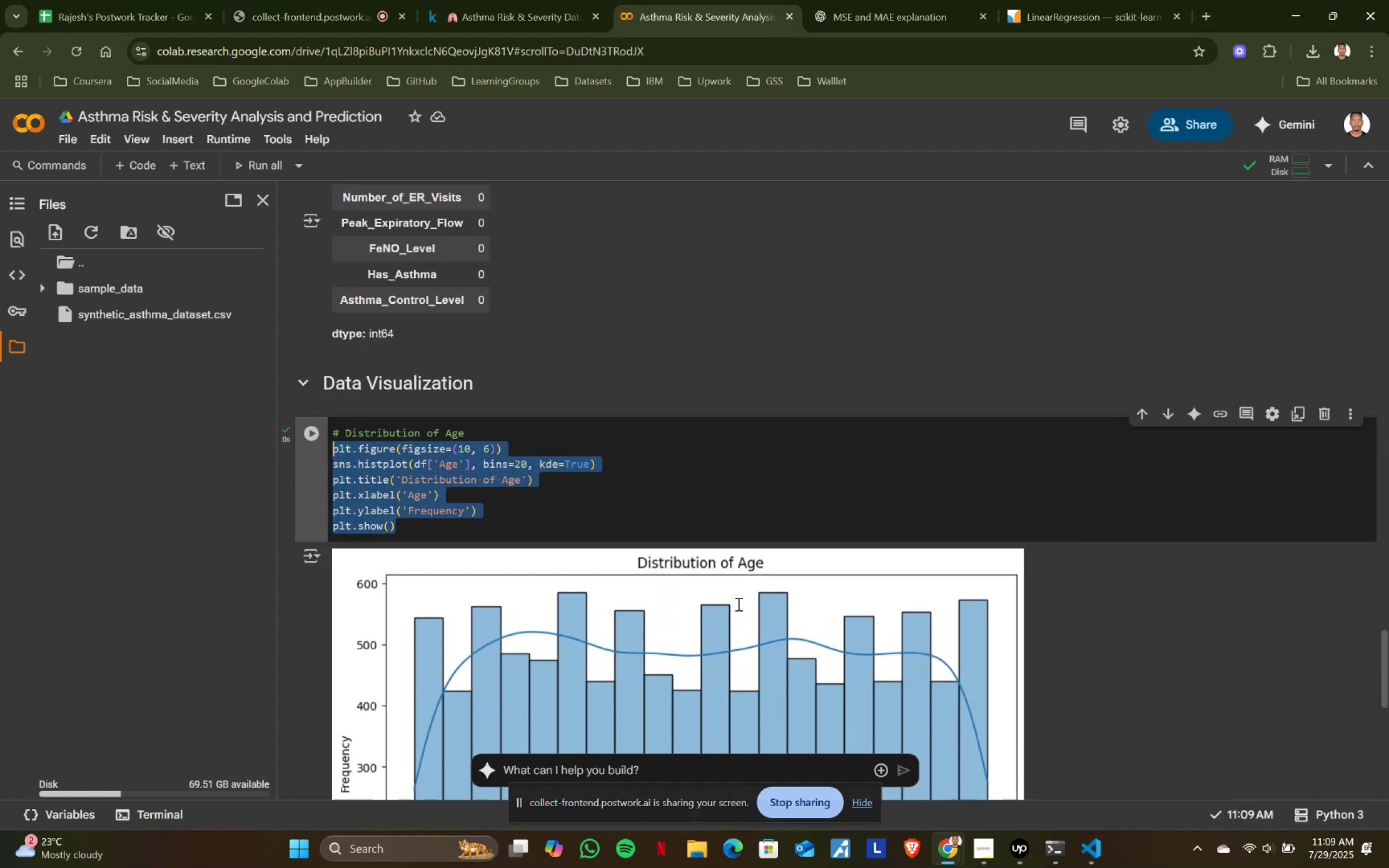 
scroll: coordinate [784, 579], scroll_direction: down, amount: 3.0
 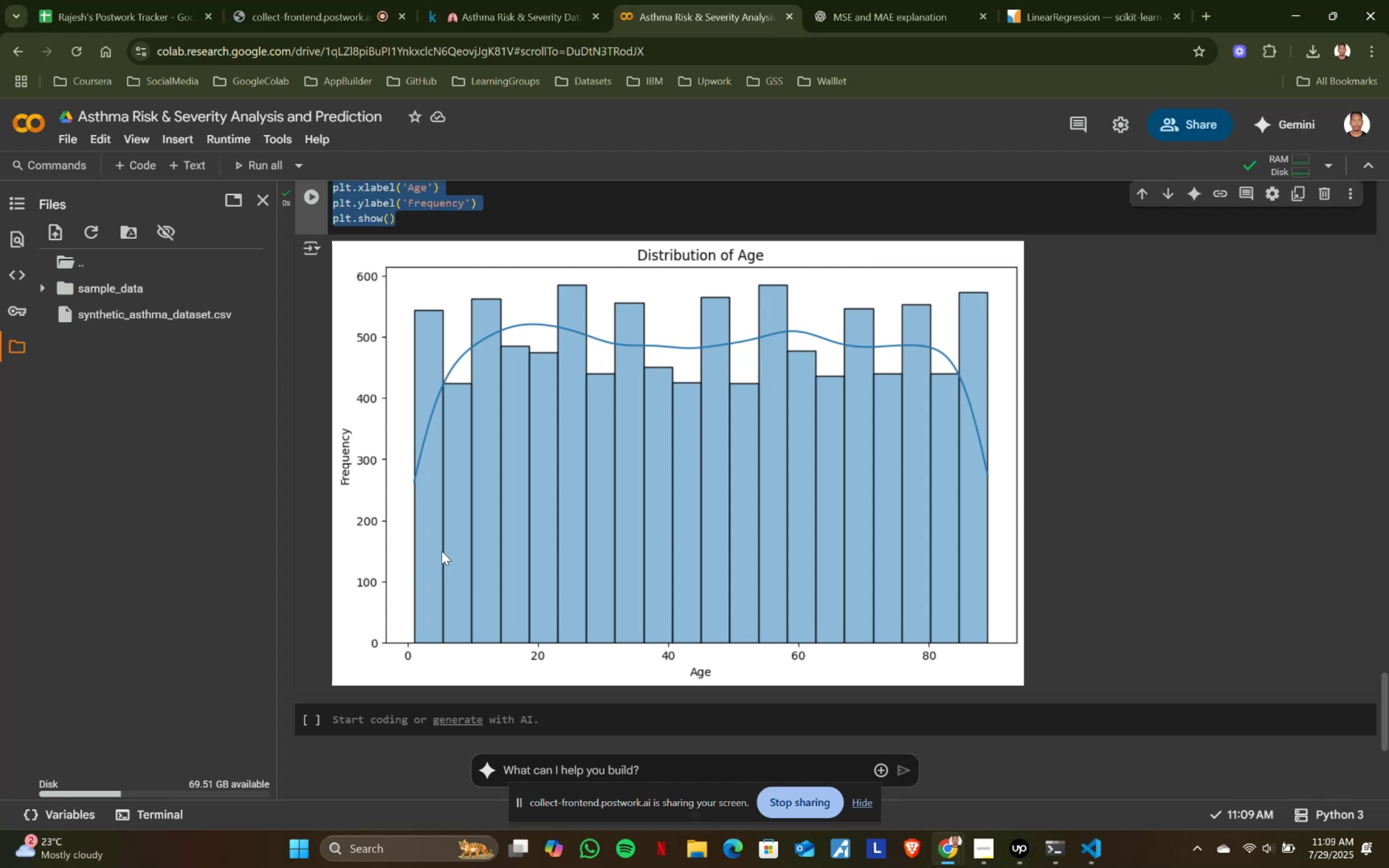 
scroll: coordinate [442, 551], scroll_direction: up, amount: 3.0
 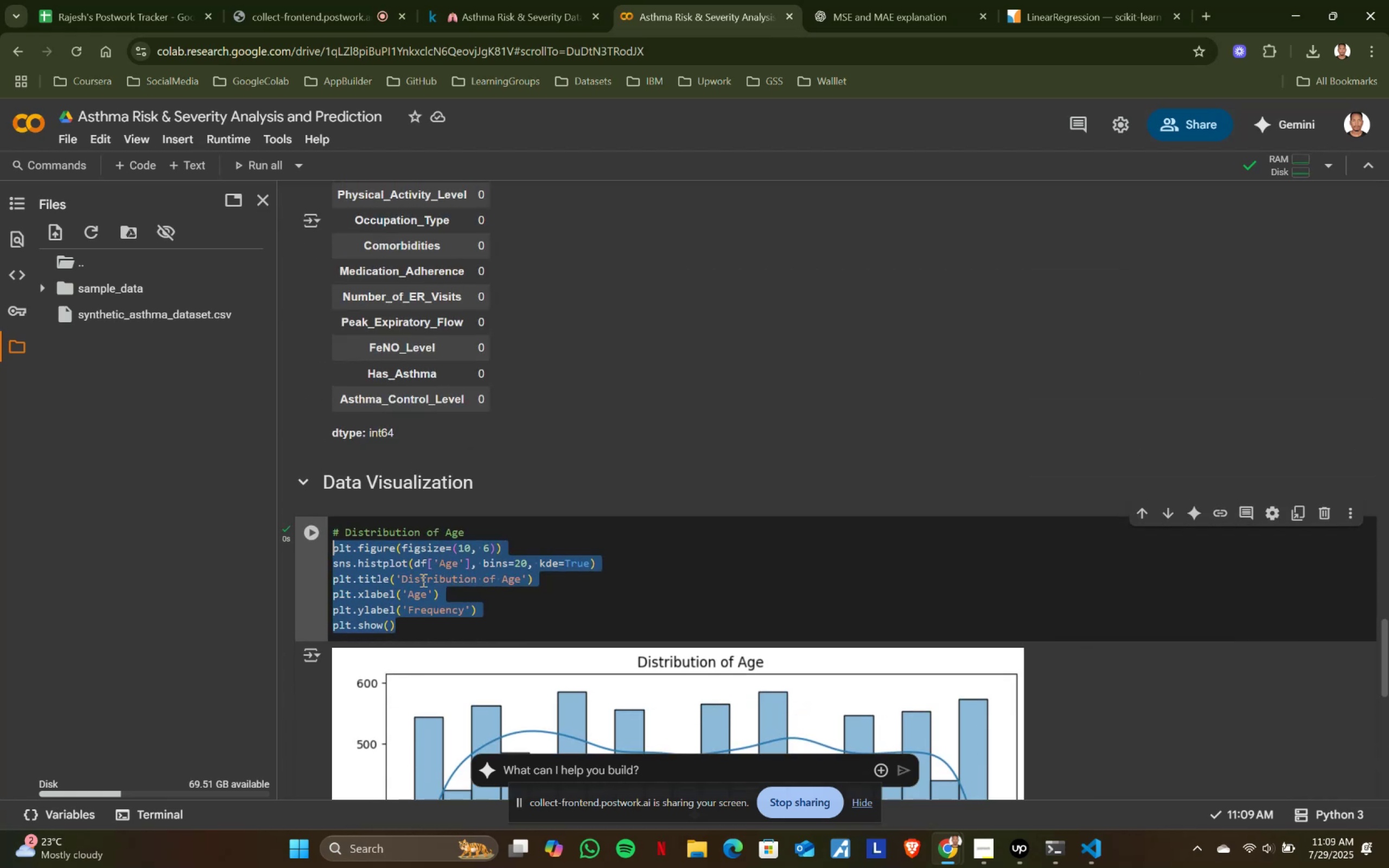 
key(Backspace)
type(fig = px.av)
key(Backspace)
key(Backspace)
type(histogram()
 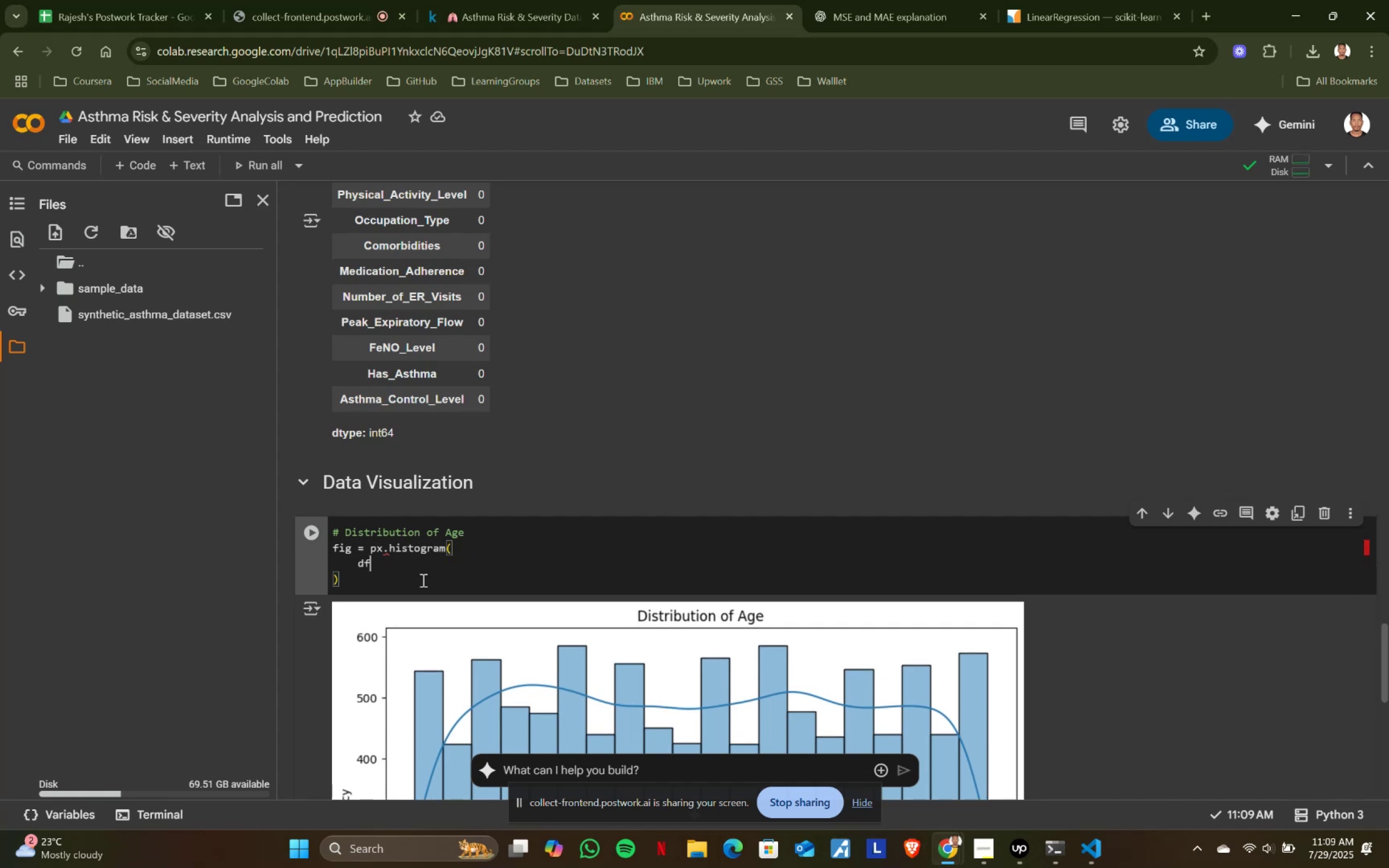 
 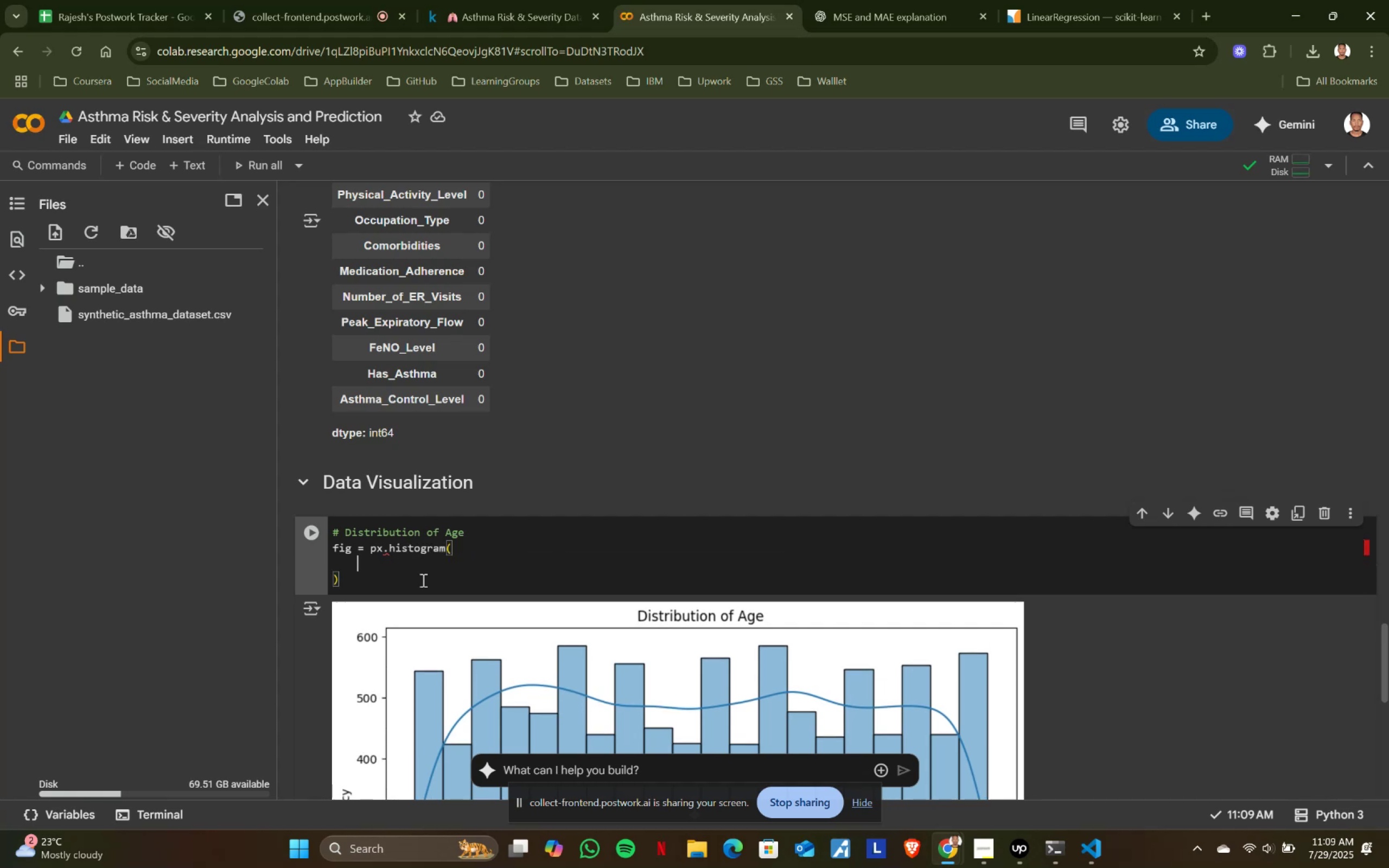 
key(Enter)
 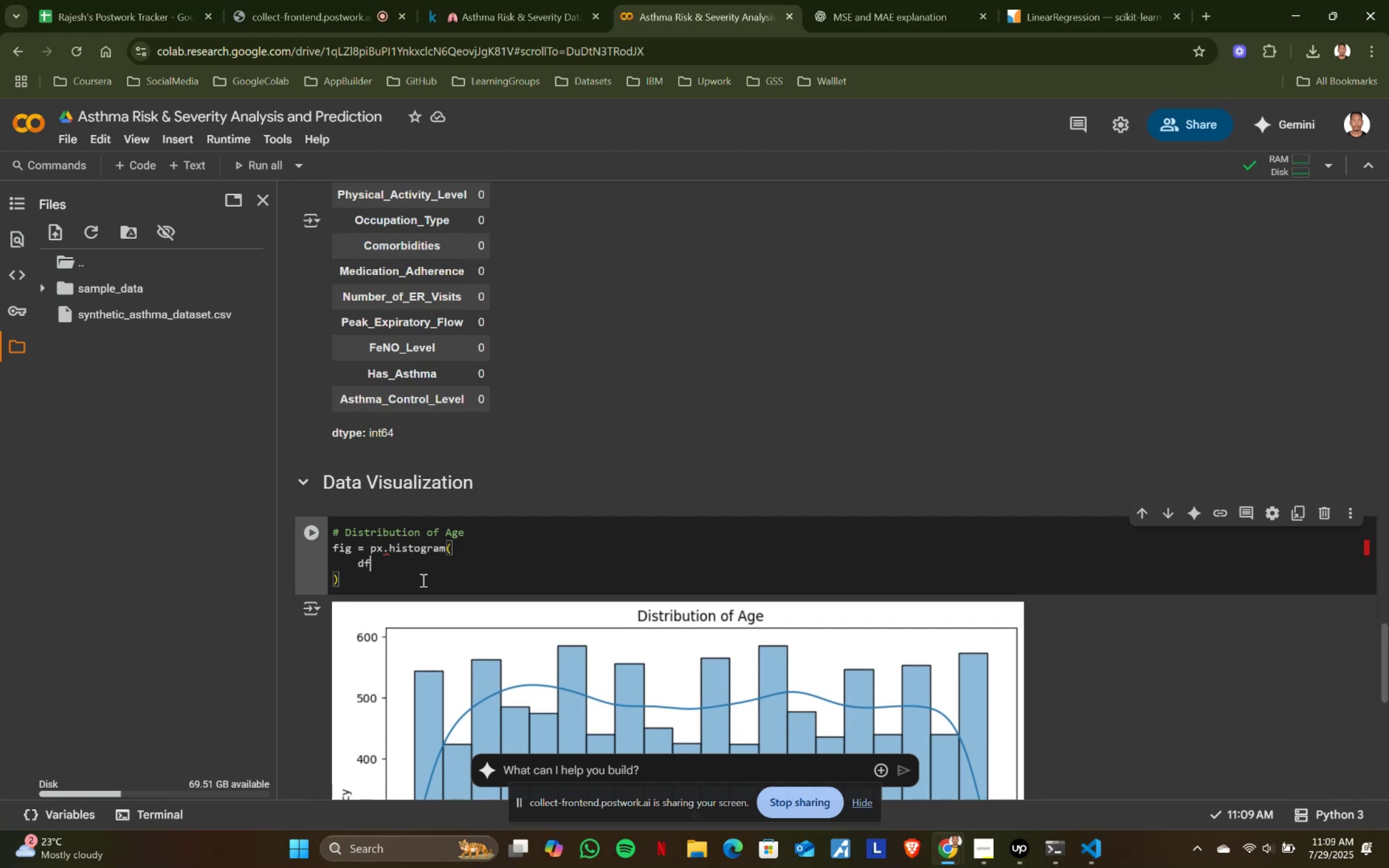 
type(df,)
 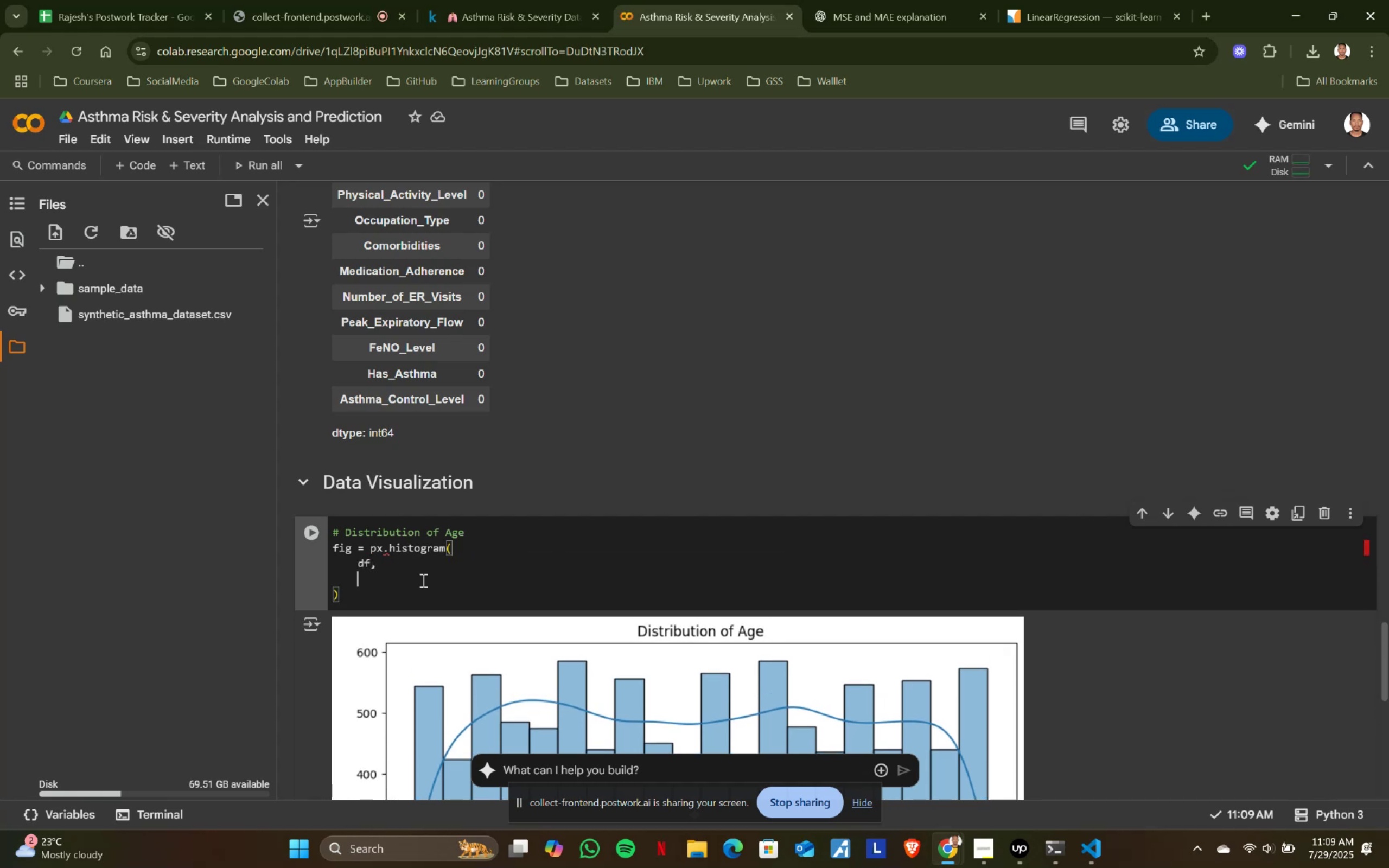 
key(Enter)
 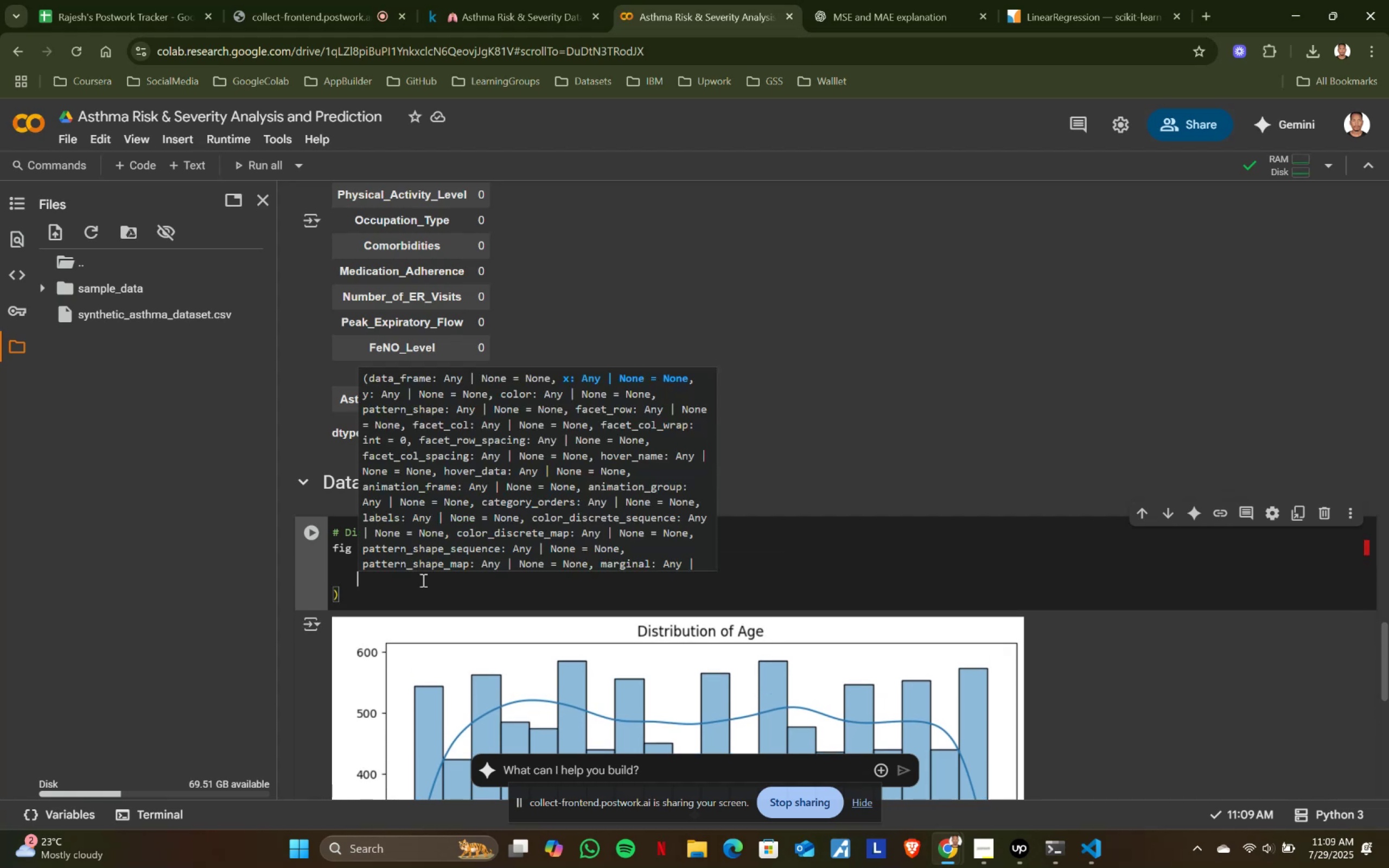 
type(x = 'Age)
 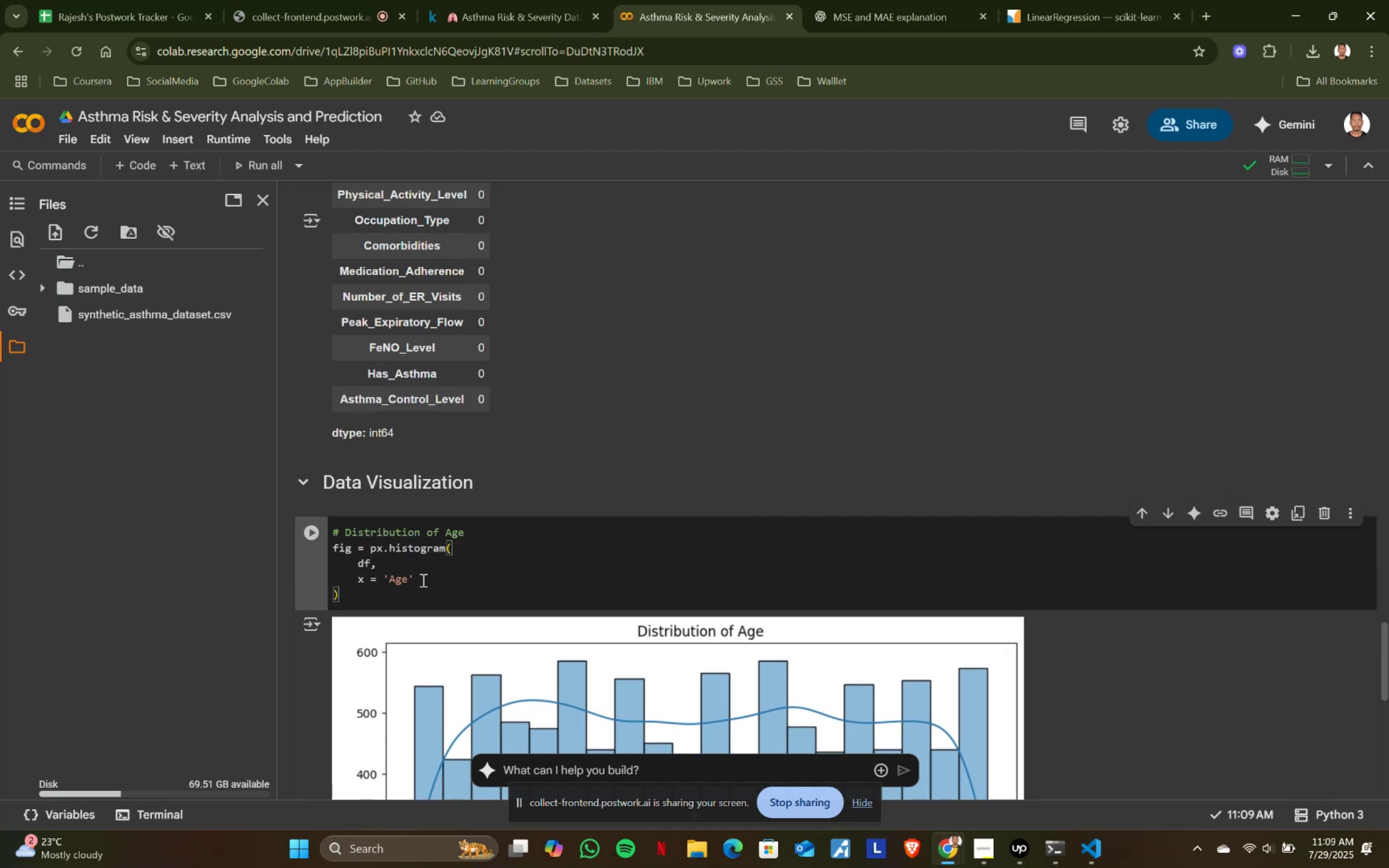 
key(ArrowRight)
 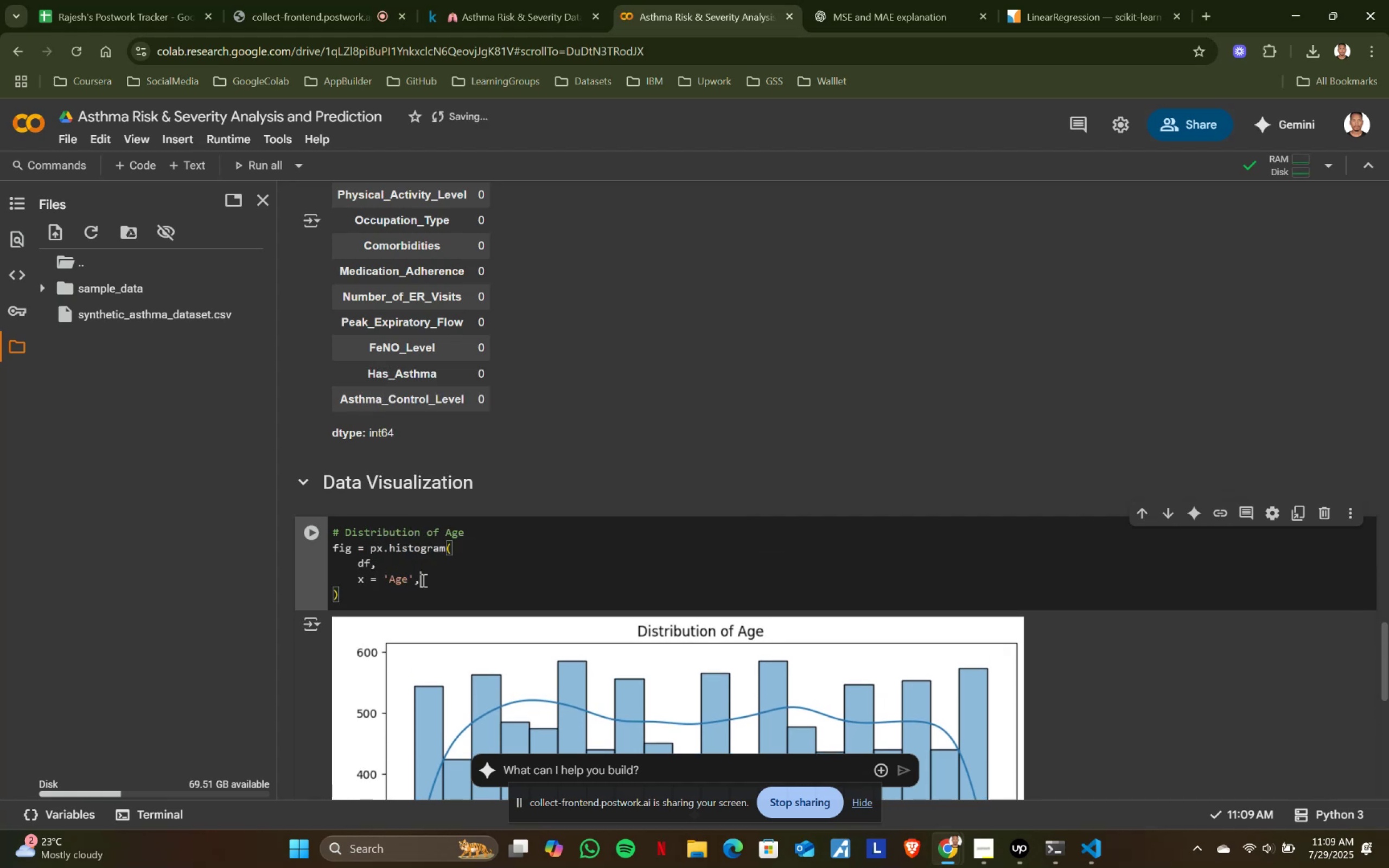 
key(Comma)
 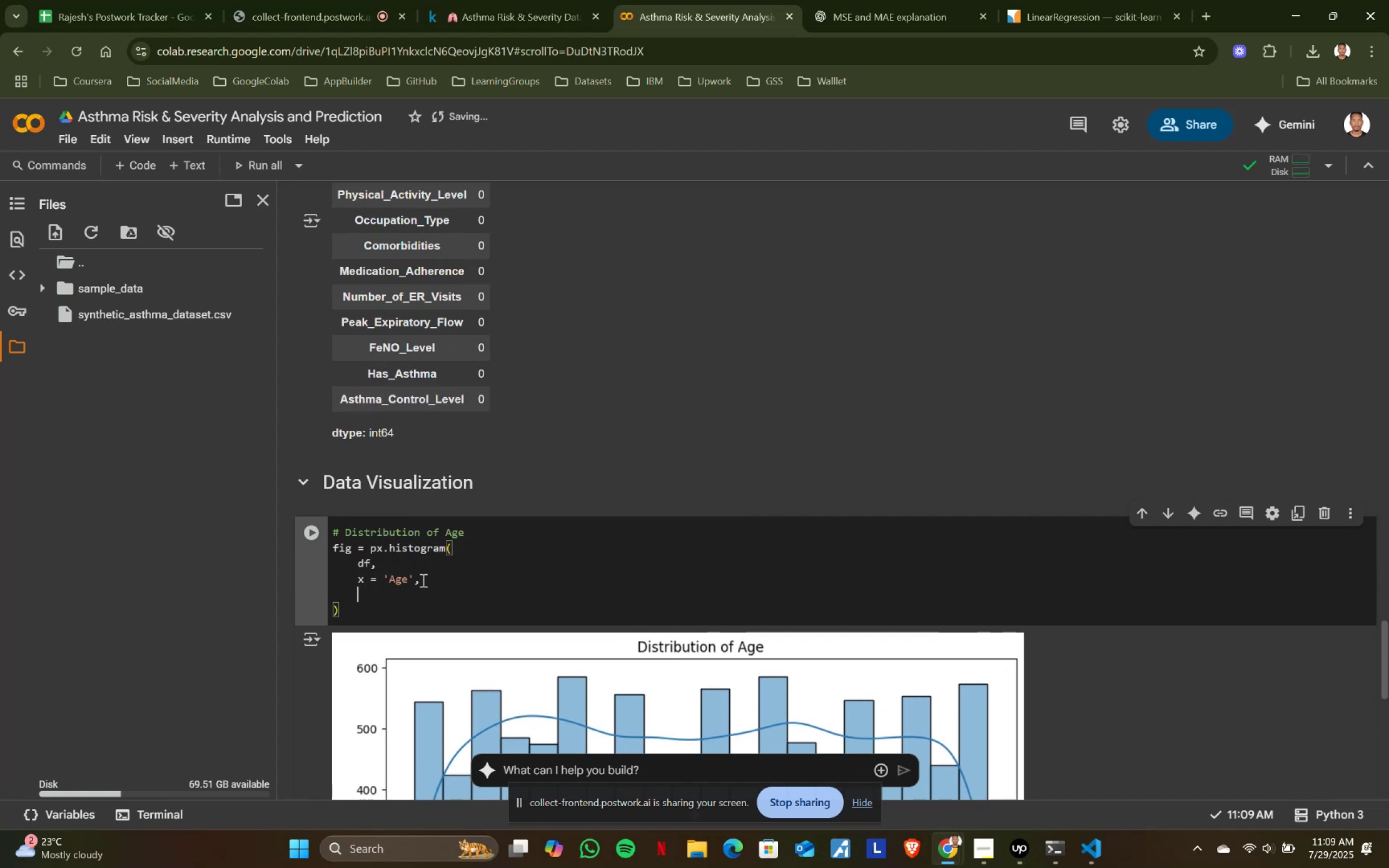 
key(Enter)
 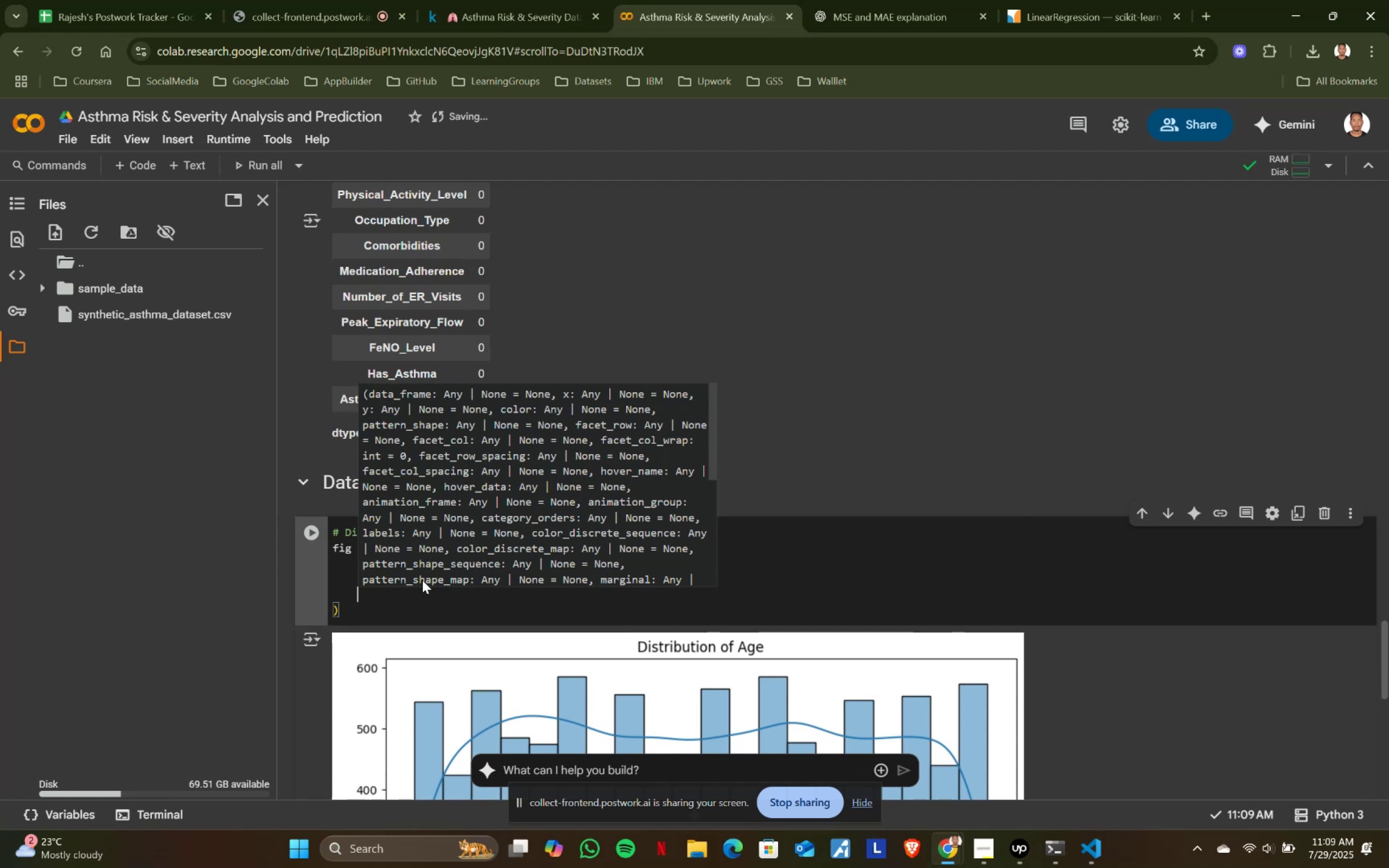 
type(title = )
 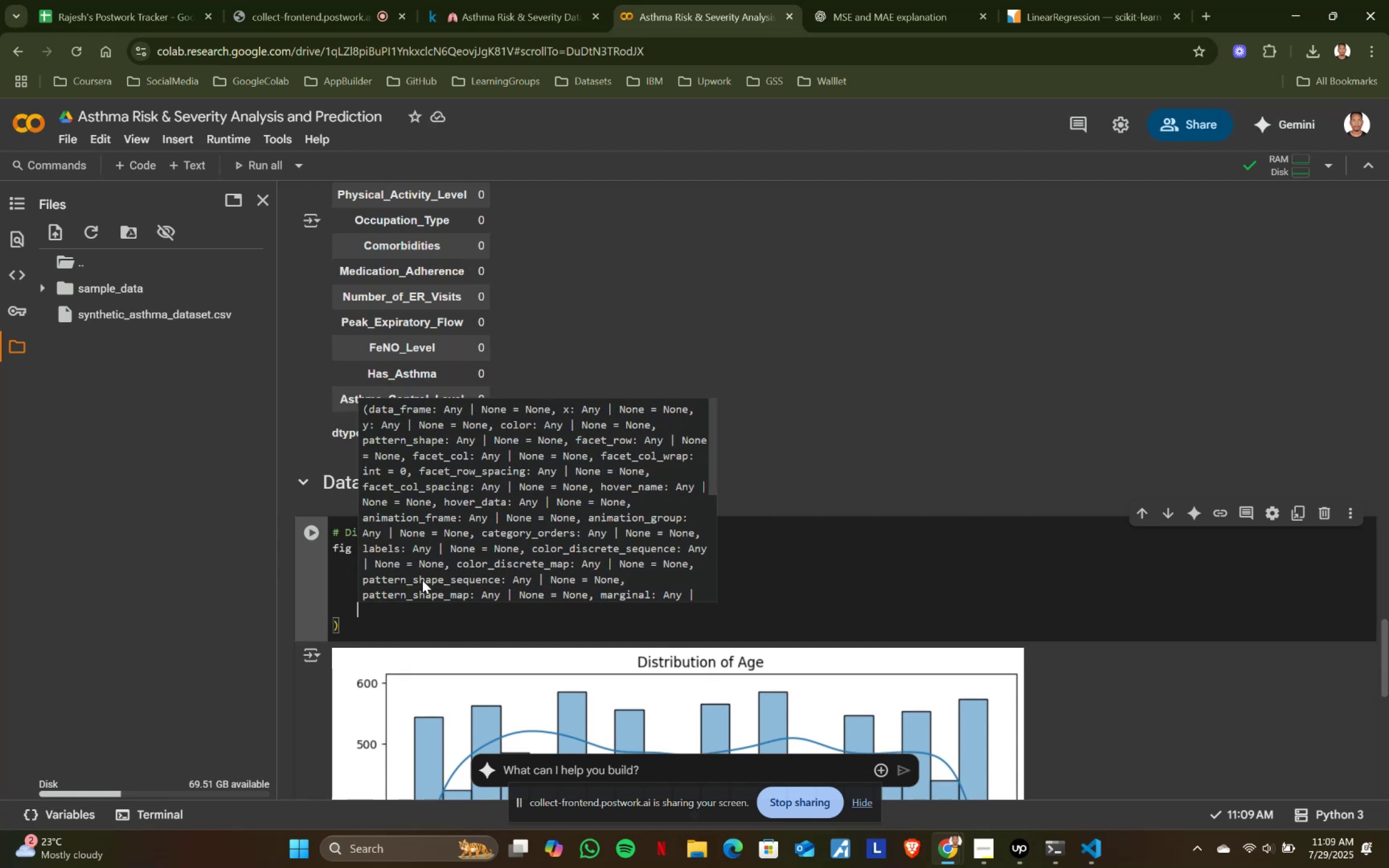 
key(Enter)
 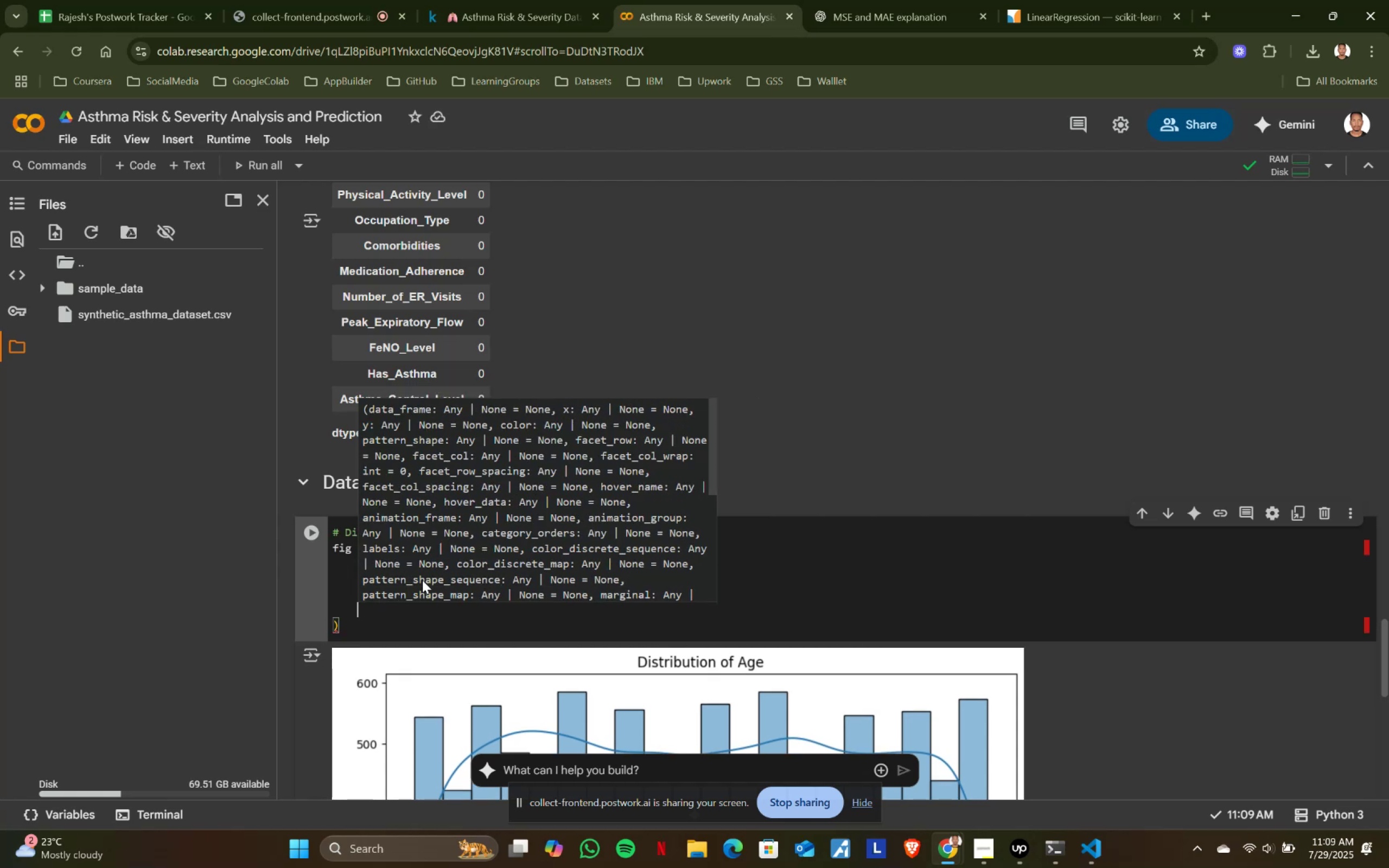 
key(Backspace)
key(Backspace)
type('Distribution of Age)
 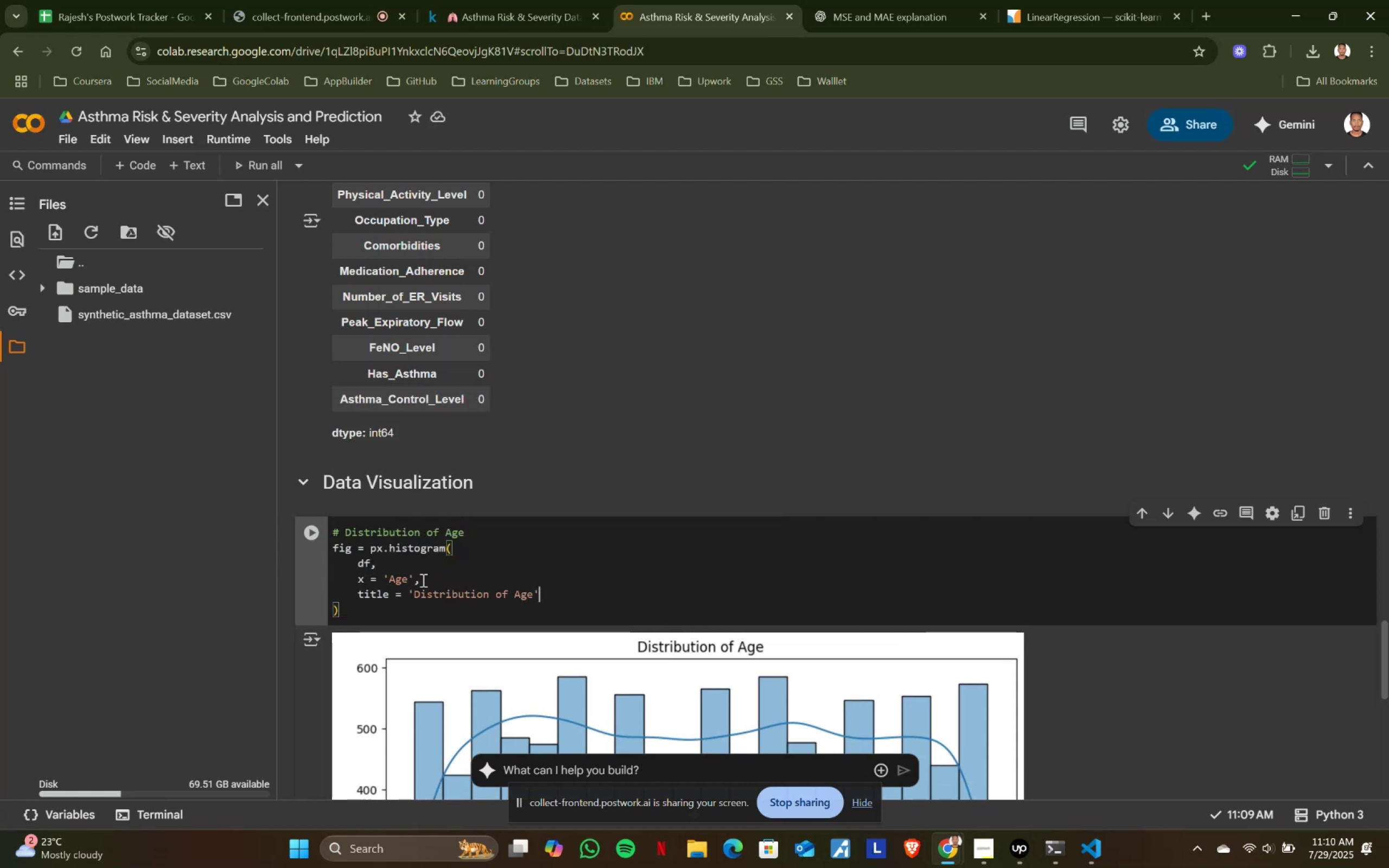 
key(ArrowRight)
 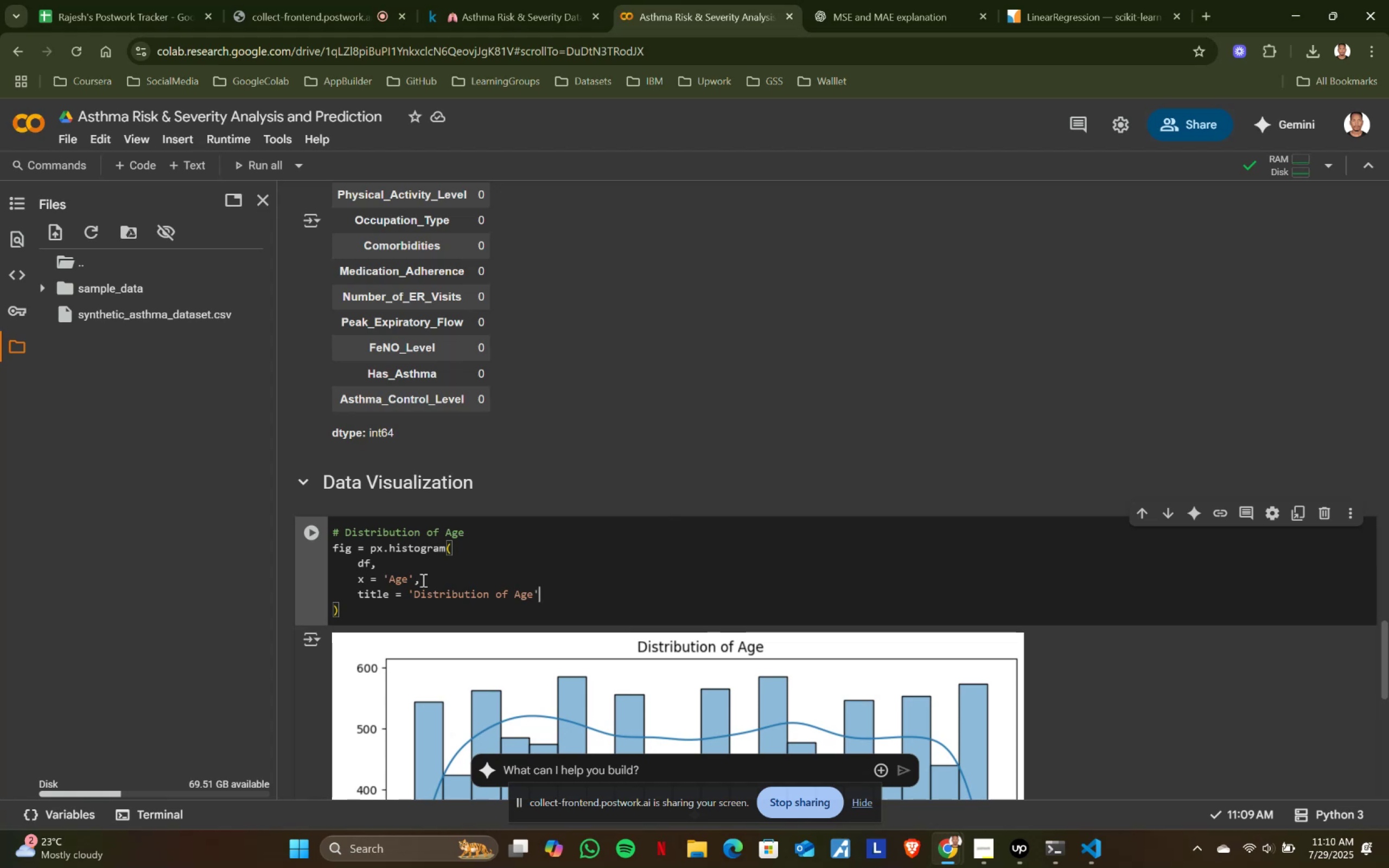 
key(Enter)
 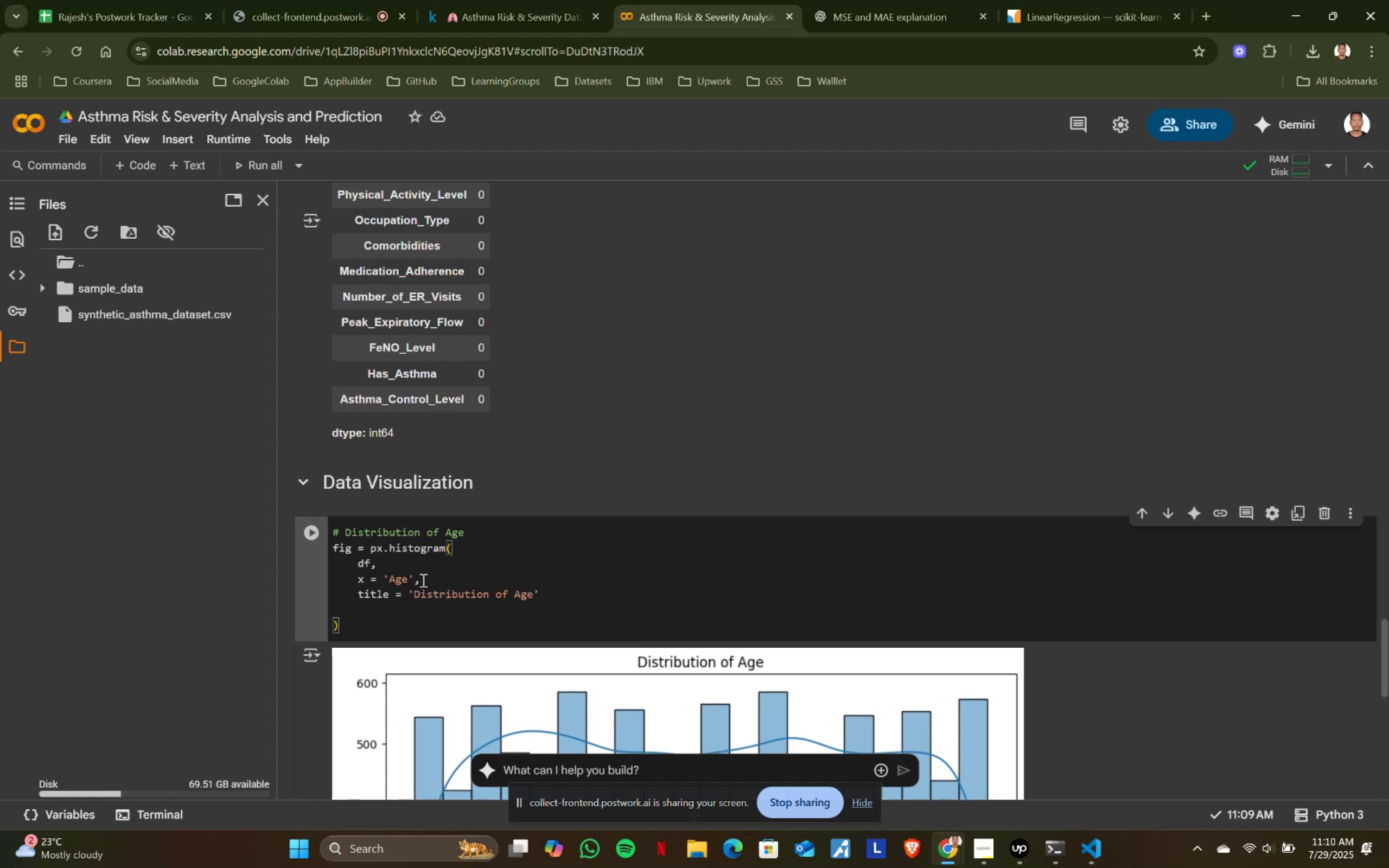 
type(tesxt)
key(Backspace)
key(Backspace)
type(x)
key(Backspace)
key(Backspace)
type(xt_auto)
 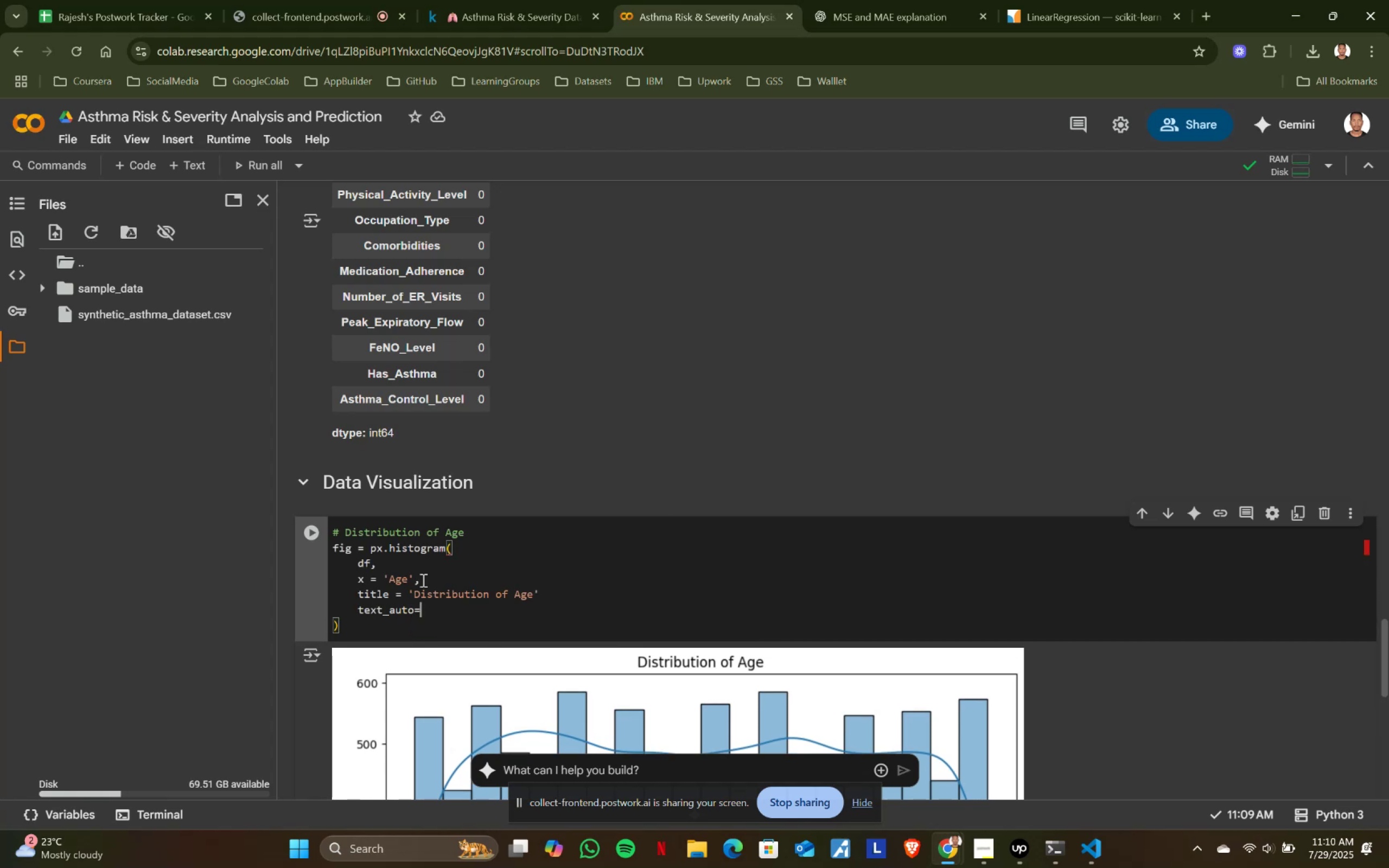 
key(Enter)
 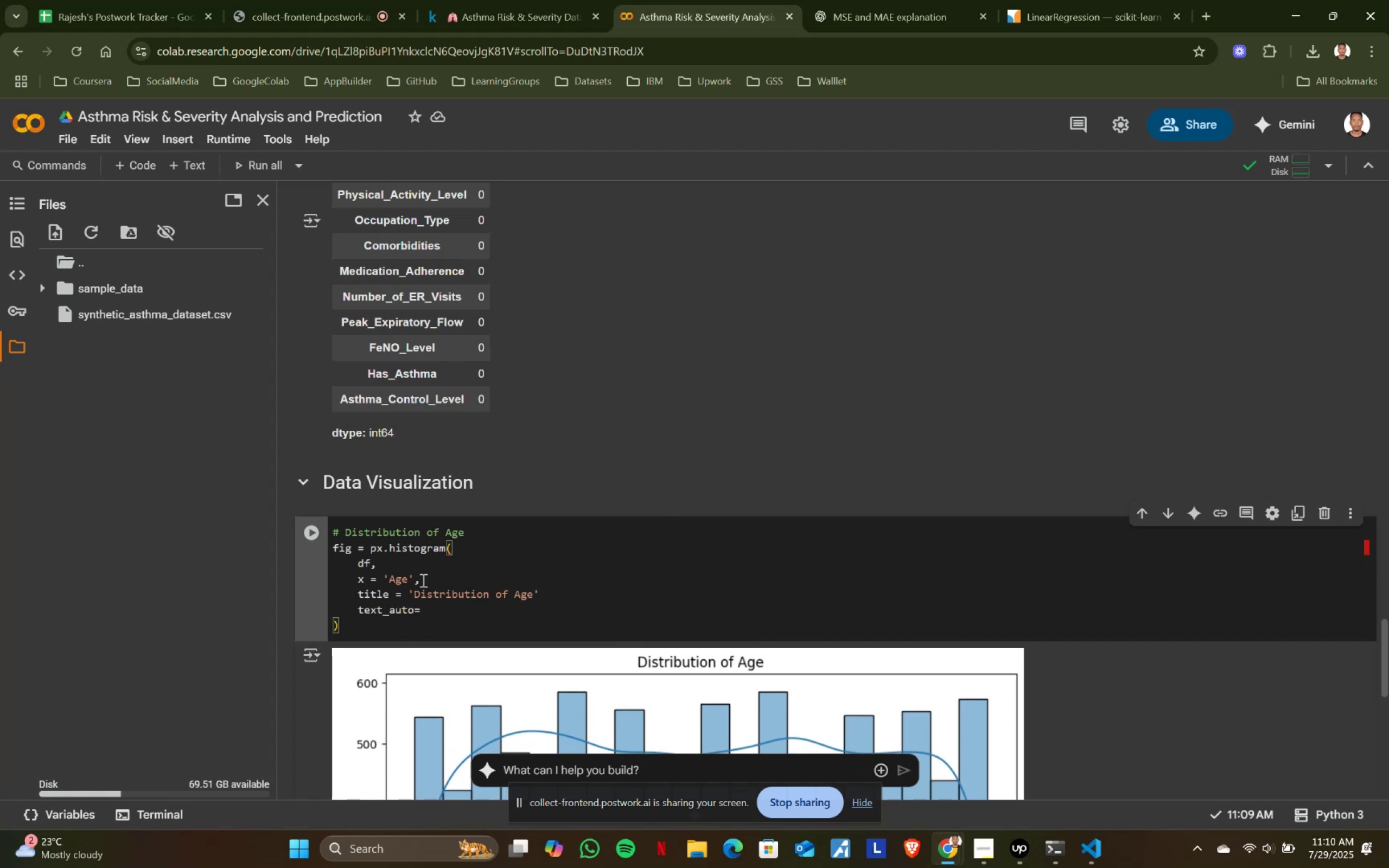 
type(True)
 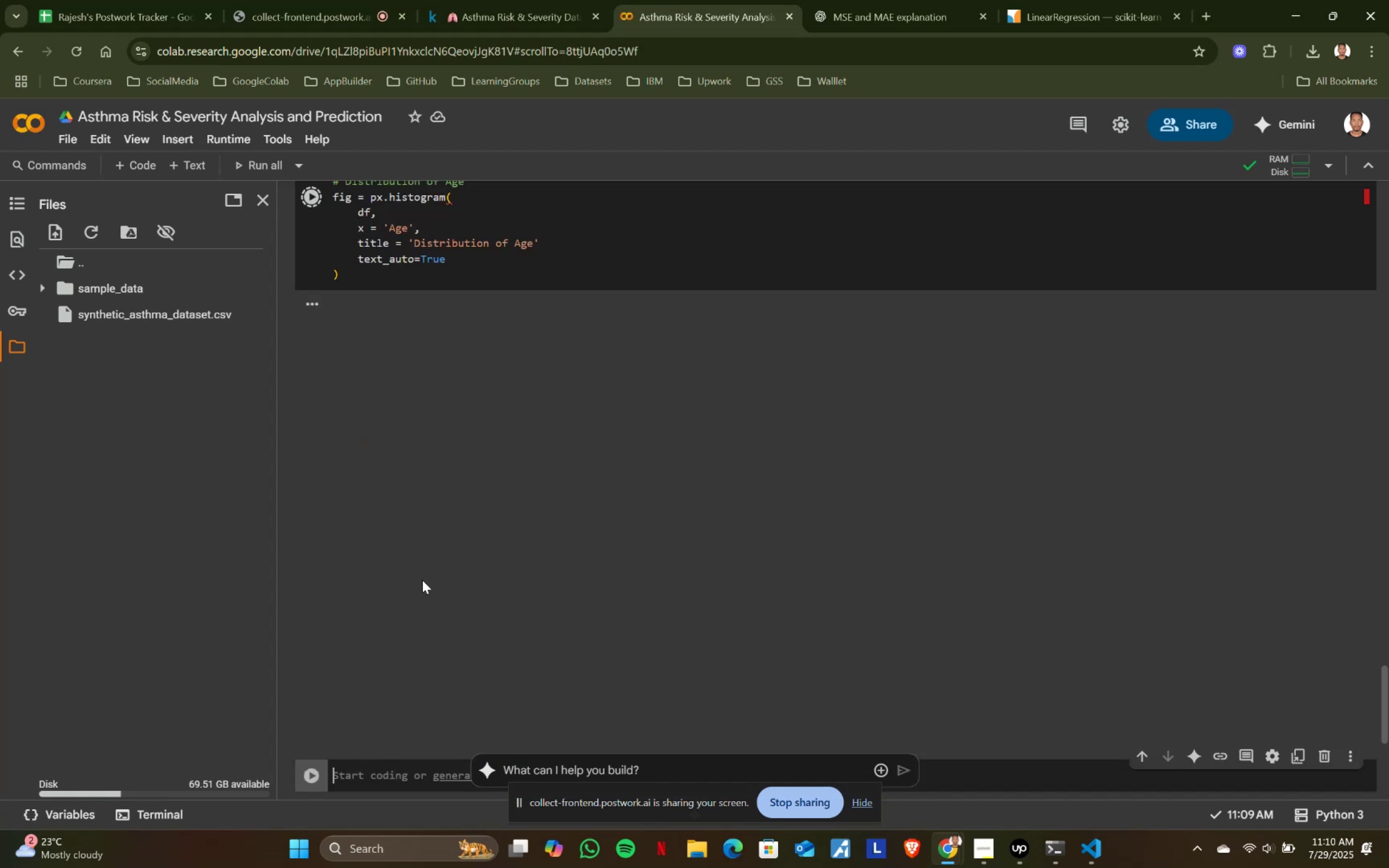 
key(Shift+Enter)
 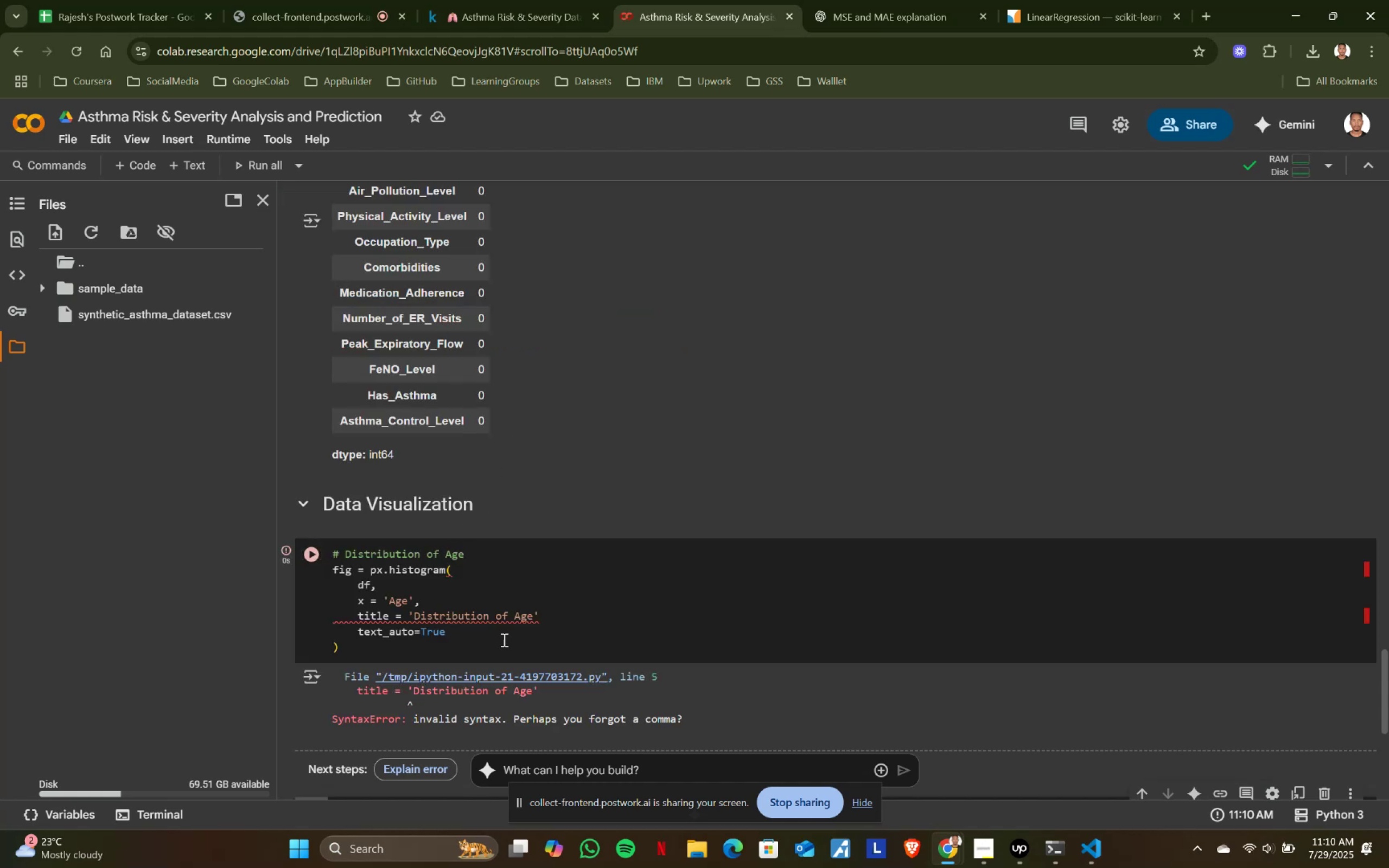 
left_click([573, 617])
 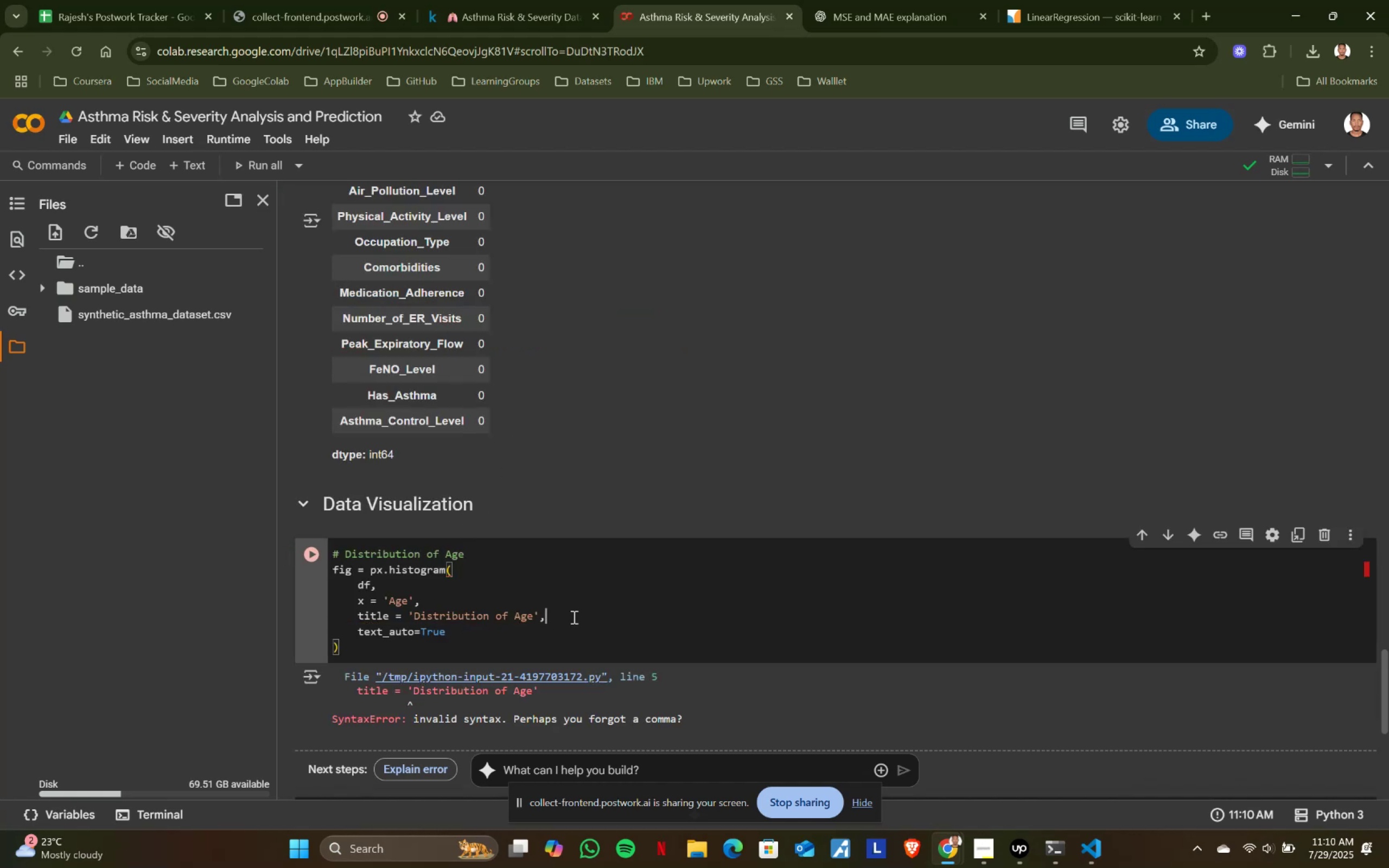 
key(Comma)
 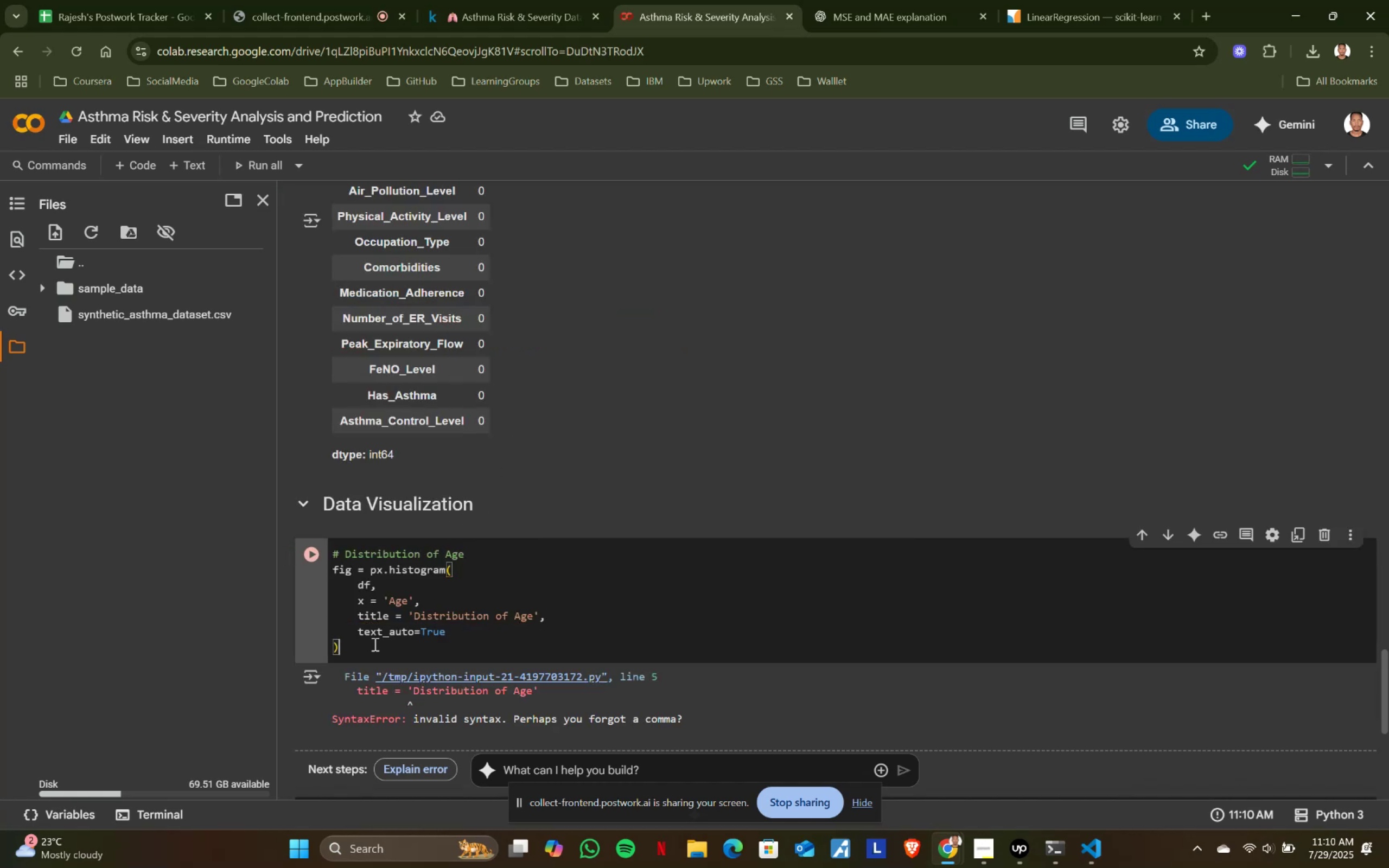 
left_click([374, 644])
 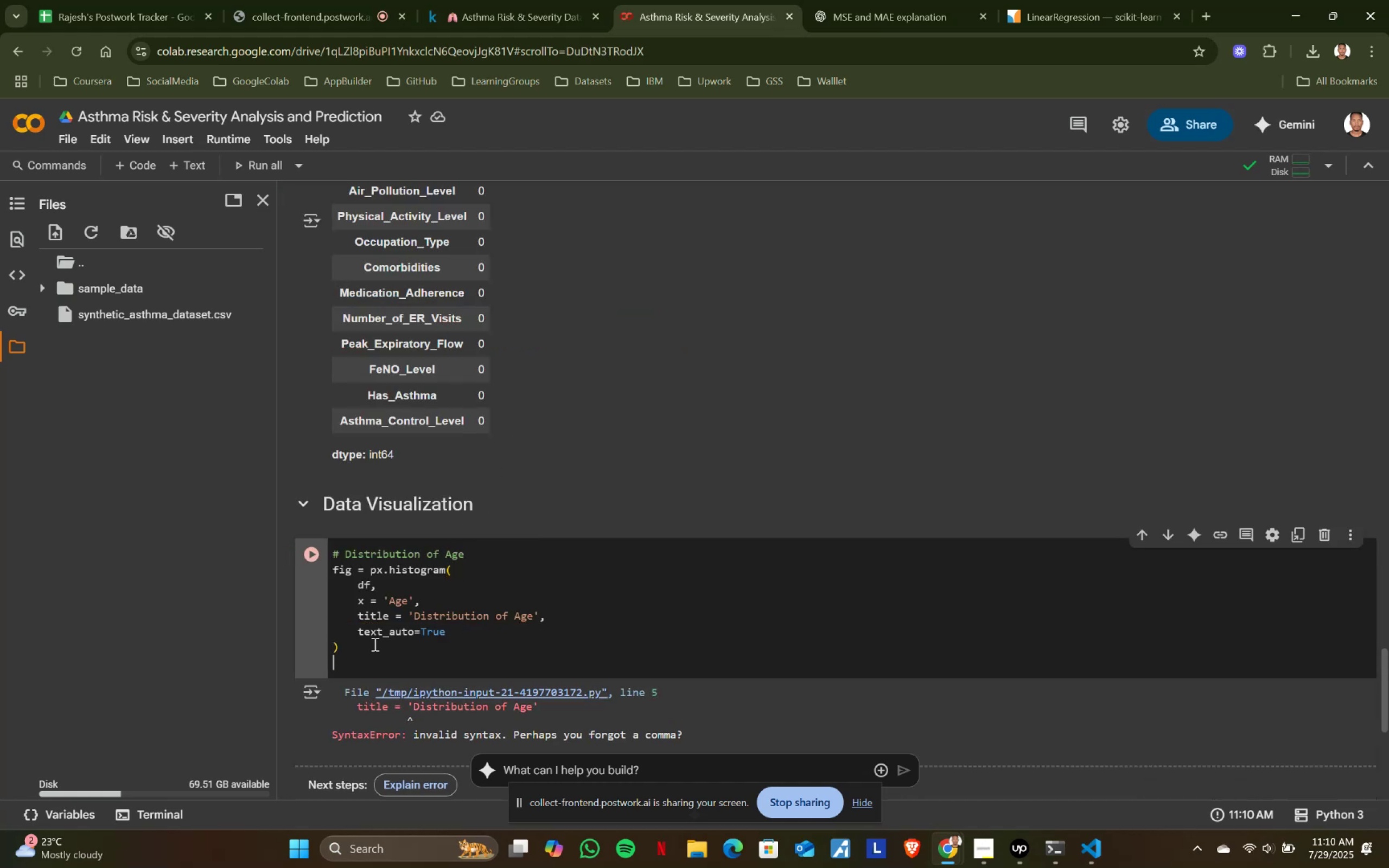 
key(Enter)
 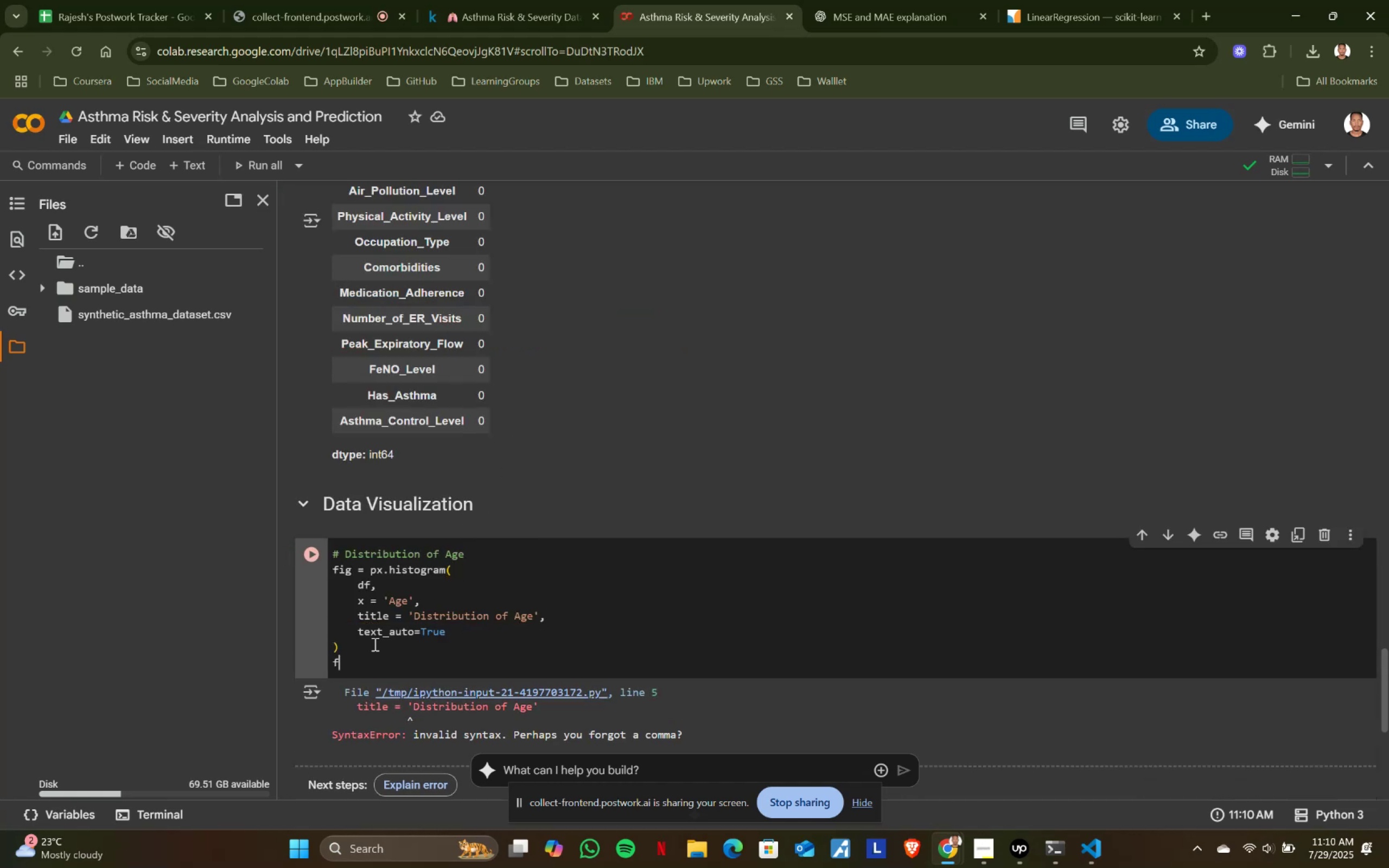 
type(fig.shw)
key(Backspace)
type(ow()
 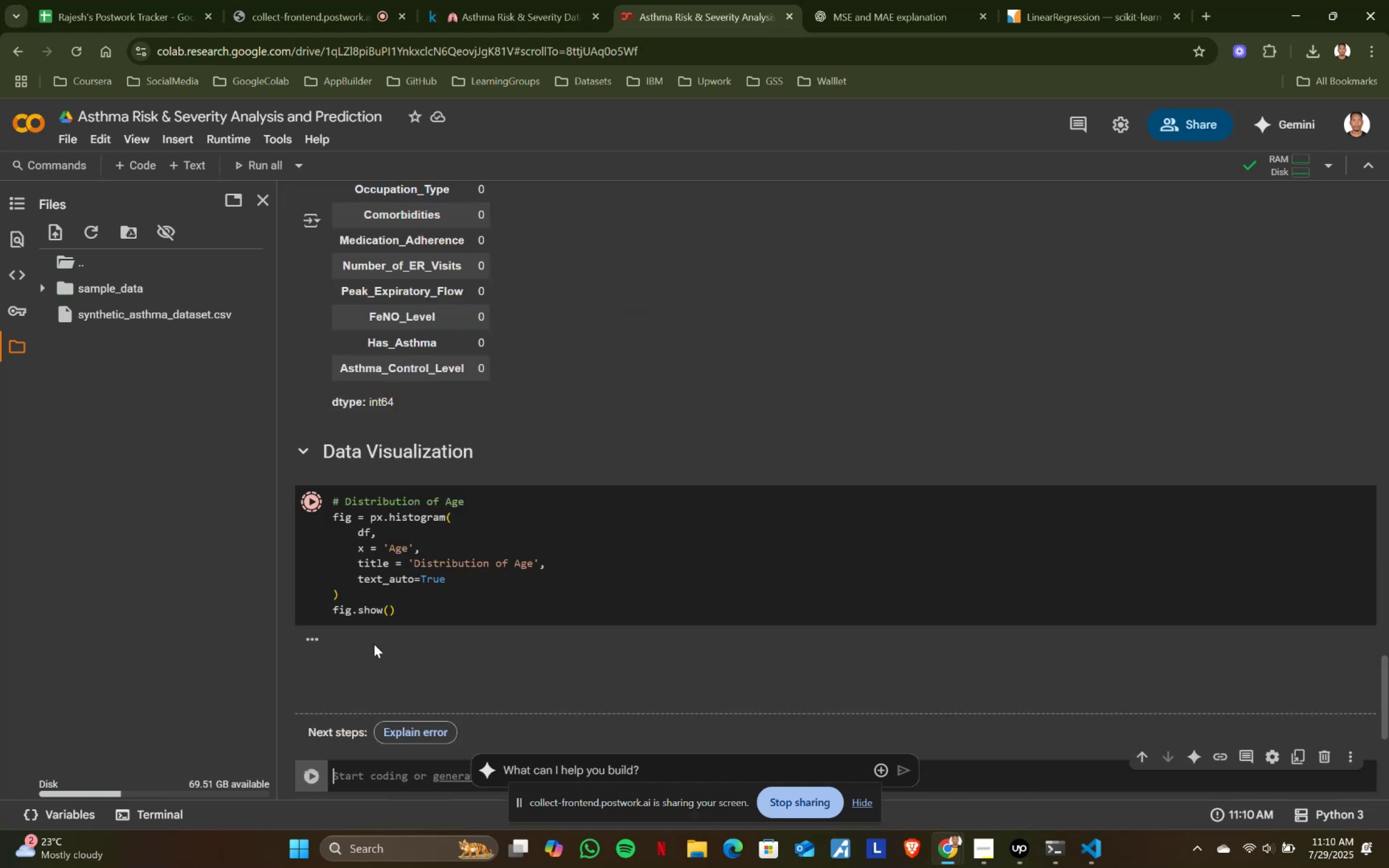 
key(Shift+Enter)
 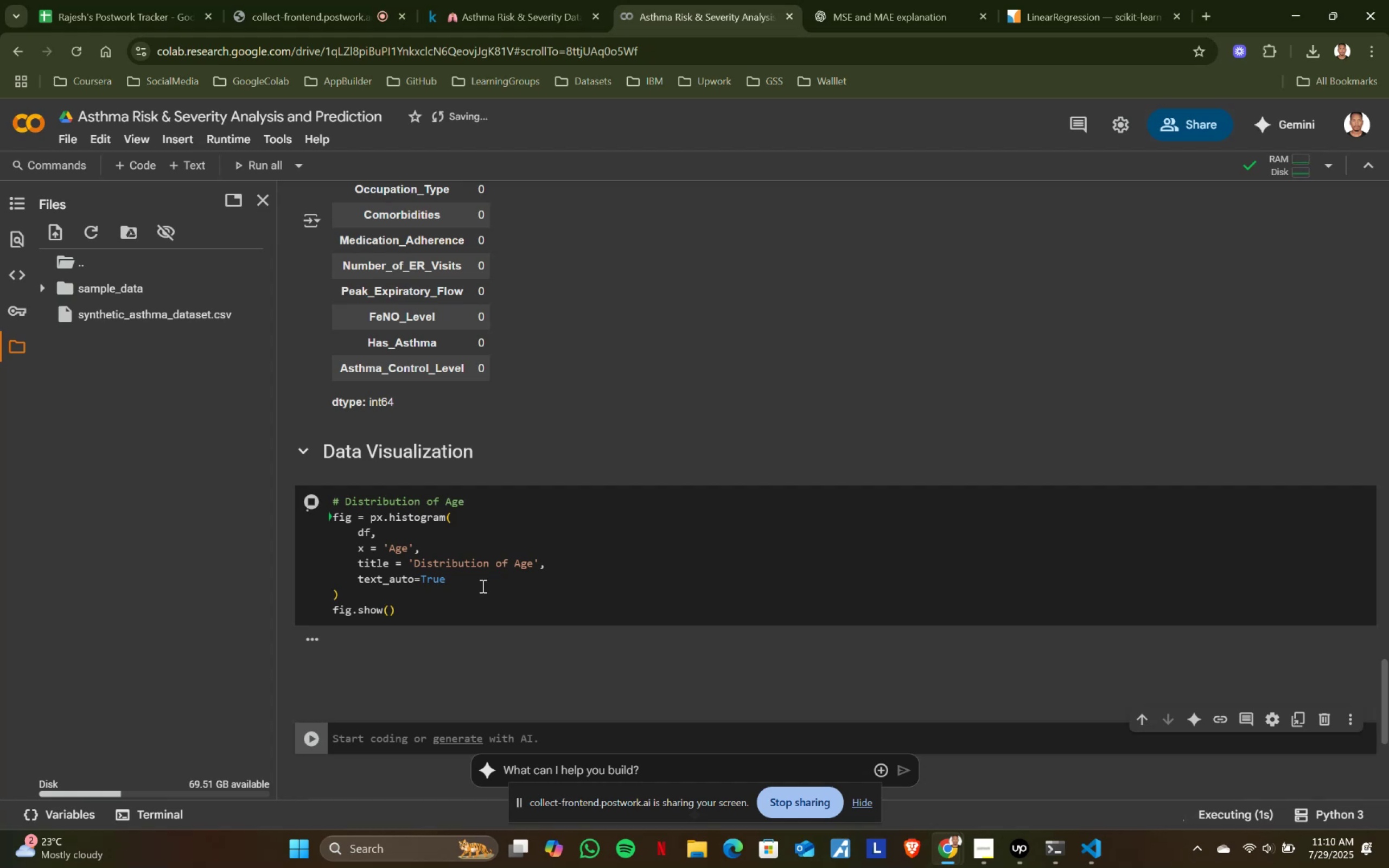 
scroll: coordinate [519, 536], scroll_direction: down, amount: 1.0
 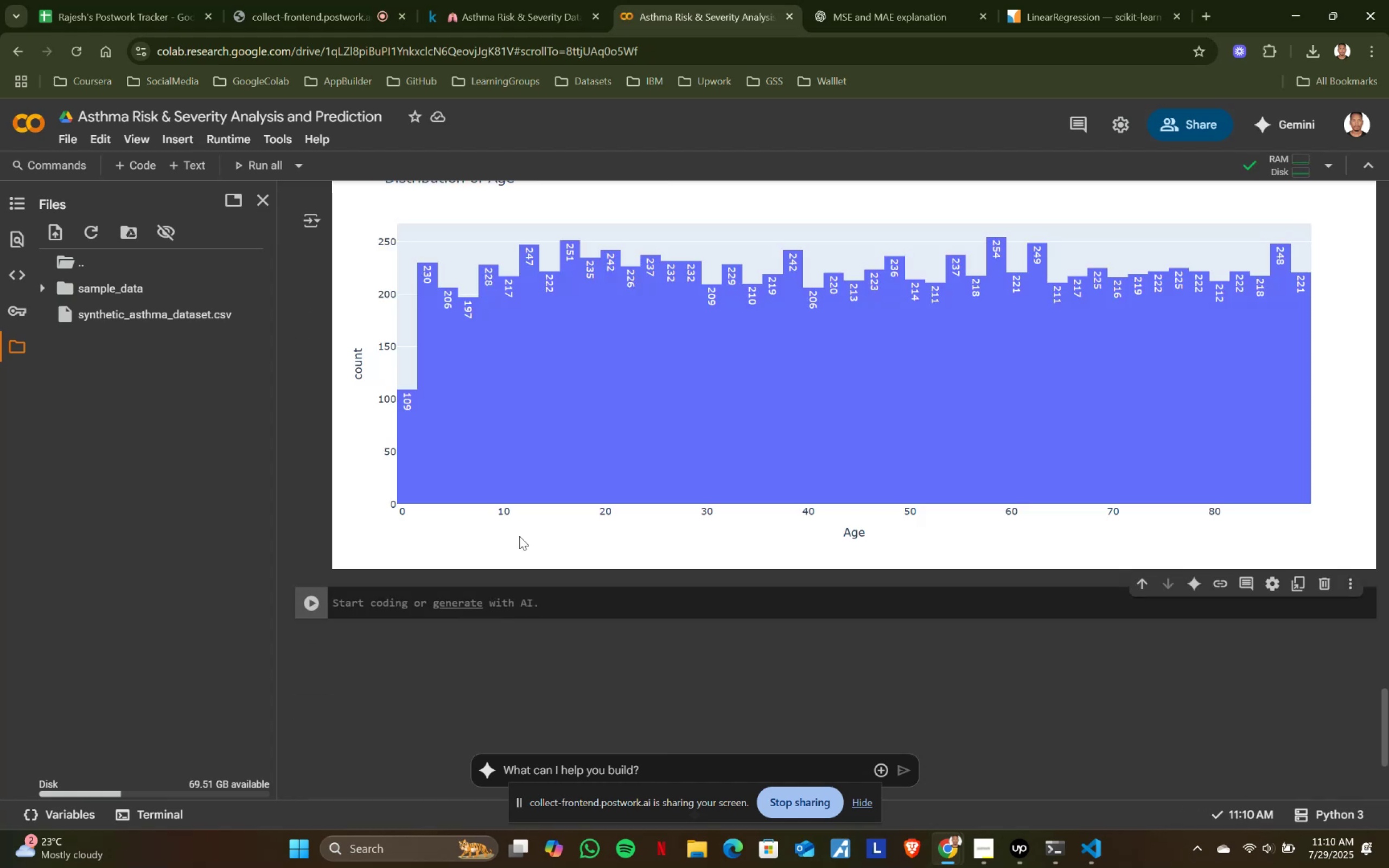 
scroll: coordinate [519, 536], scroll_direction: up, amount: 3.0
 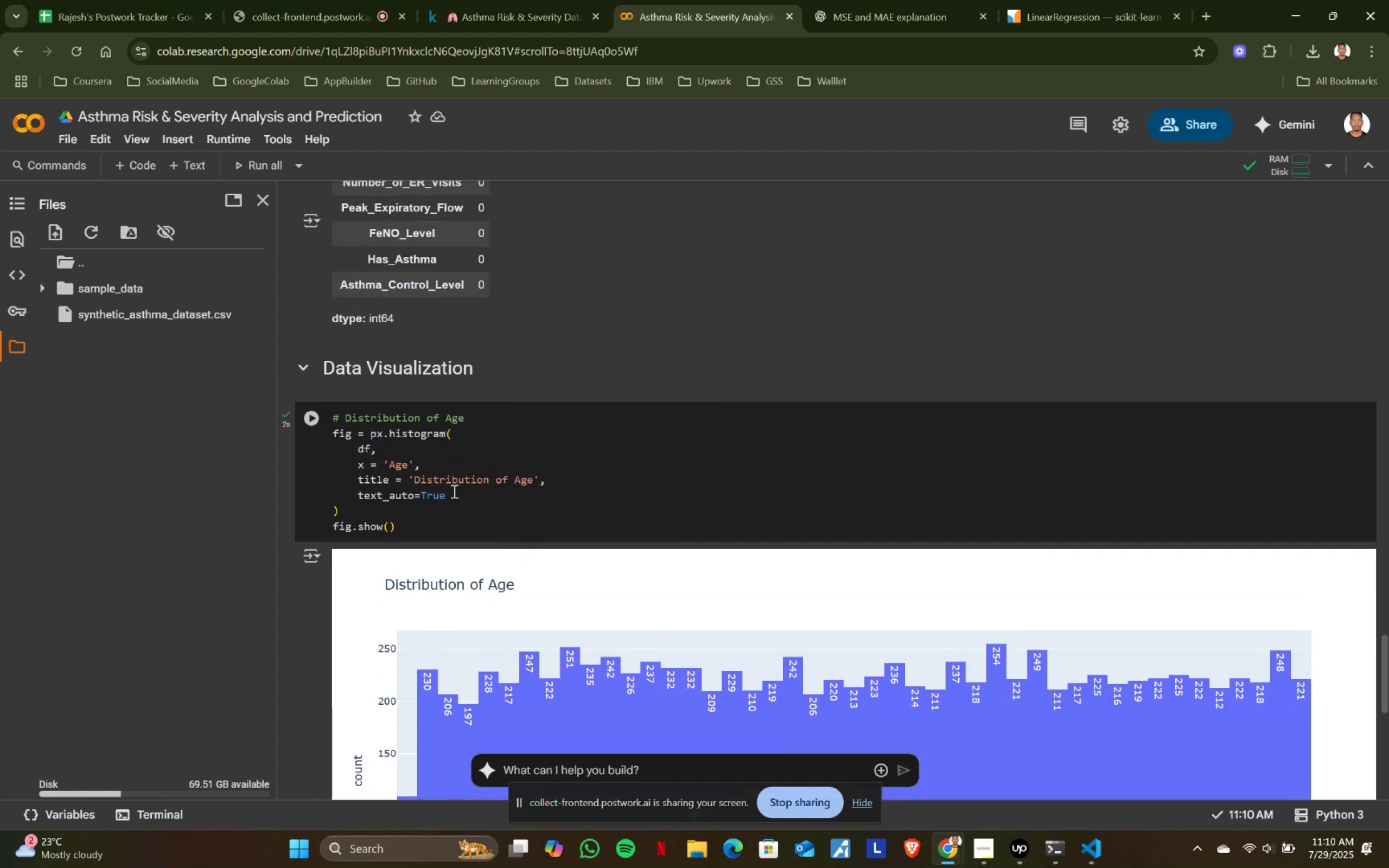 
left_click([453, 491])
 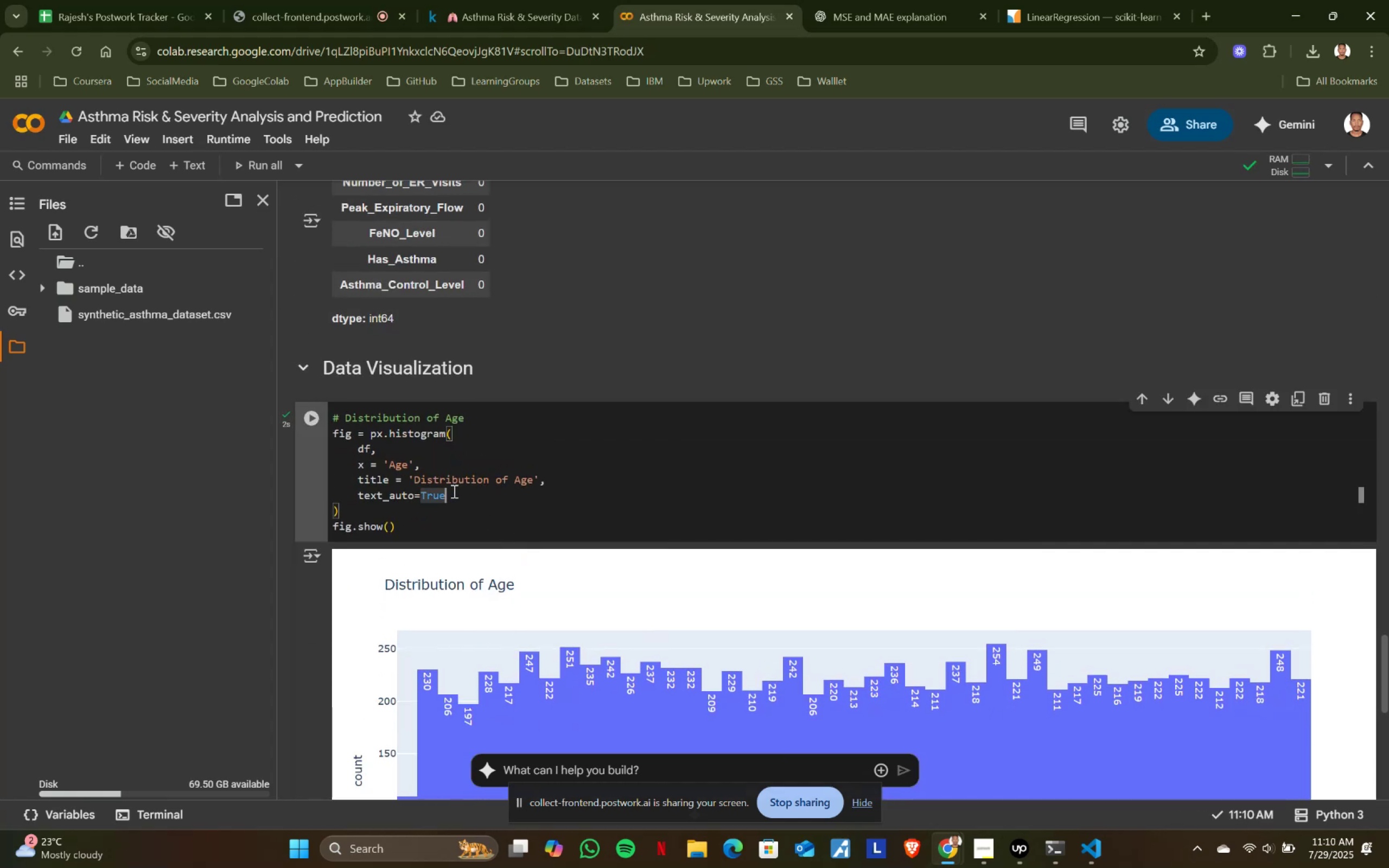 
key(Comma)
 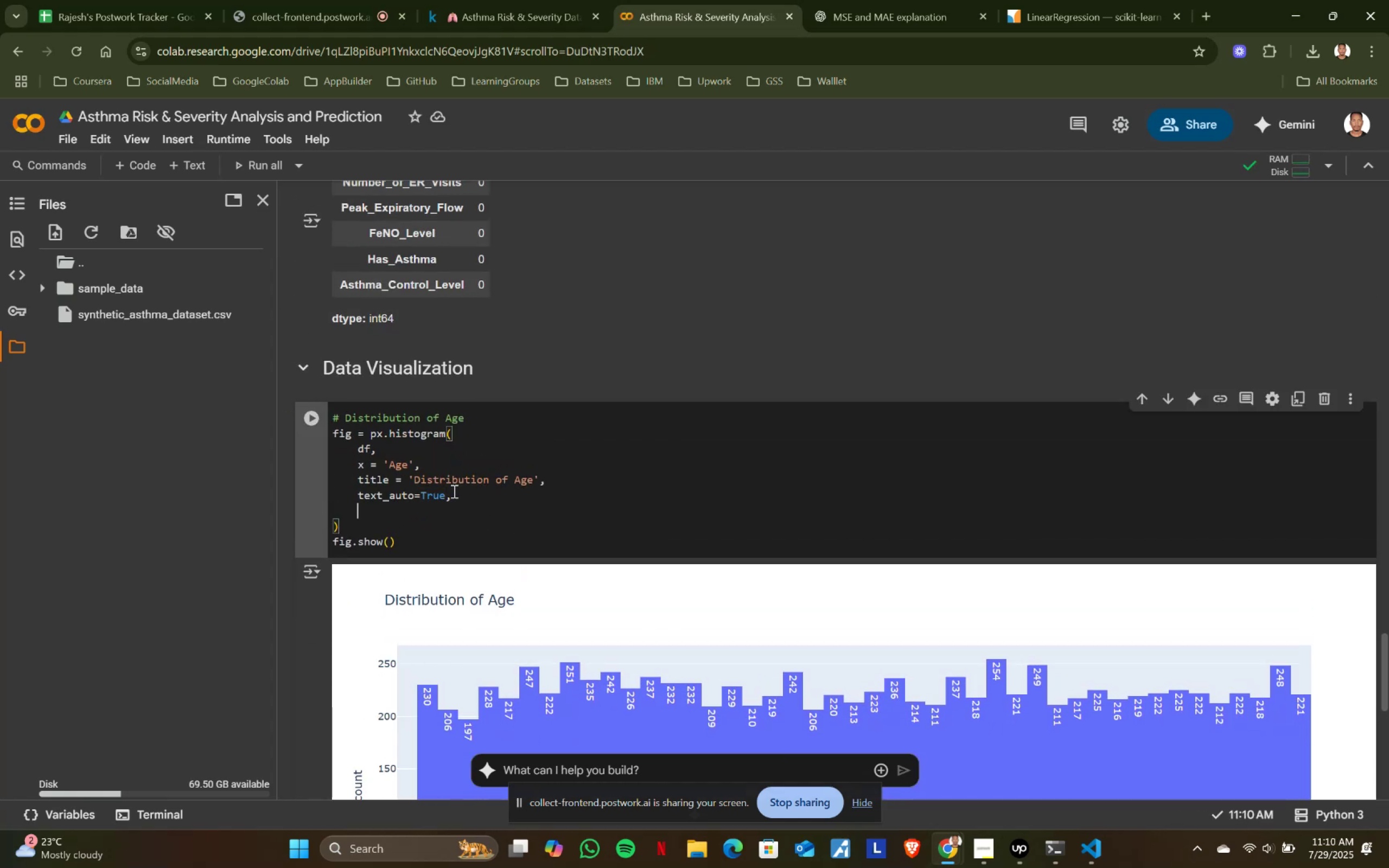 
key(Enter)
 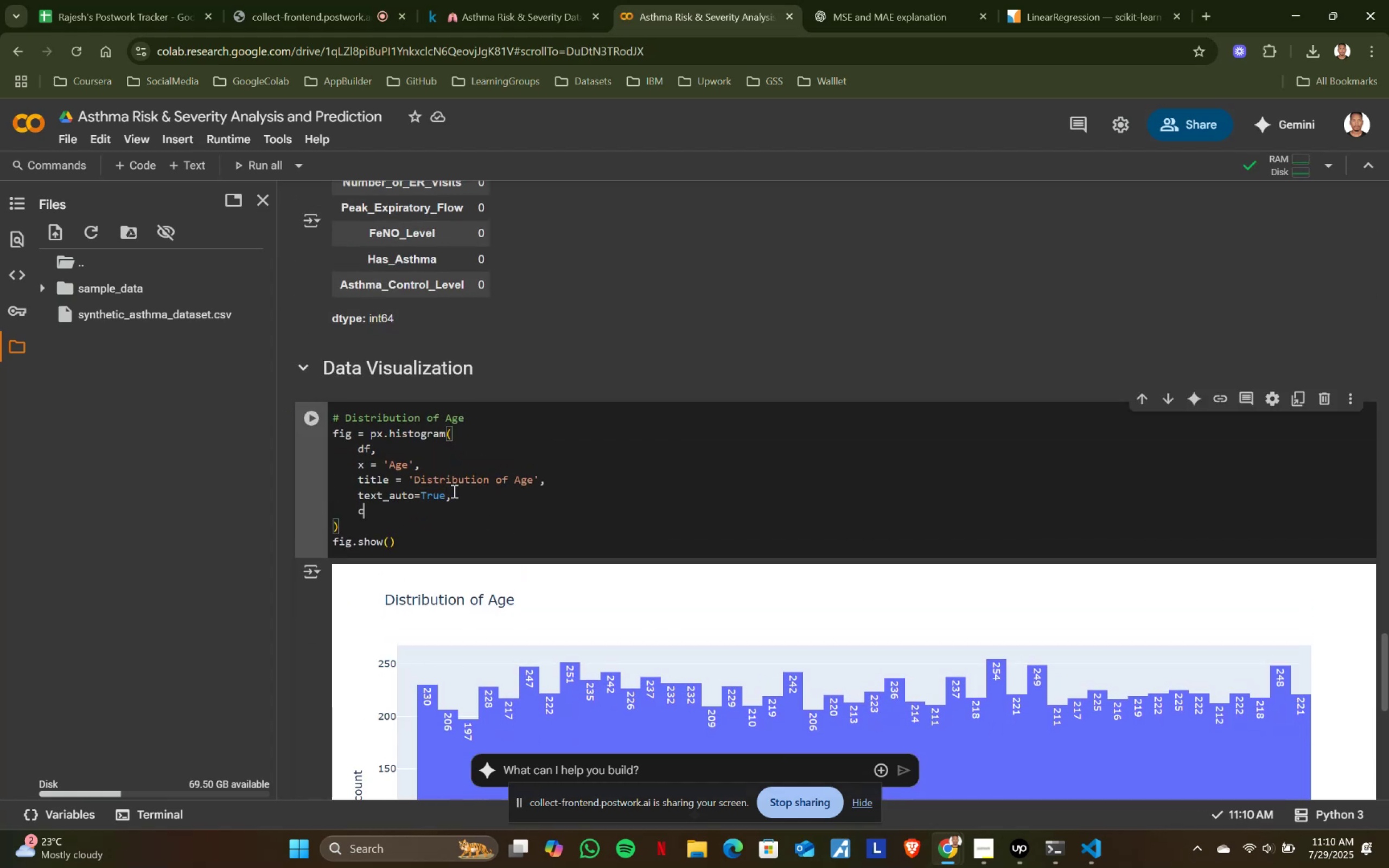 
type(color = 'Age)
 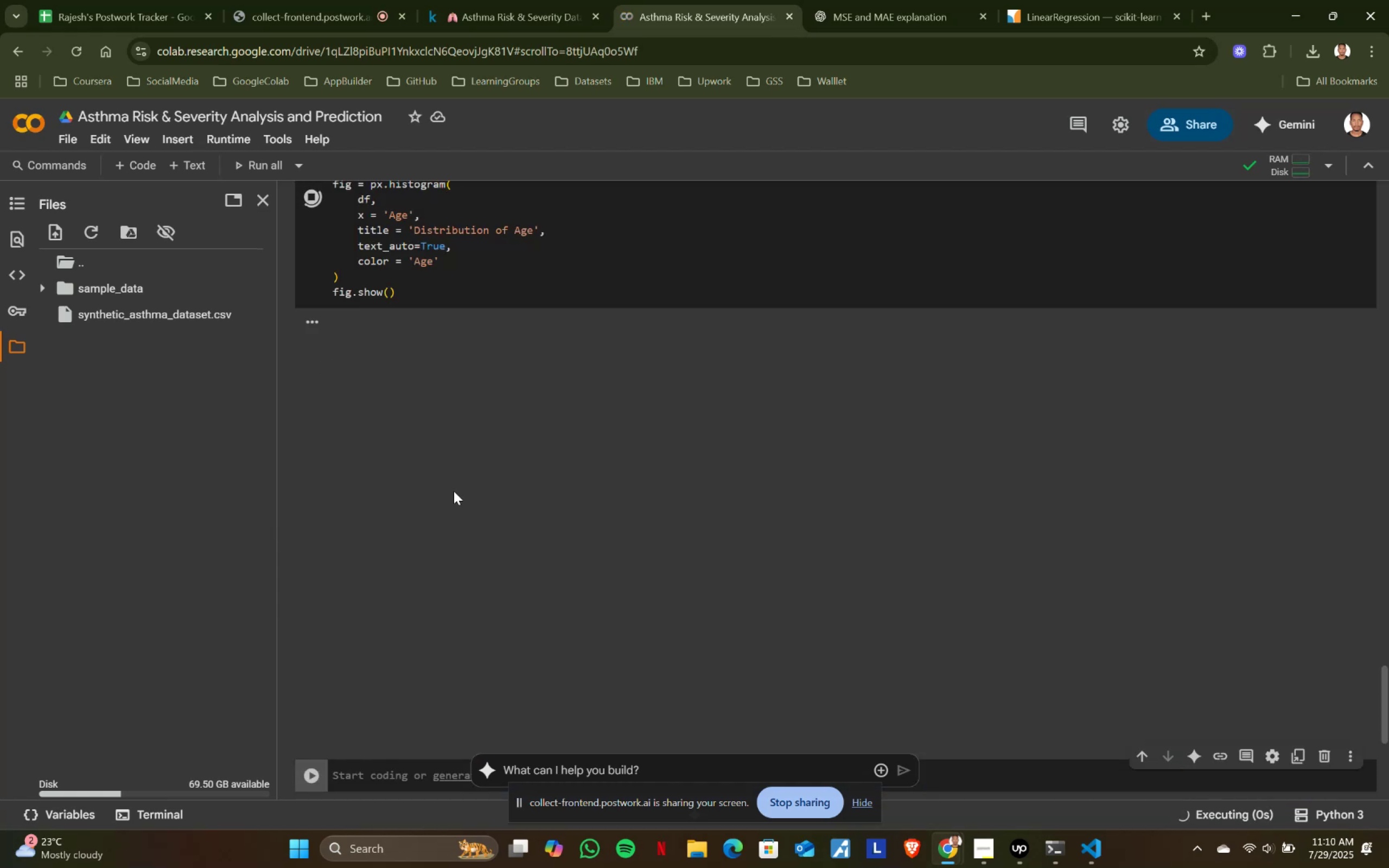 
 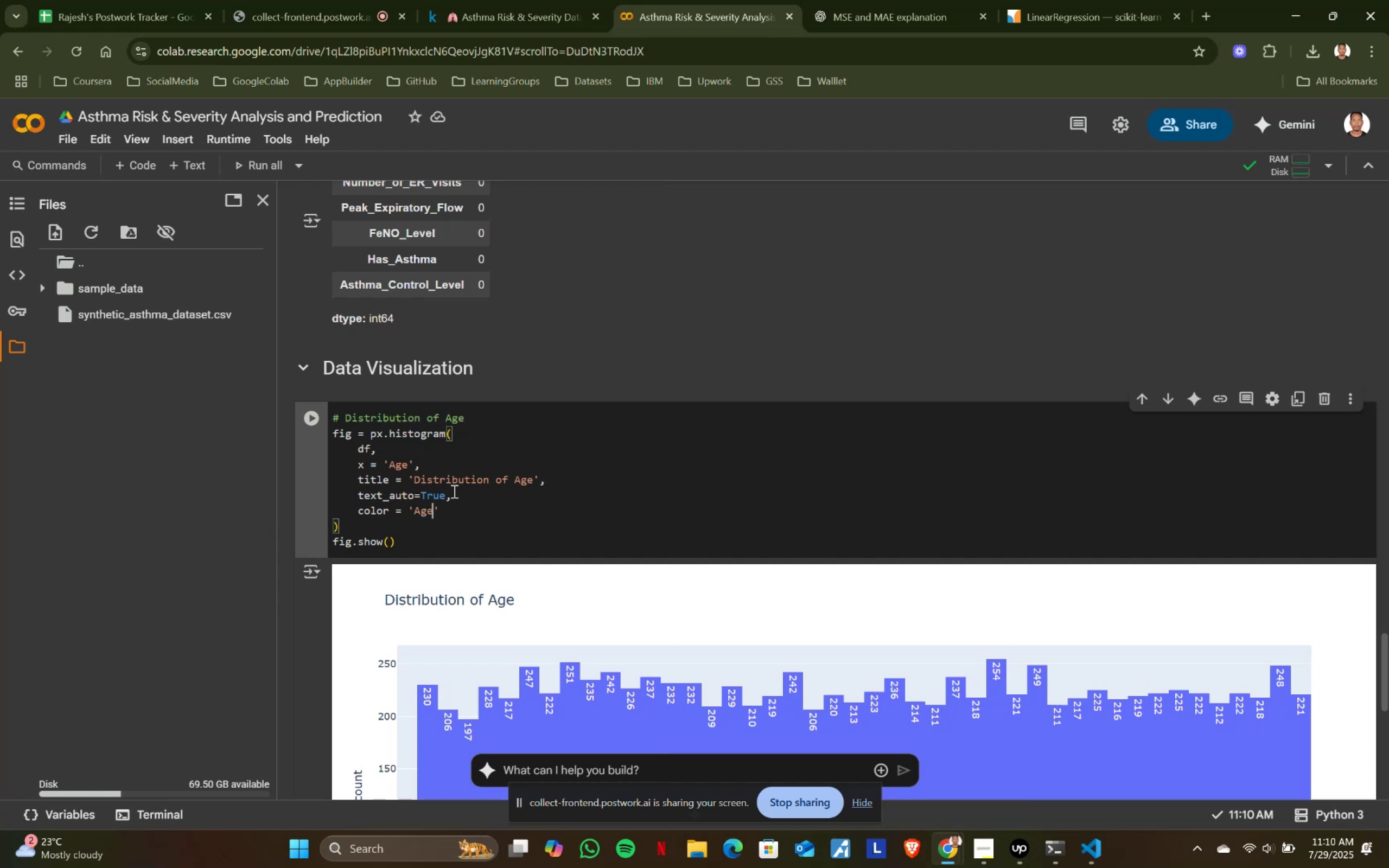 
key(Shift+Enter)
 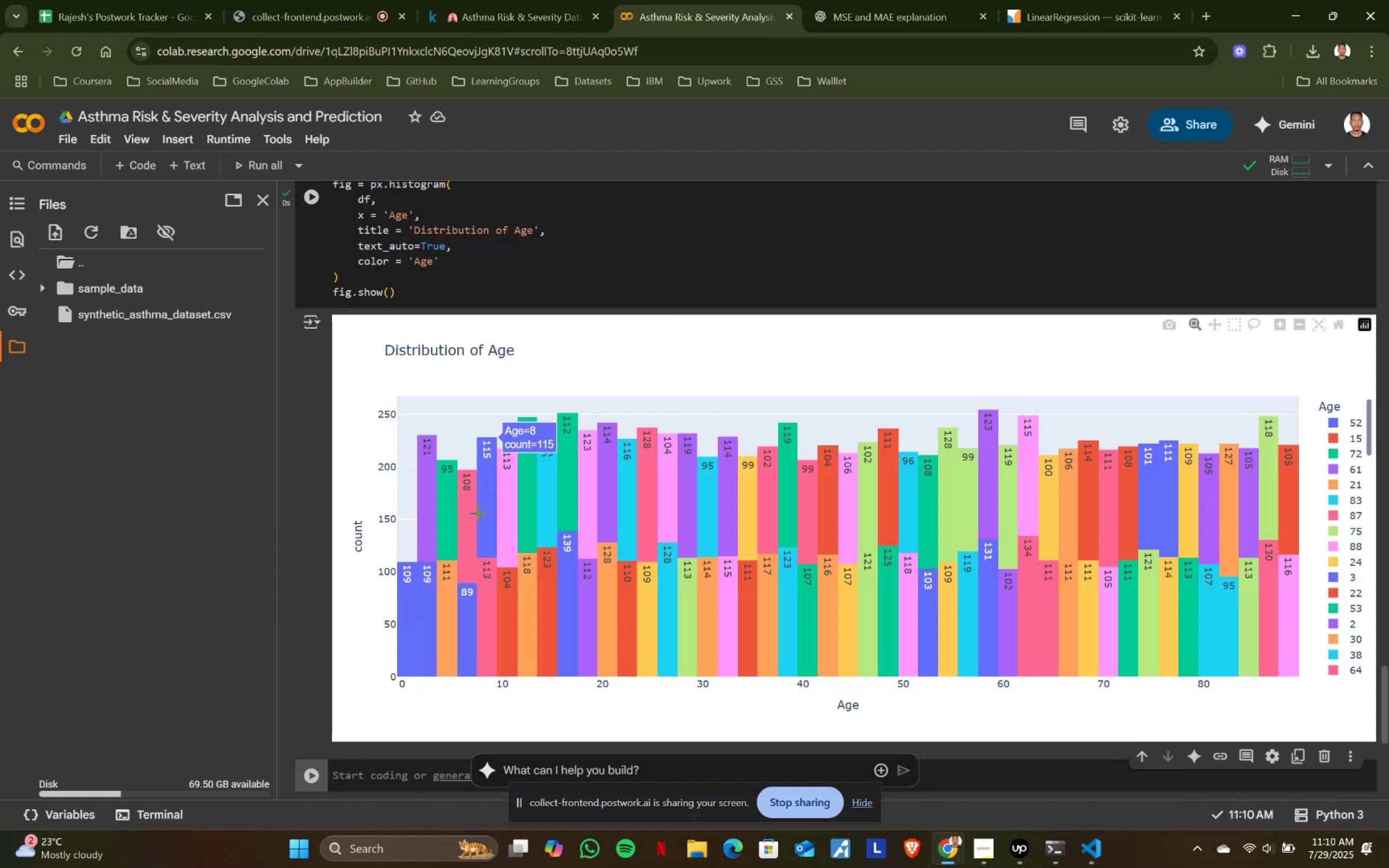 
scroll: coordinate [412, 464], scroll_direction: up, amount: 2.0
 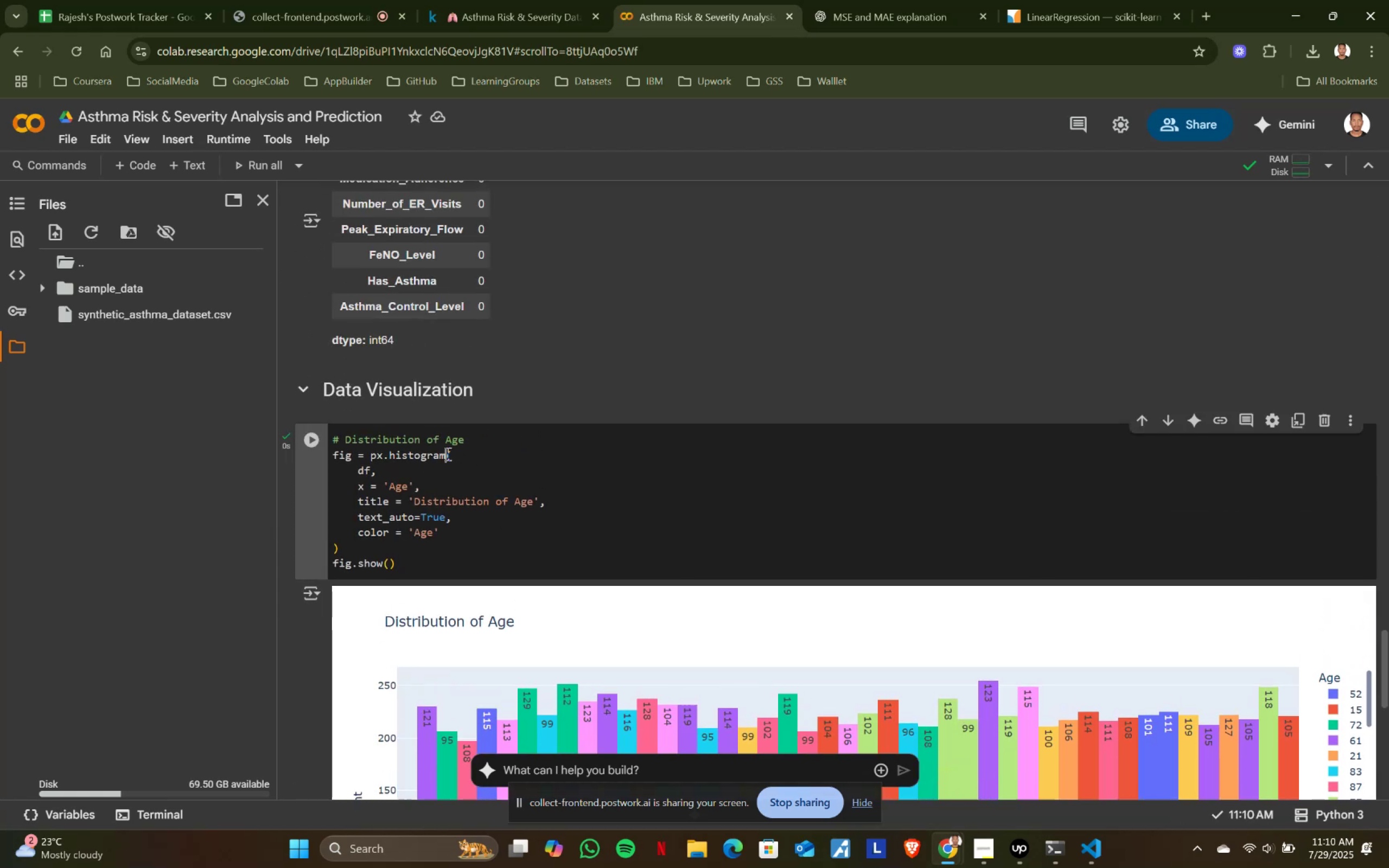 
left_click([447, 454])
 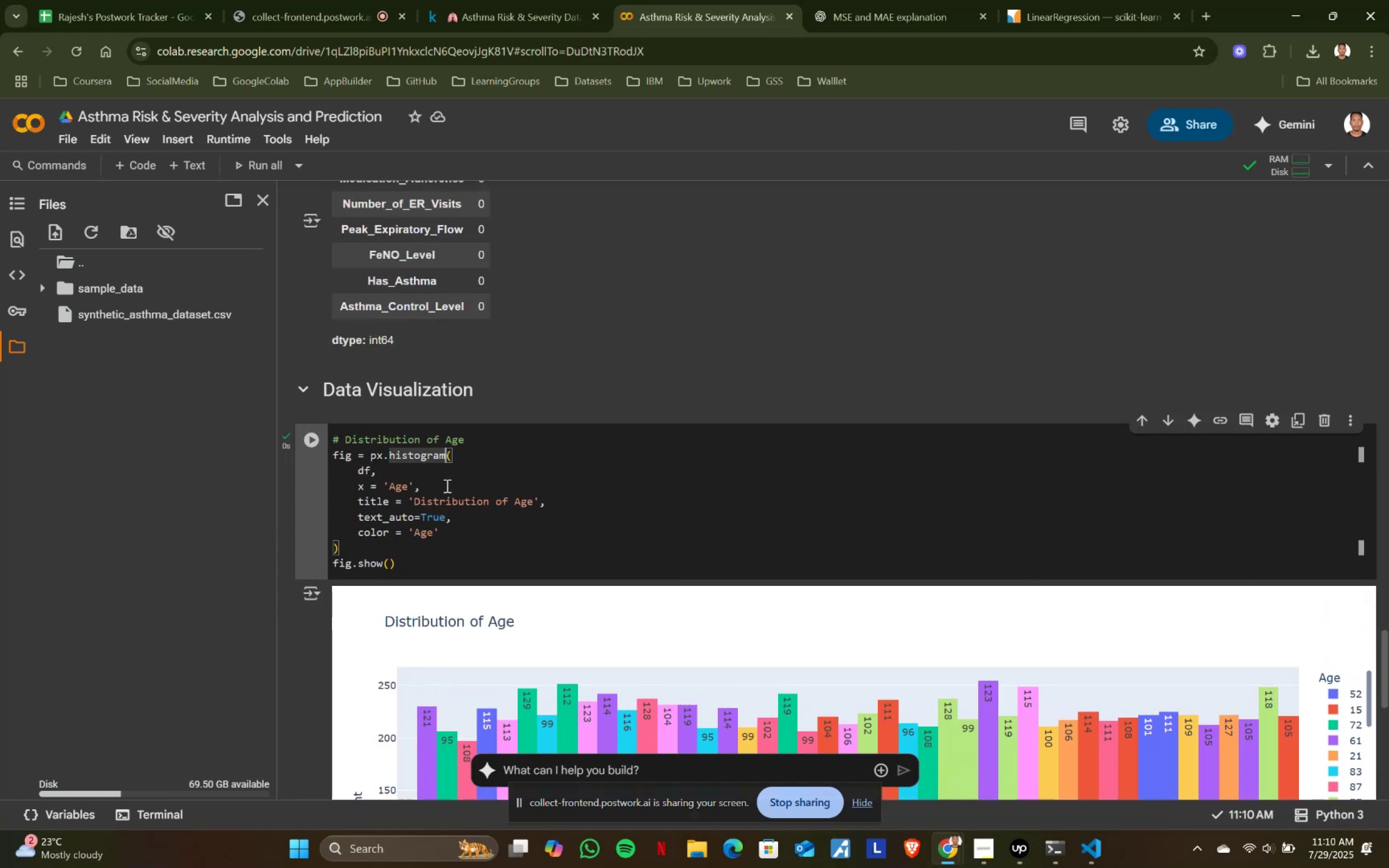 
key(Backspace)
key(Backspace)
key(Backspace)
key(Backspace)
key(Backspace)
key(Backspace)
key(Backspace)
key(Backspace)
key(Backspace)
type(bar)
 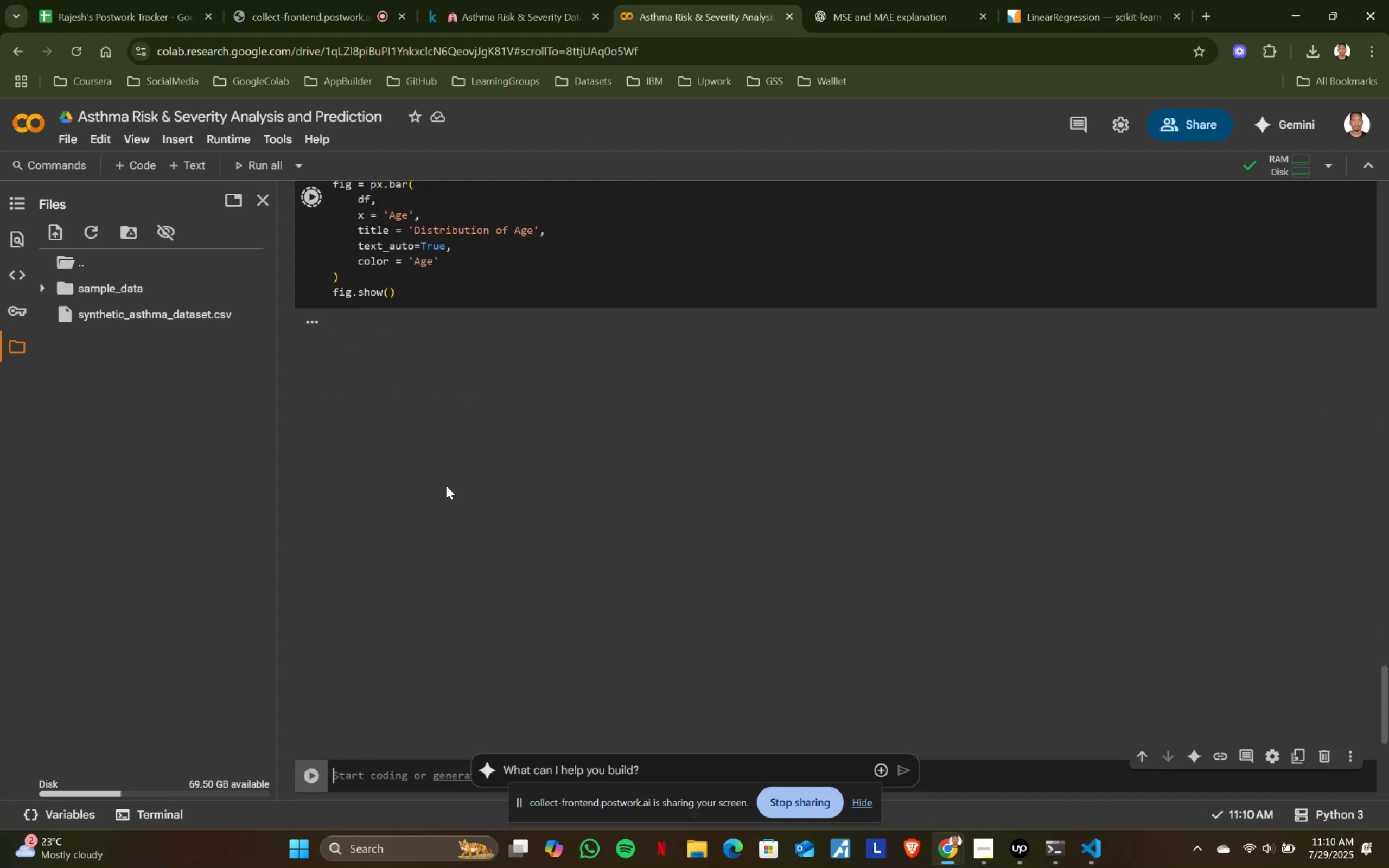 
key(Shift+Enter)
 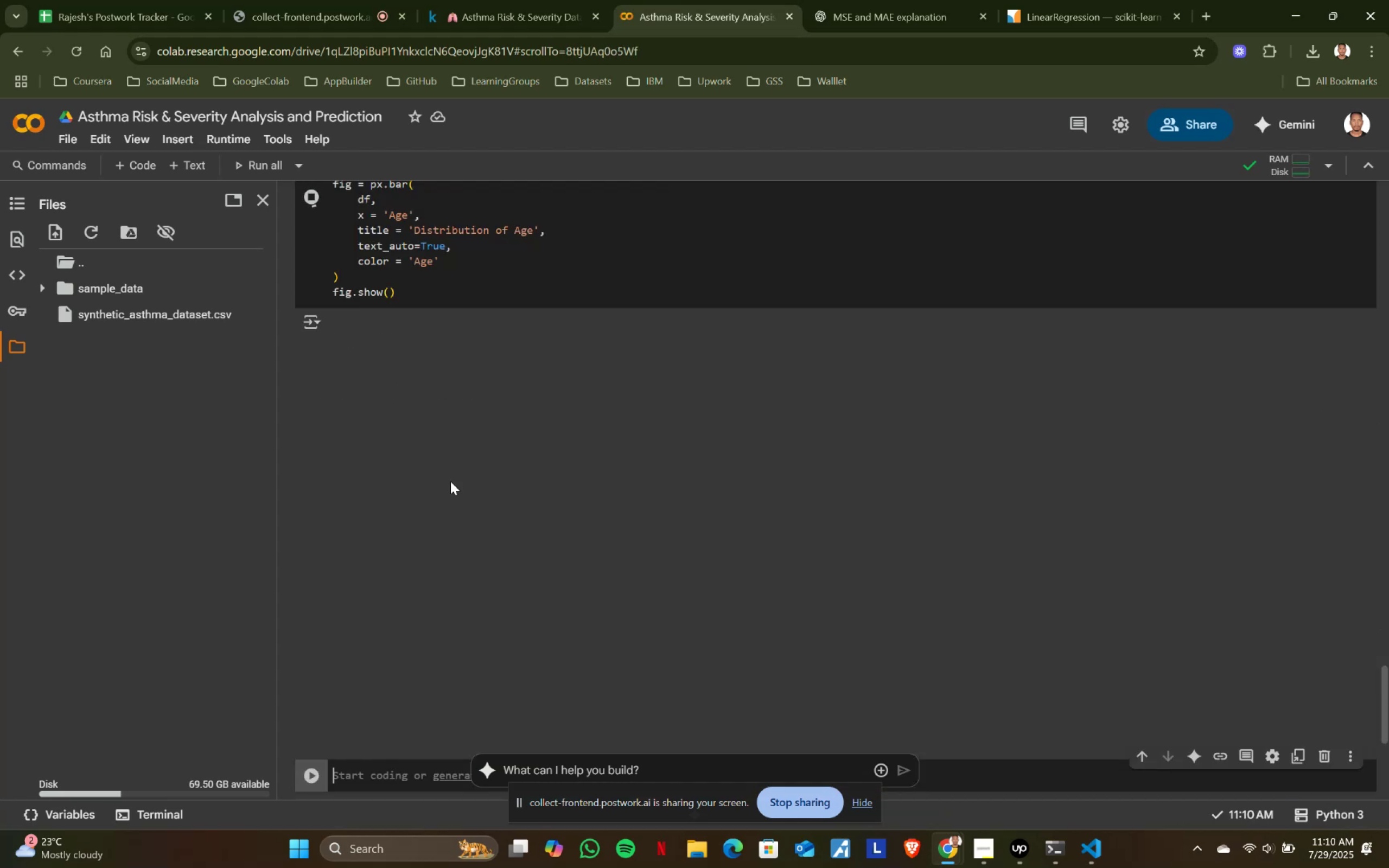 
scroll: coordinate [450, 481], scroll_direction: up, amount: 1.0
 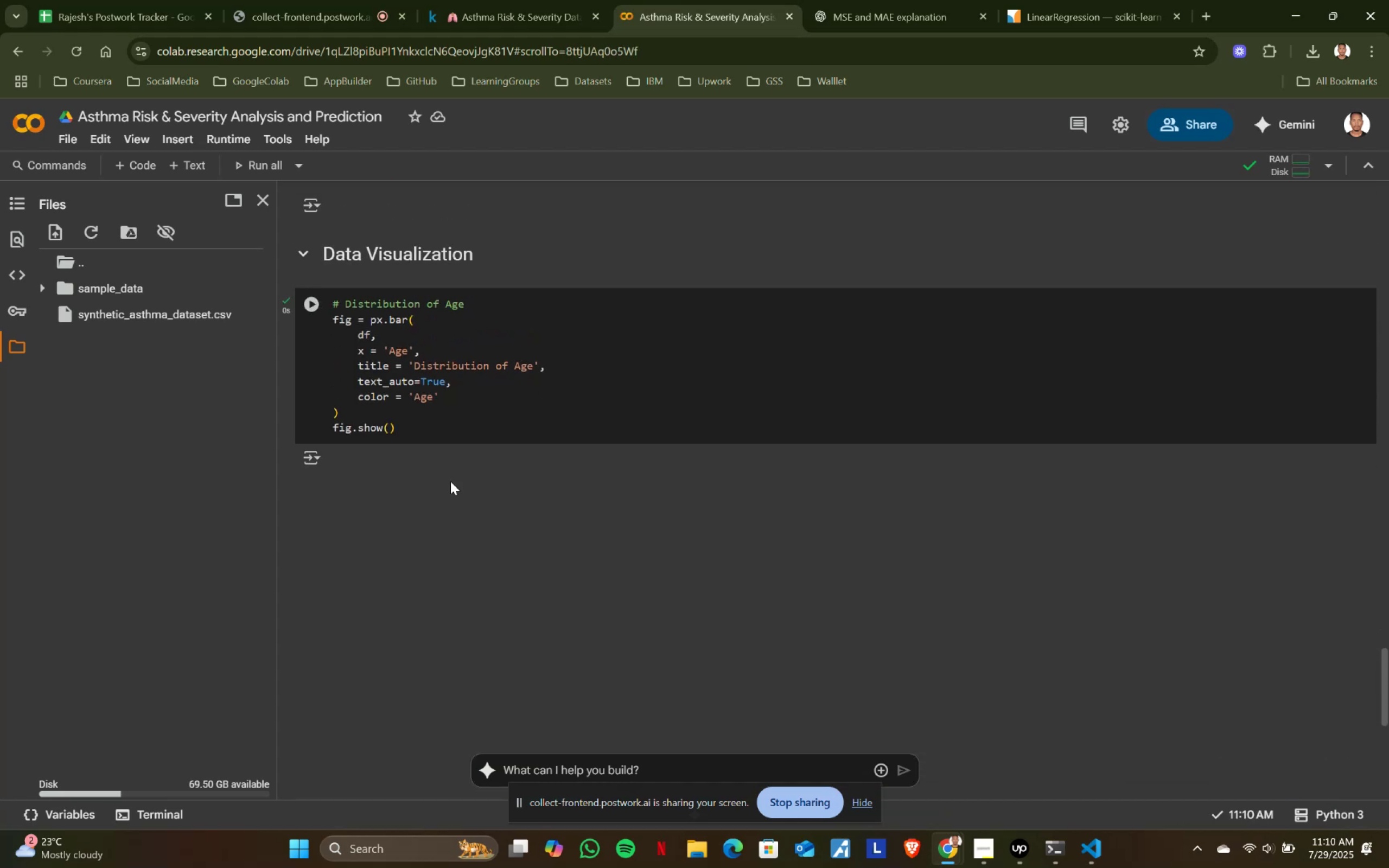 
scroll: coordinate [450, 481], scroll_direction: down, amount: 1.0
 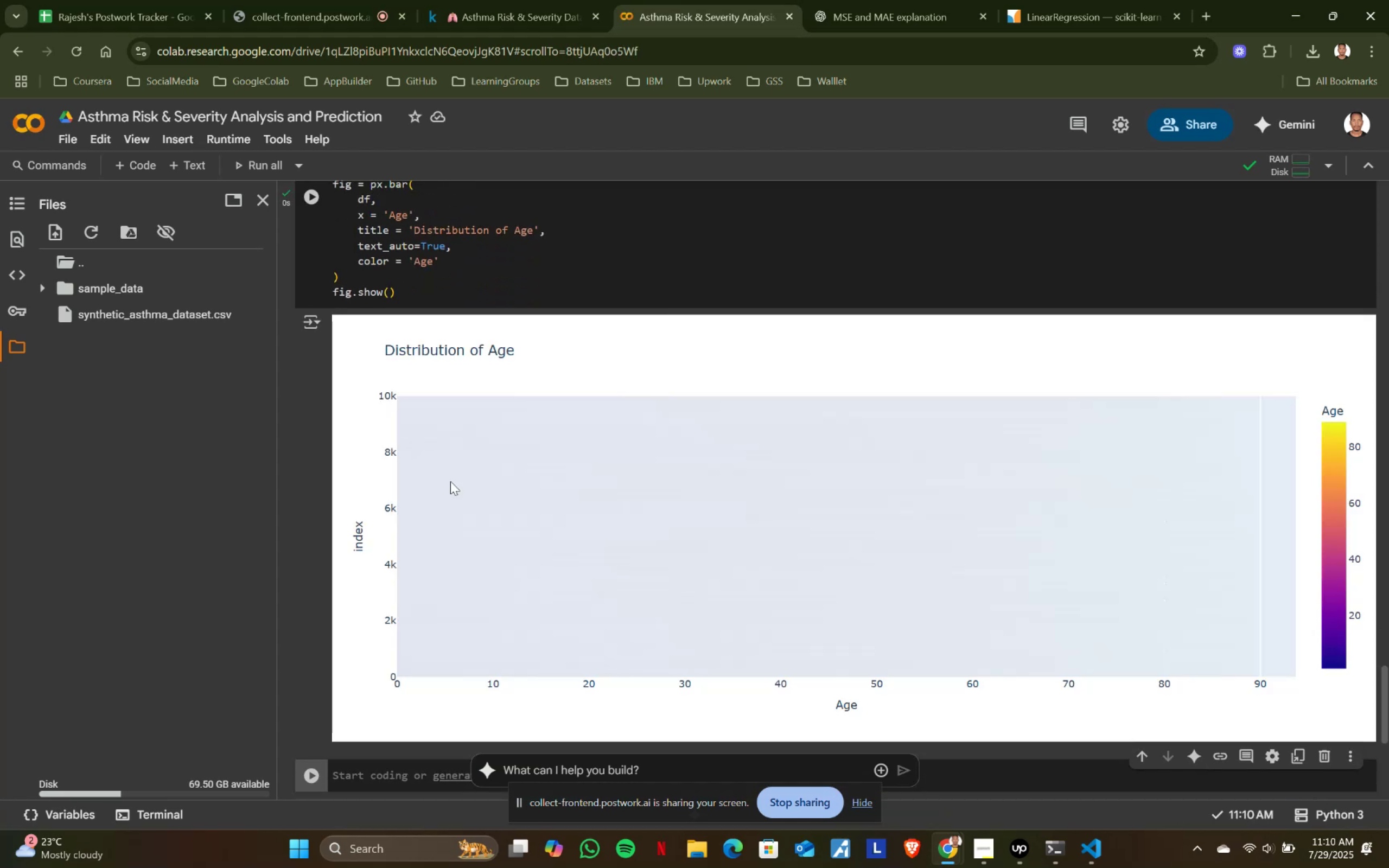 
scroll: coordinate [450, 481], scroll_direction: up, amount: 1.0
 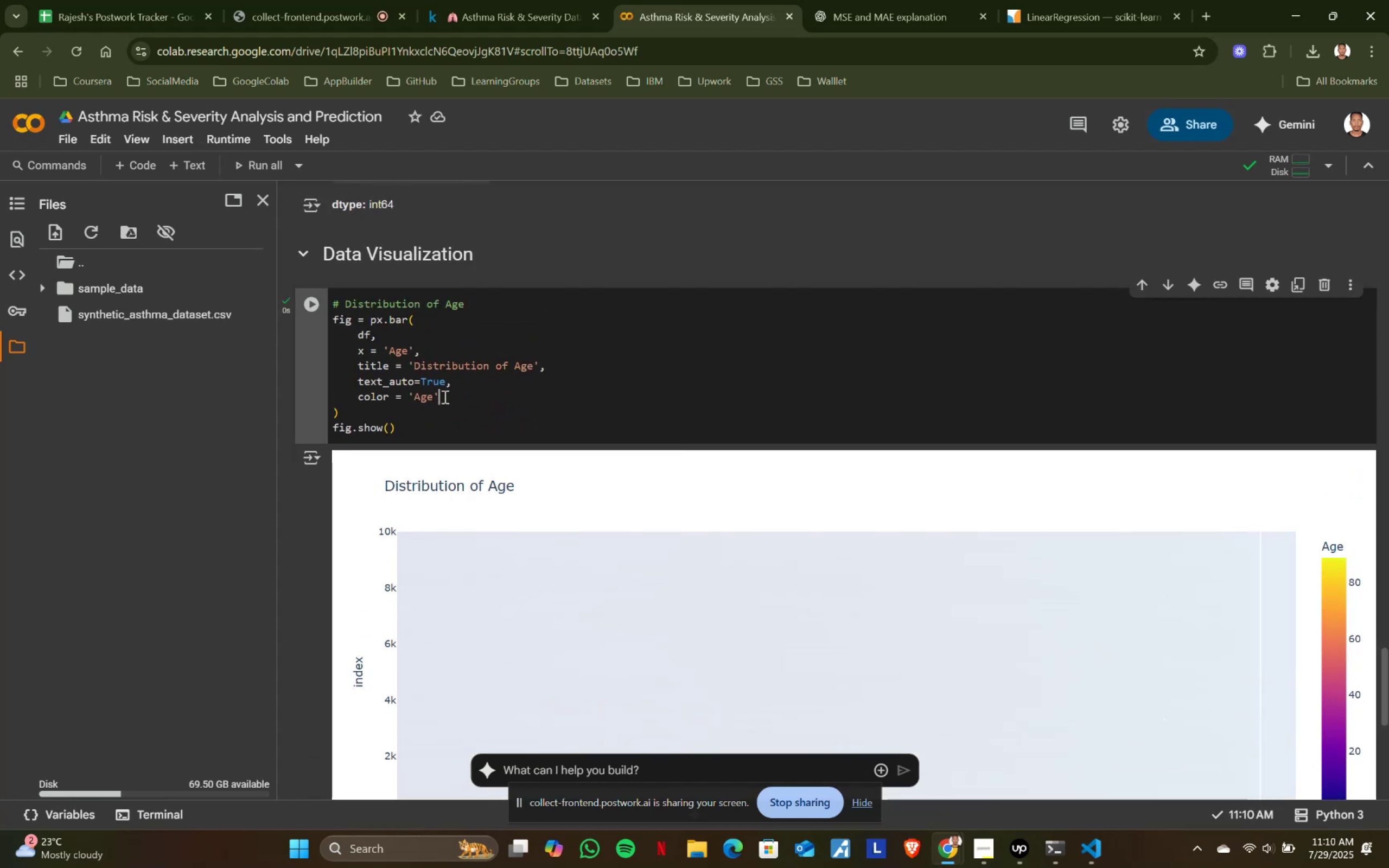 
left_click_drag(start_coordinate=[444, 397], to_coordinate=[466, 380])
 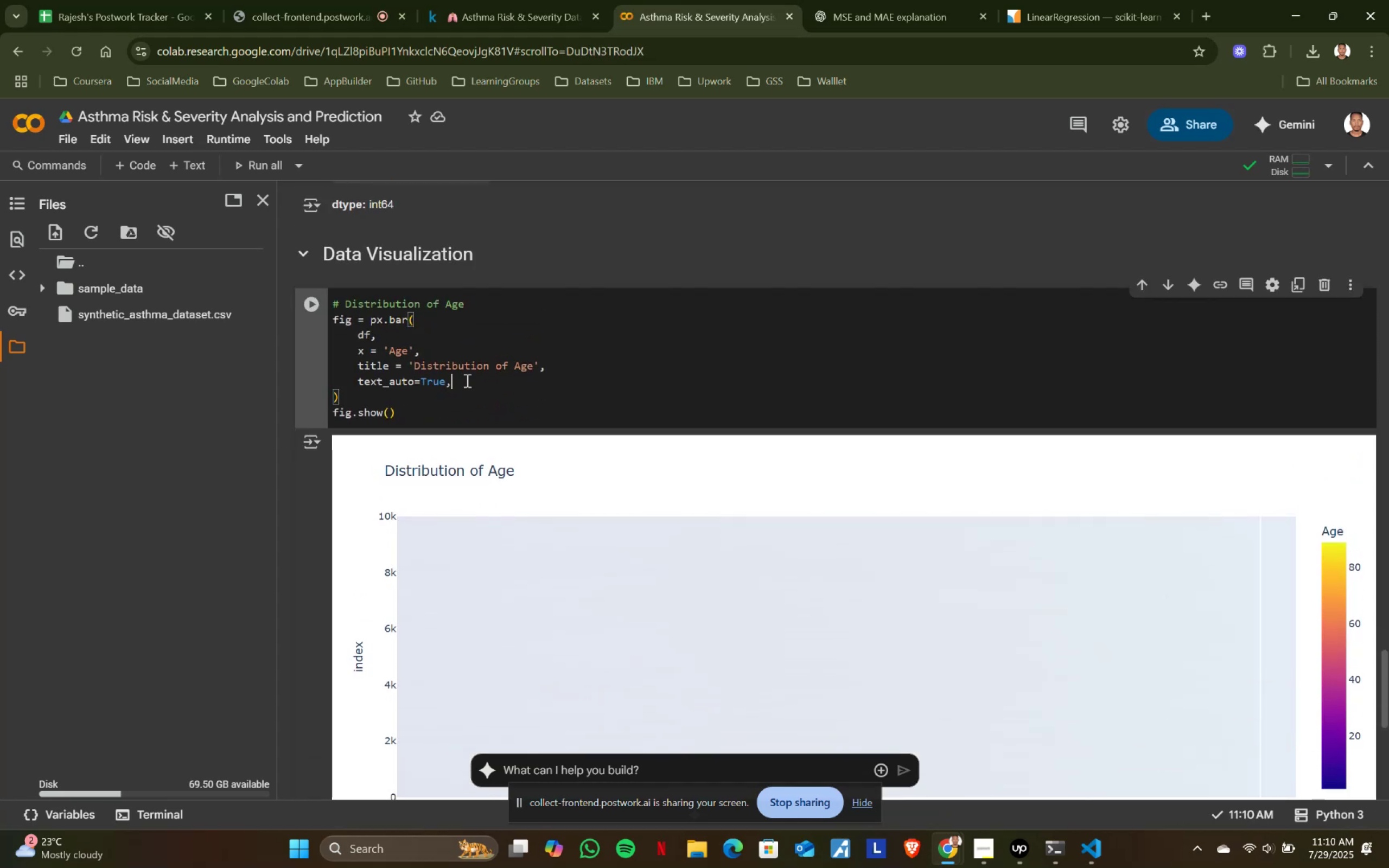 
key(Backspace)
 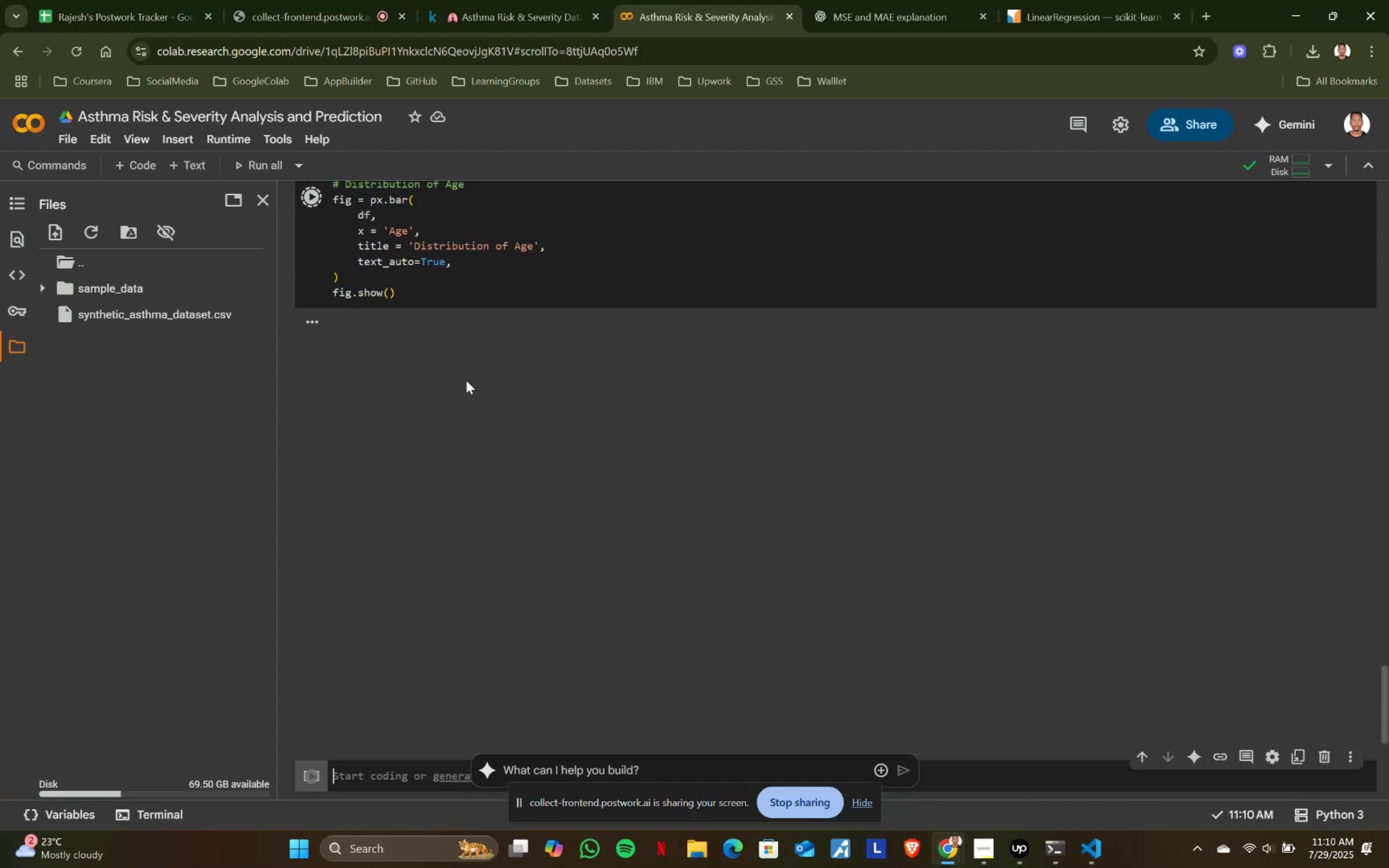 
key(Shift+ShiftRight)
 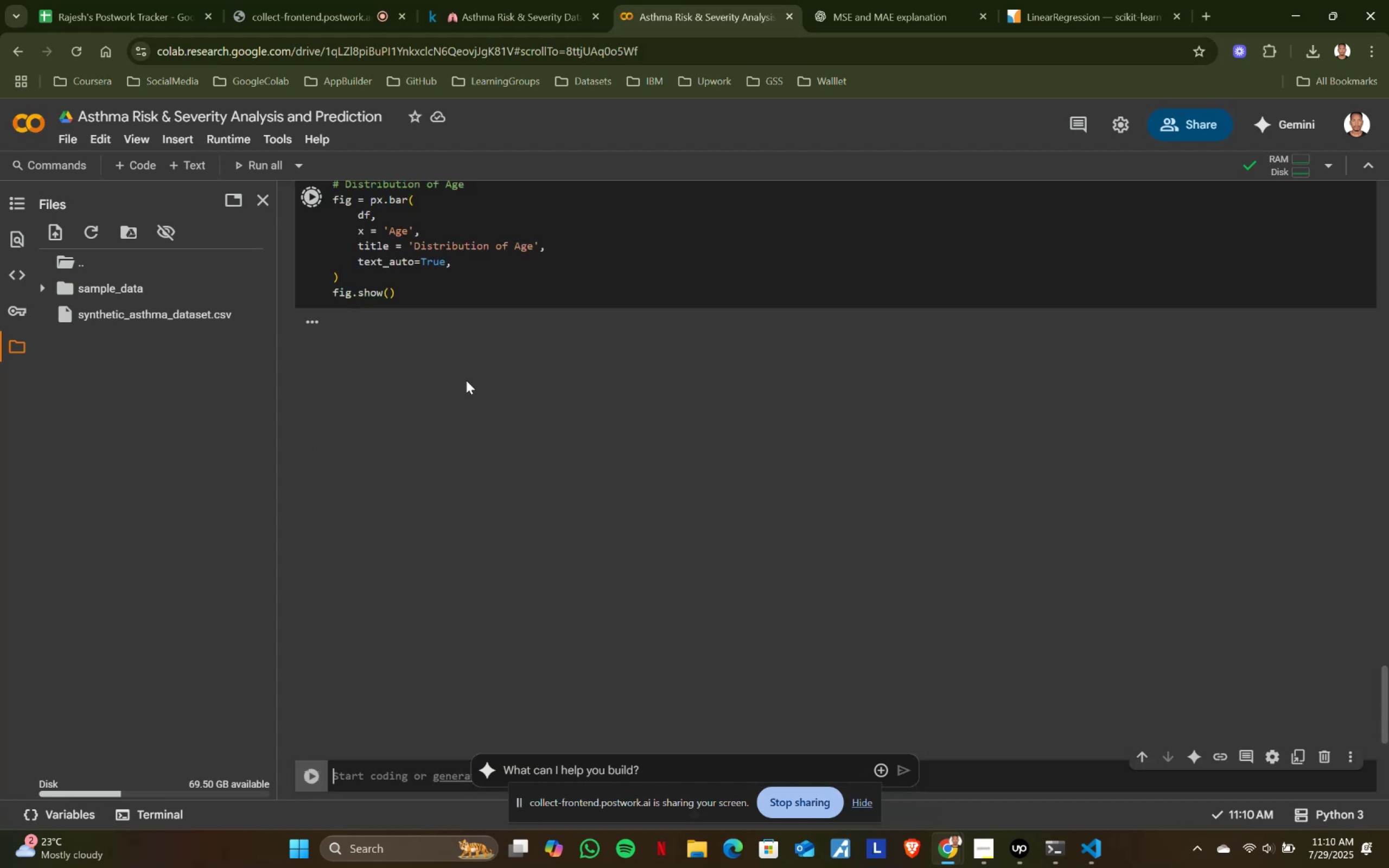 
key(Shift+Enter)
 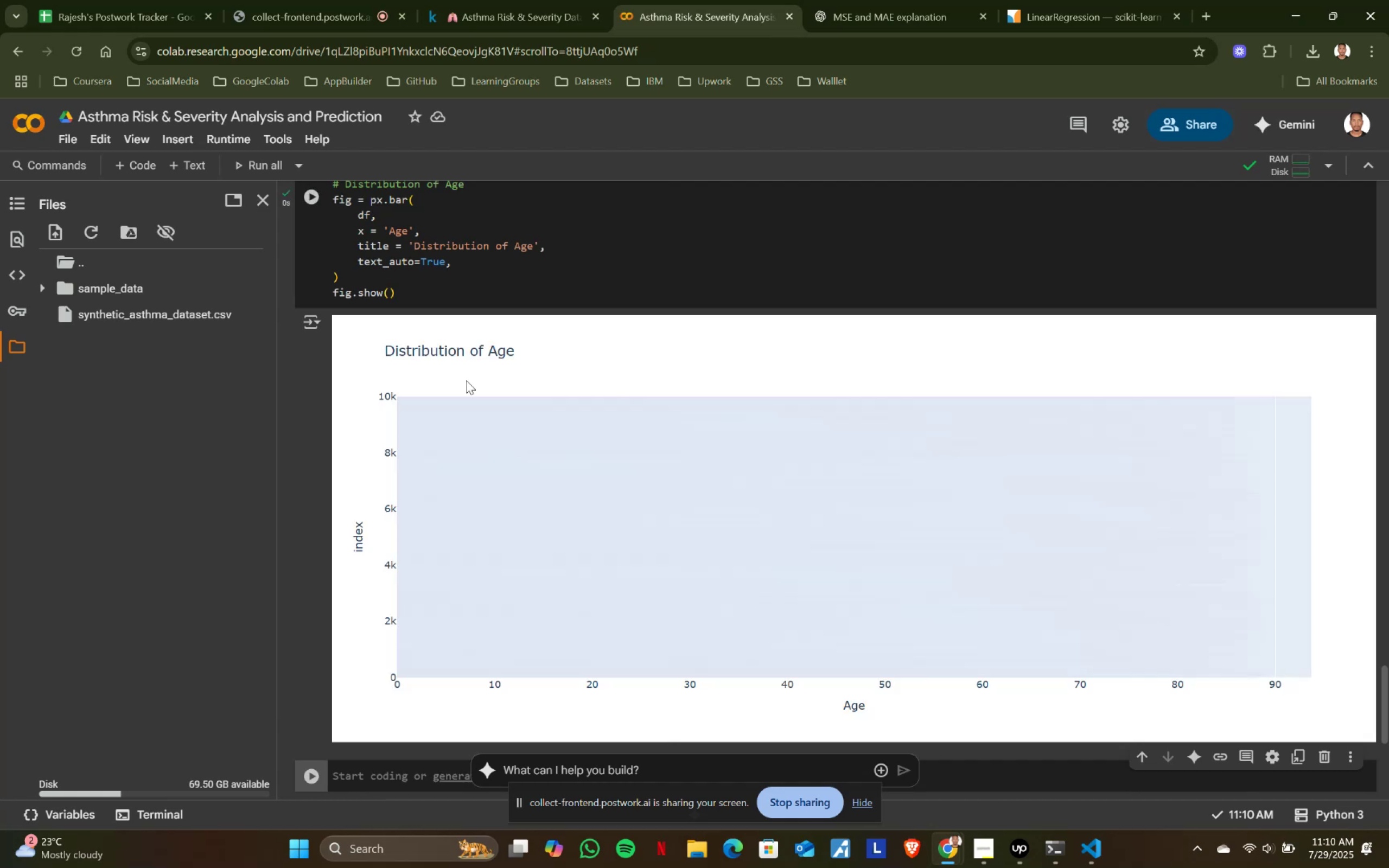 
scroll: coordinate [467, 342], scroll_direction: up, amount: 1.0
 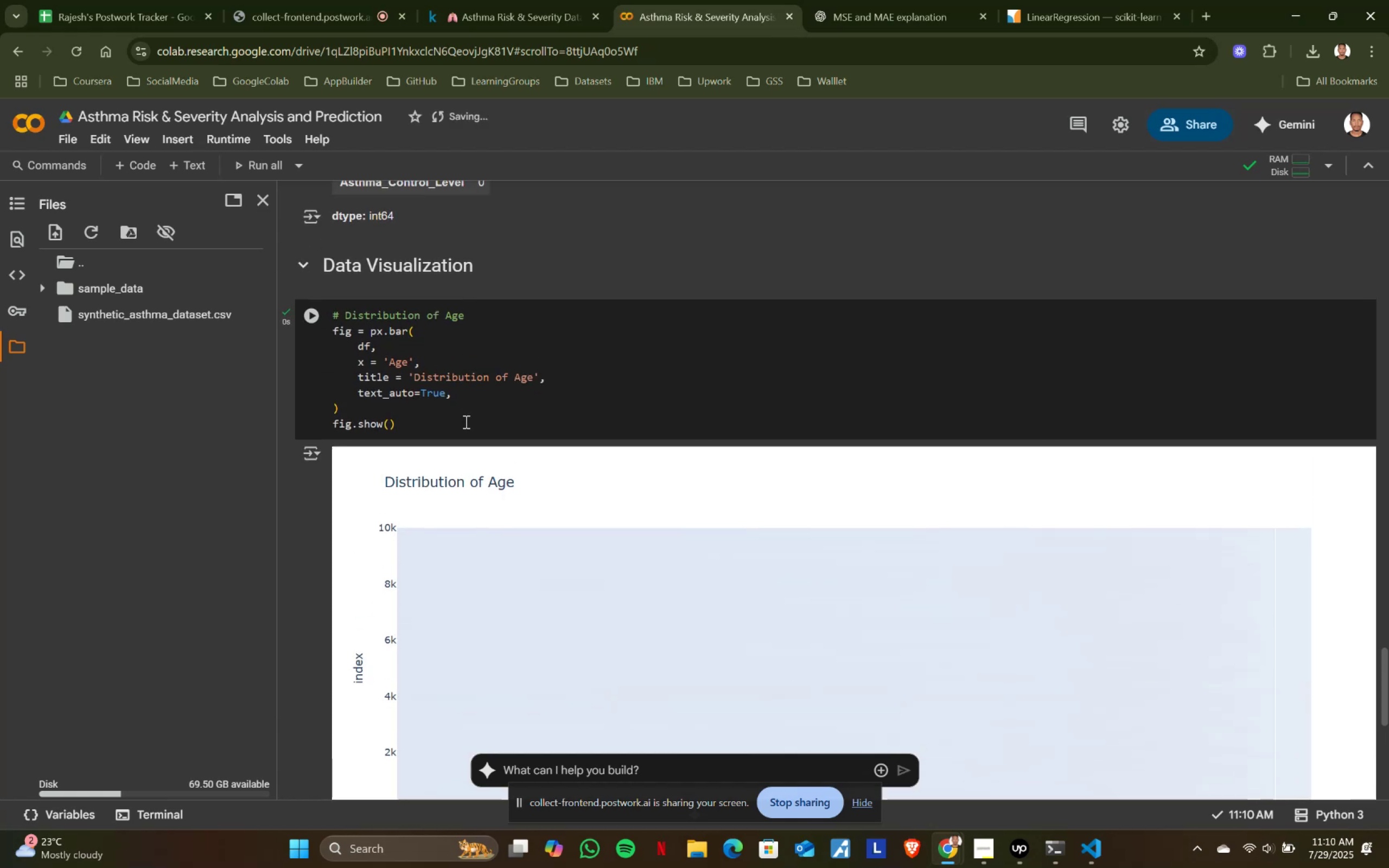 
scroll: coordinate [465, 422], scroll_direction: down, amount: 1.0
 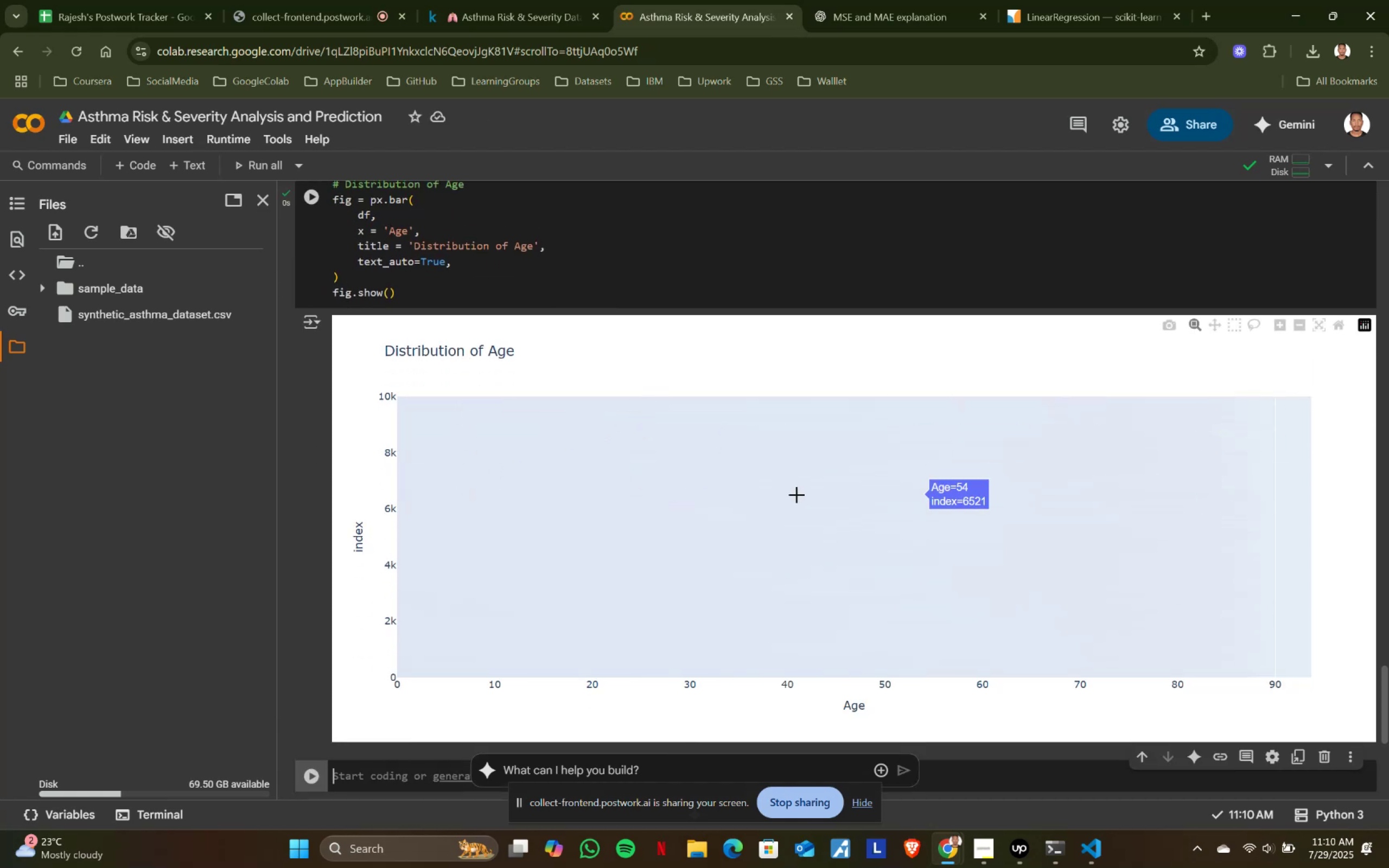 
wait(6.18)
 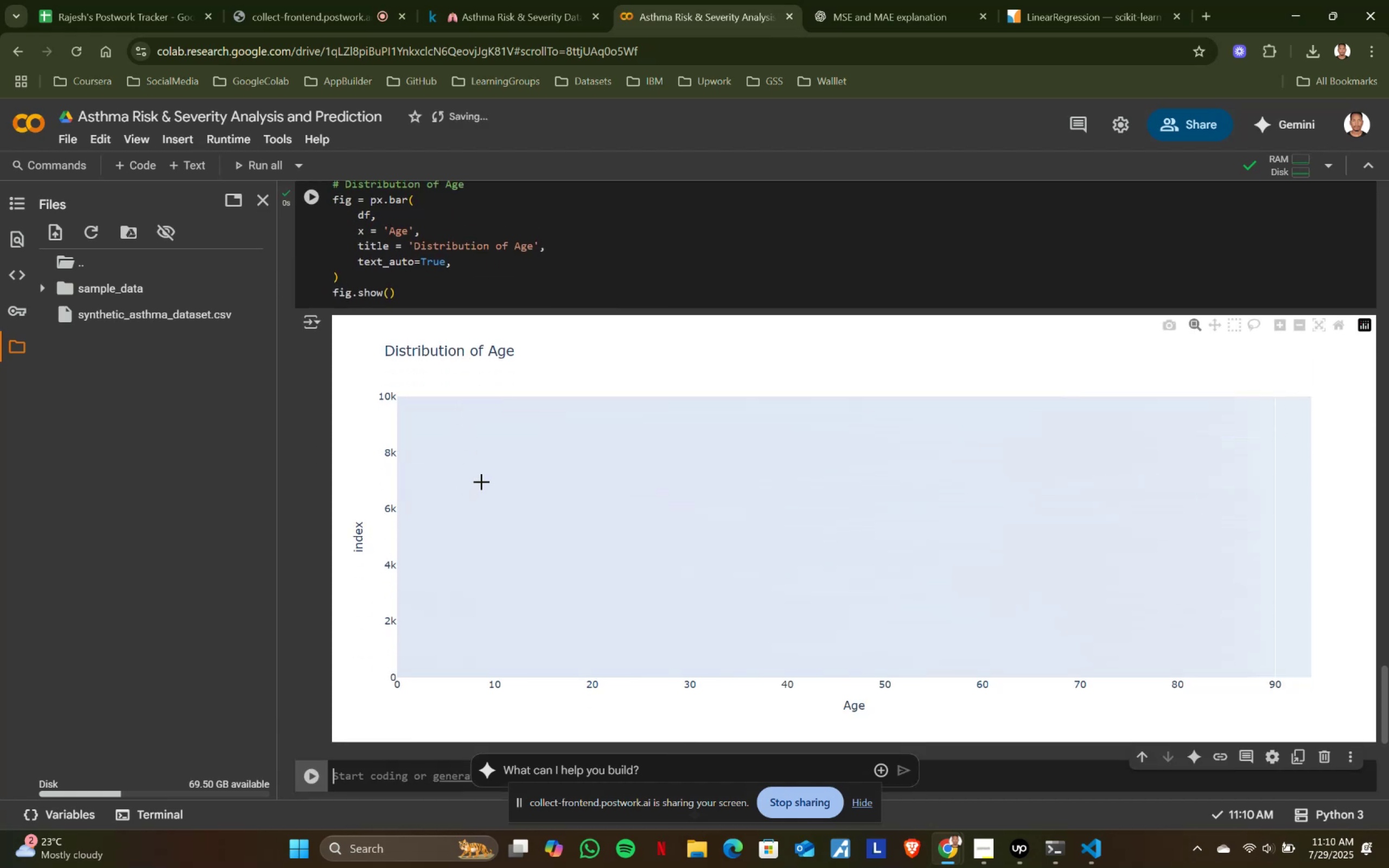 
scroll: coordinate [785, 484], scroll_direction: up, amount: 1.0
 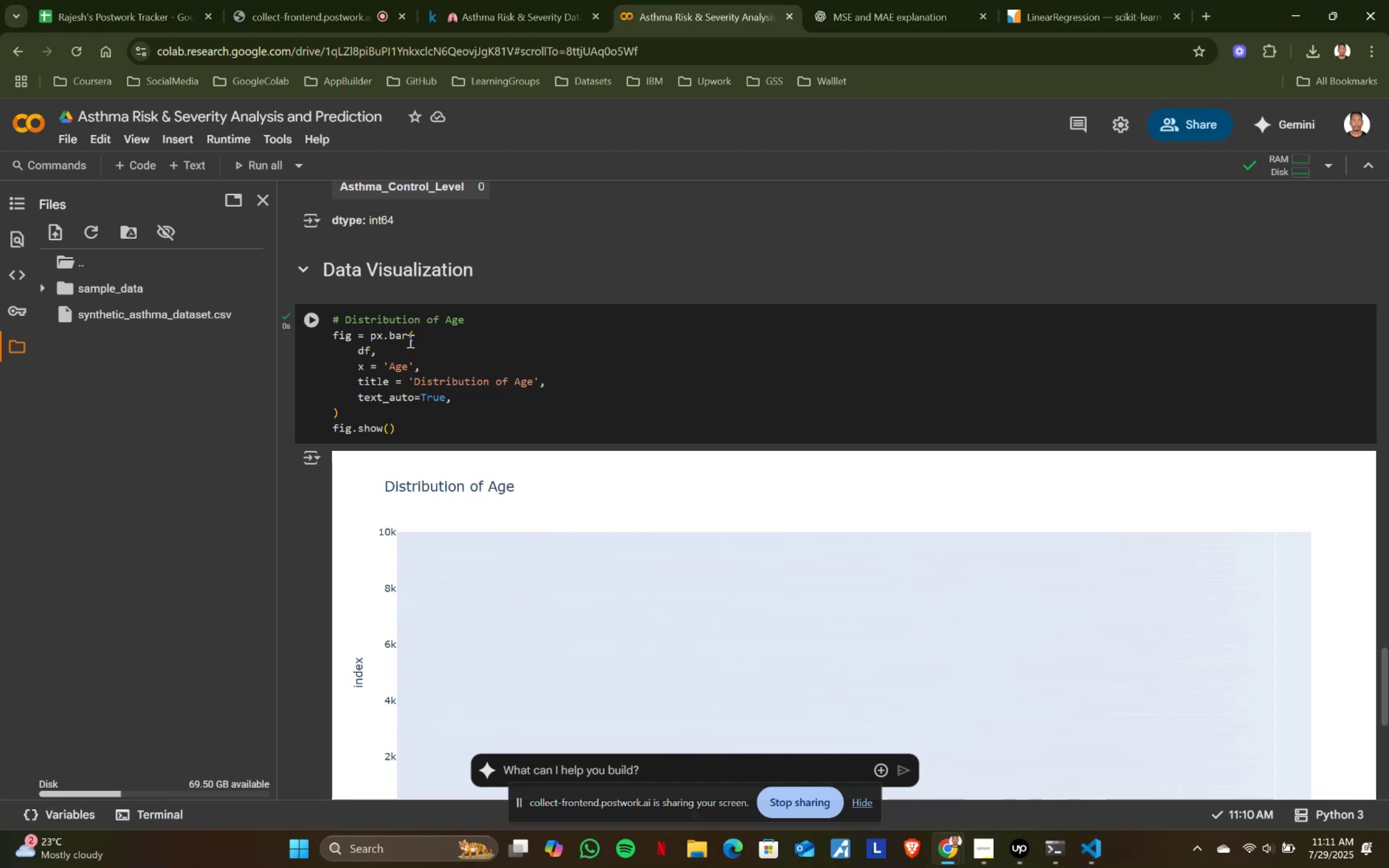 
left_click([407, 335])
 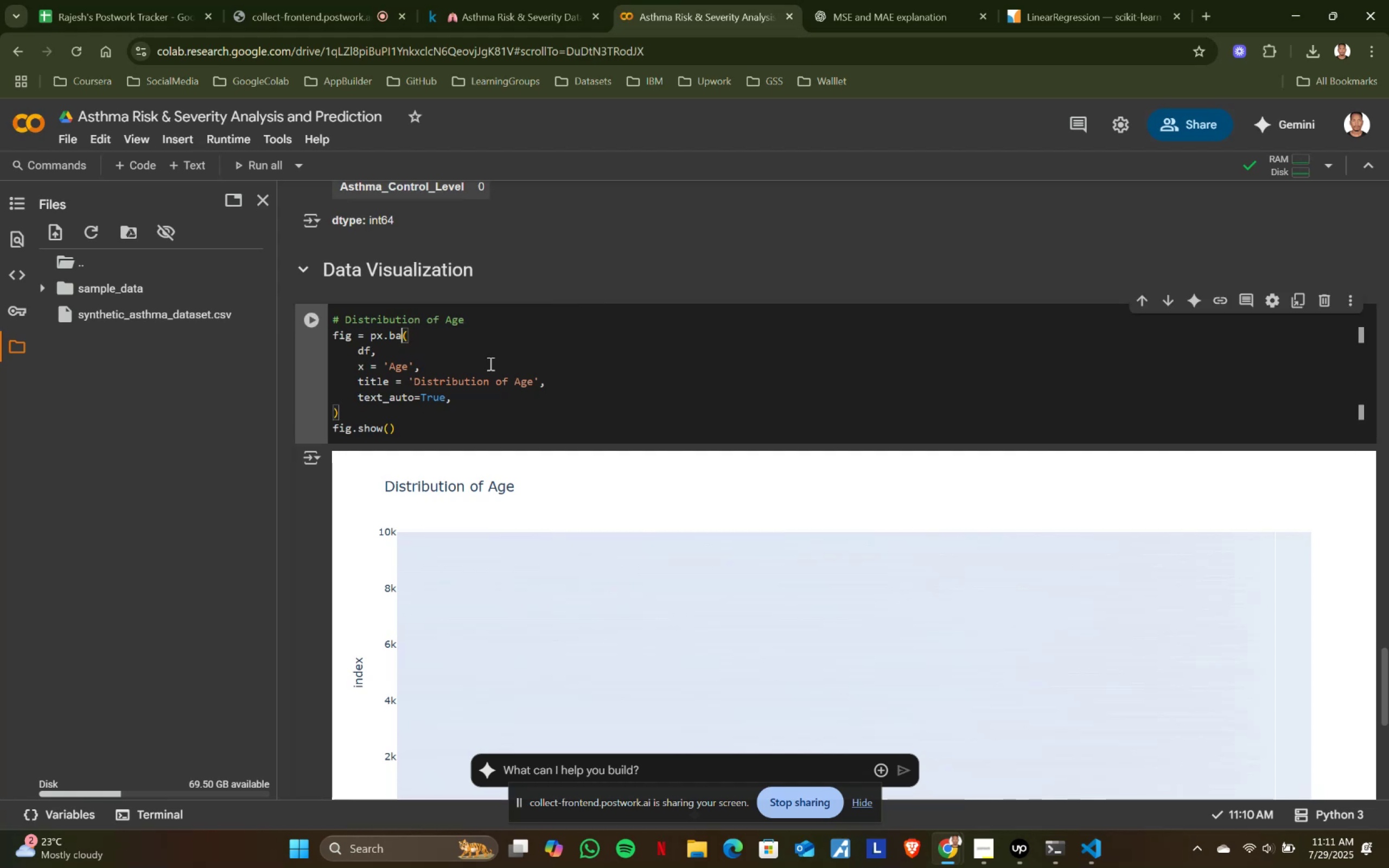 
key(Backspace)
key(Backspace)
key(Backspace)
type(box)
 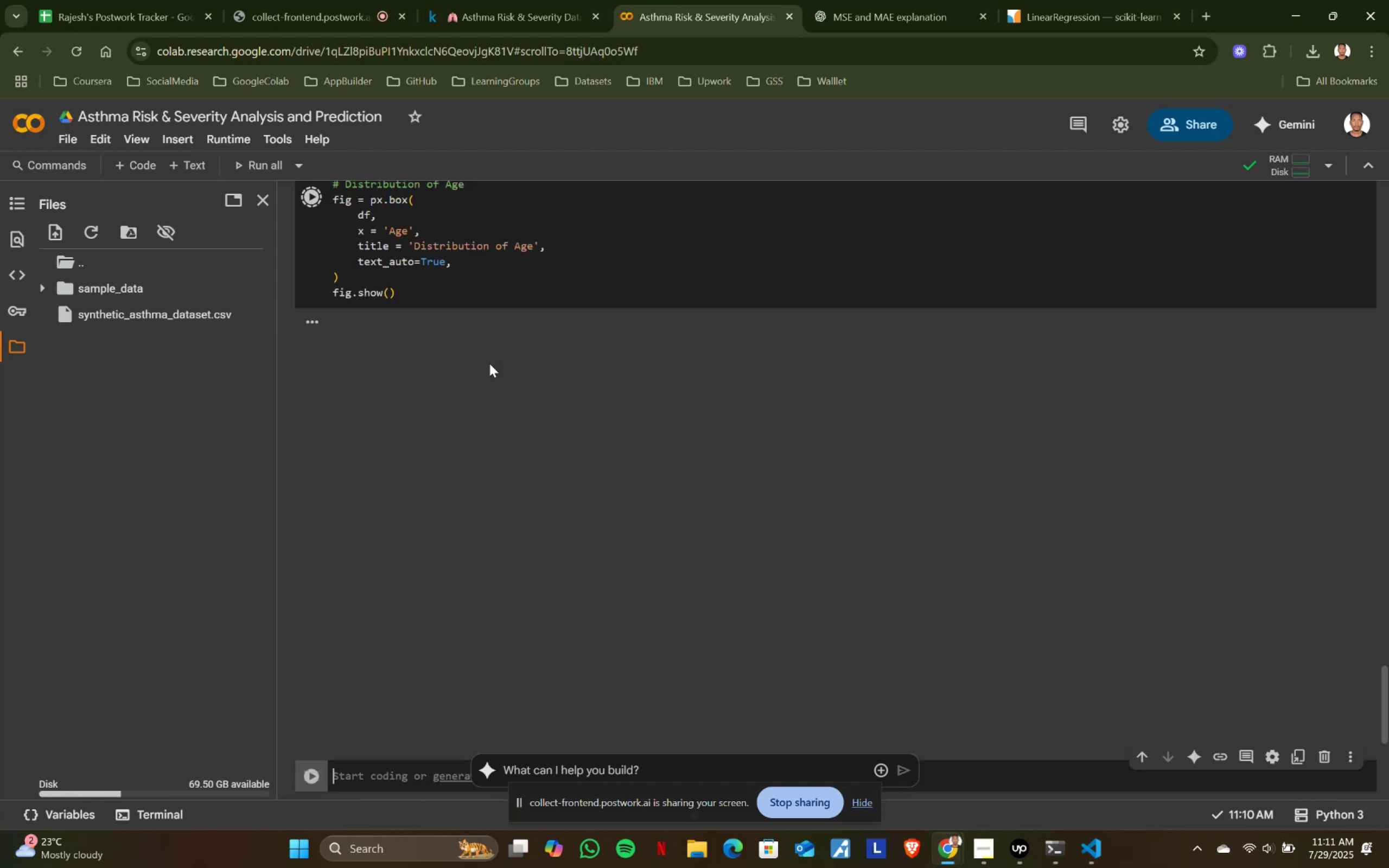 
key(Shift+Enter)
 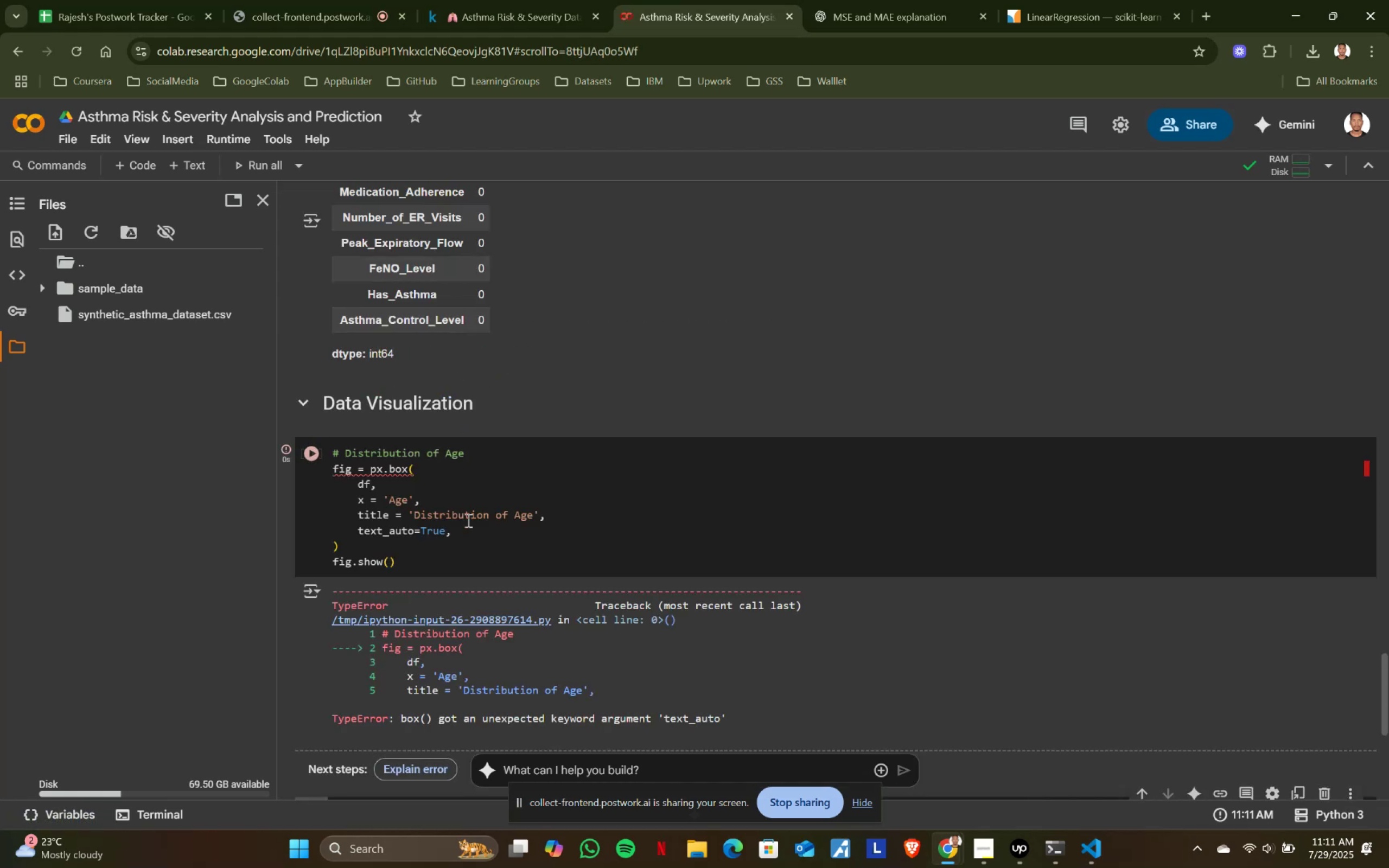 
left_click_drag(start_coordinate=[473, 540], to_coordinate=[542, 516])
 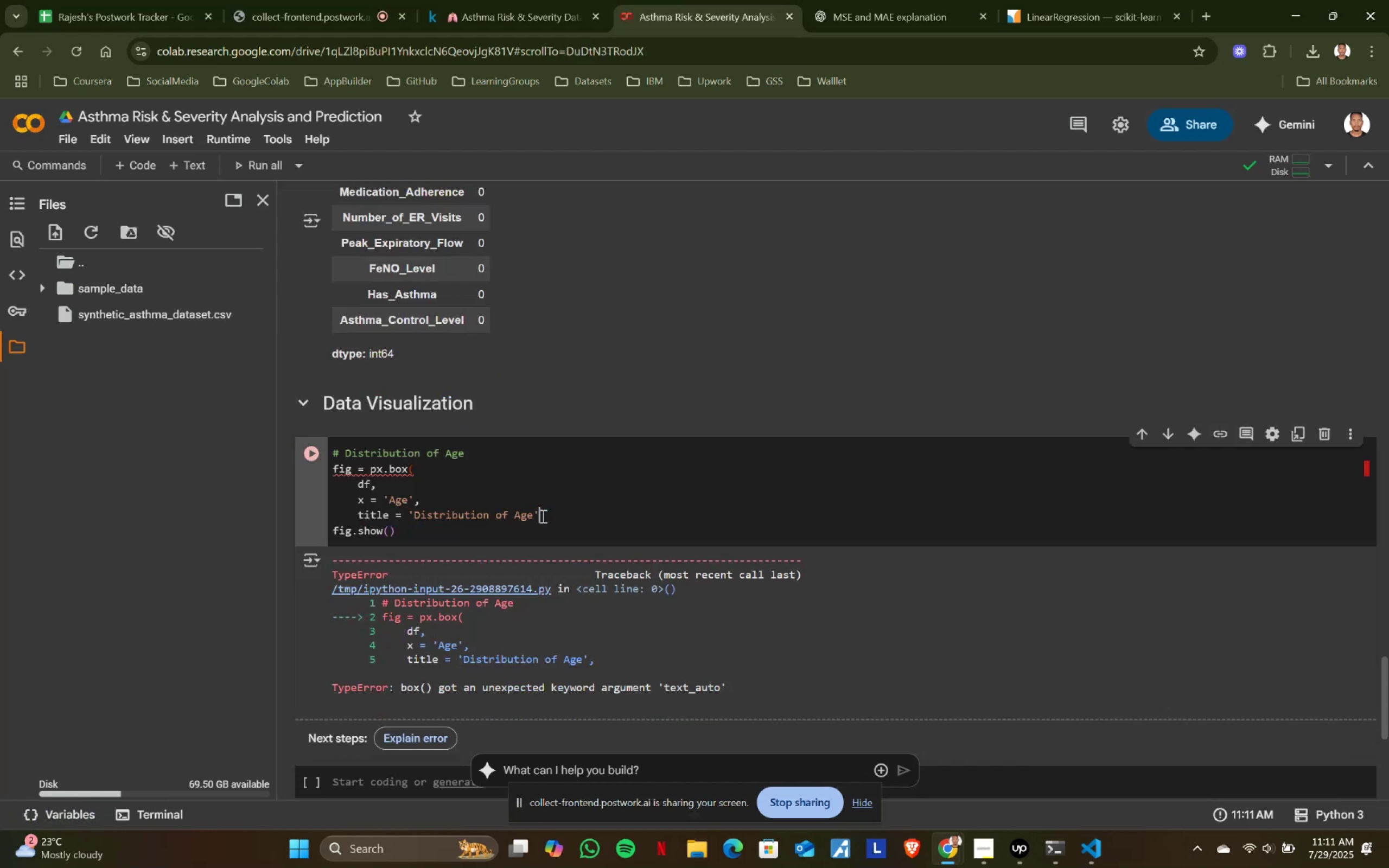 
key(Backspace)
 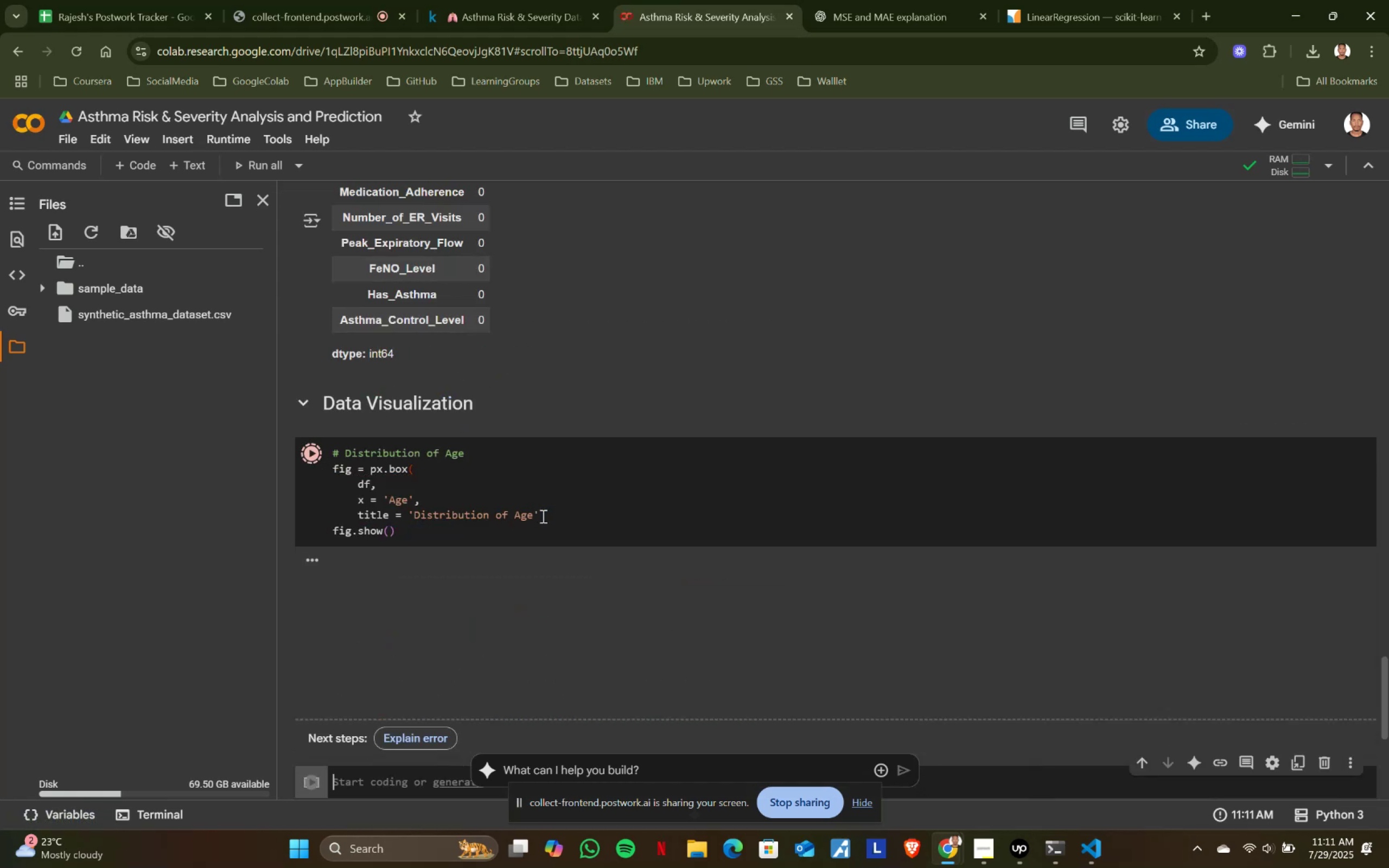 
key(Shift+ShiftRight)
 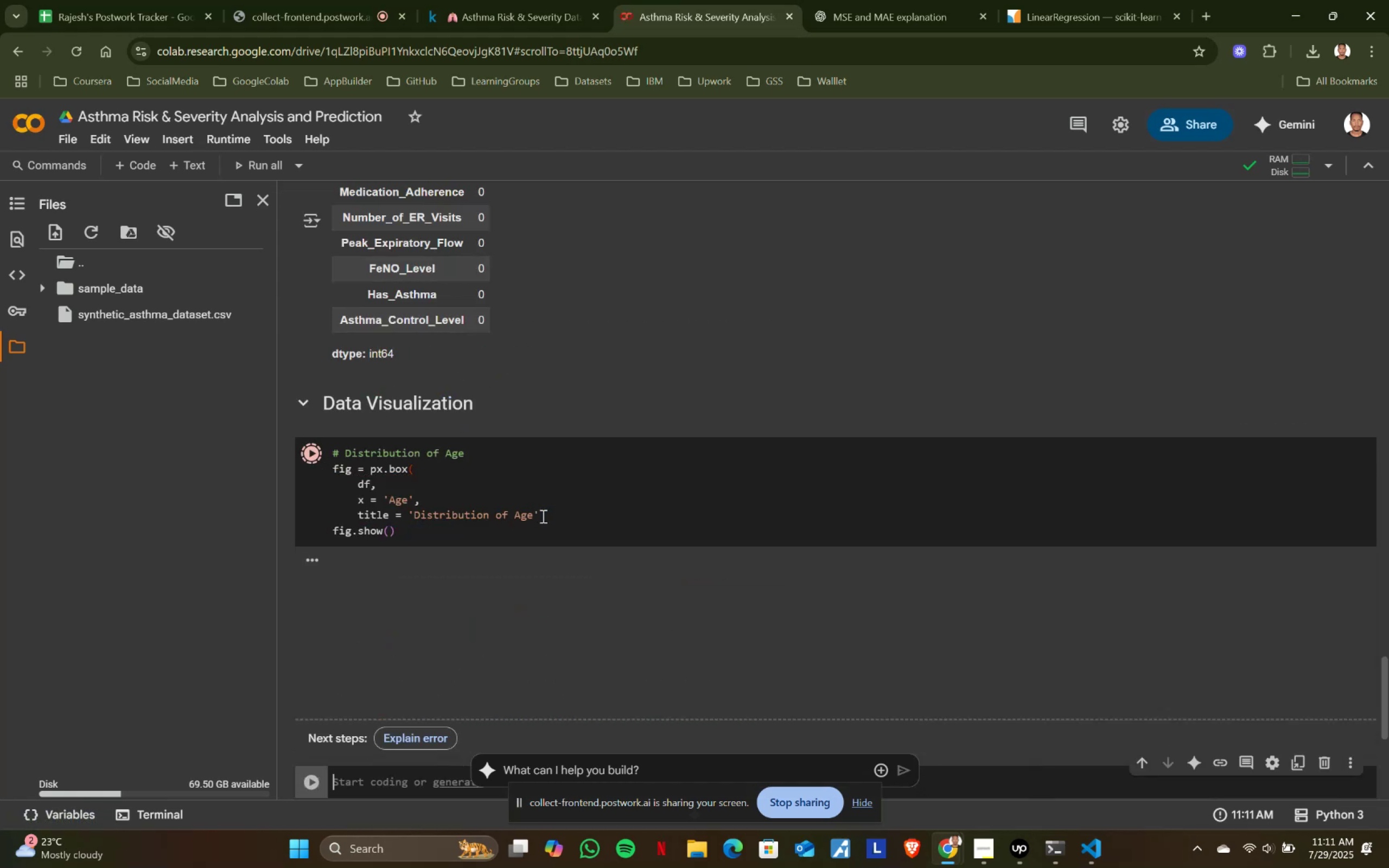 
key(Shift+Enter)
 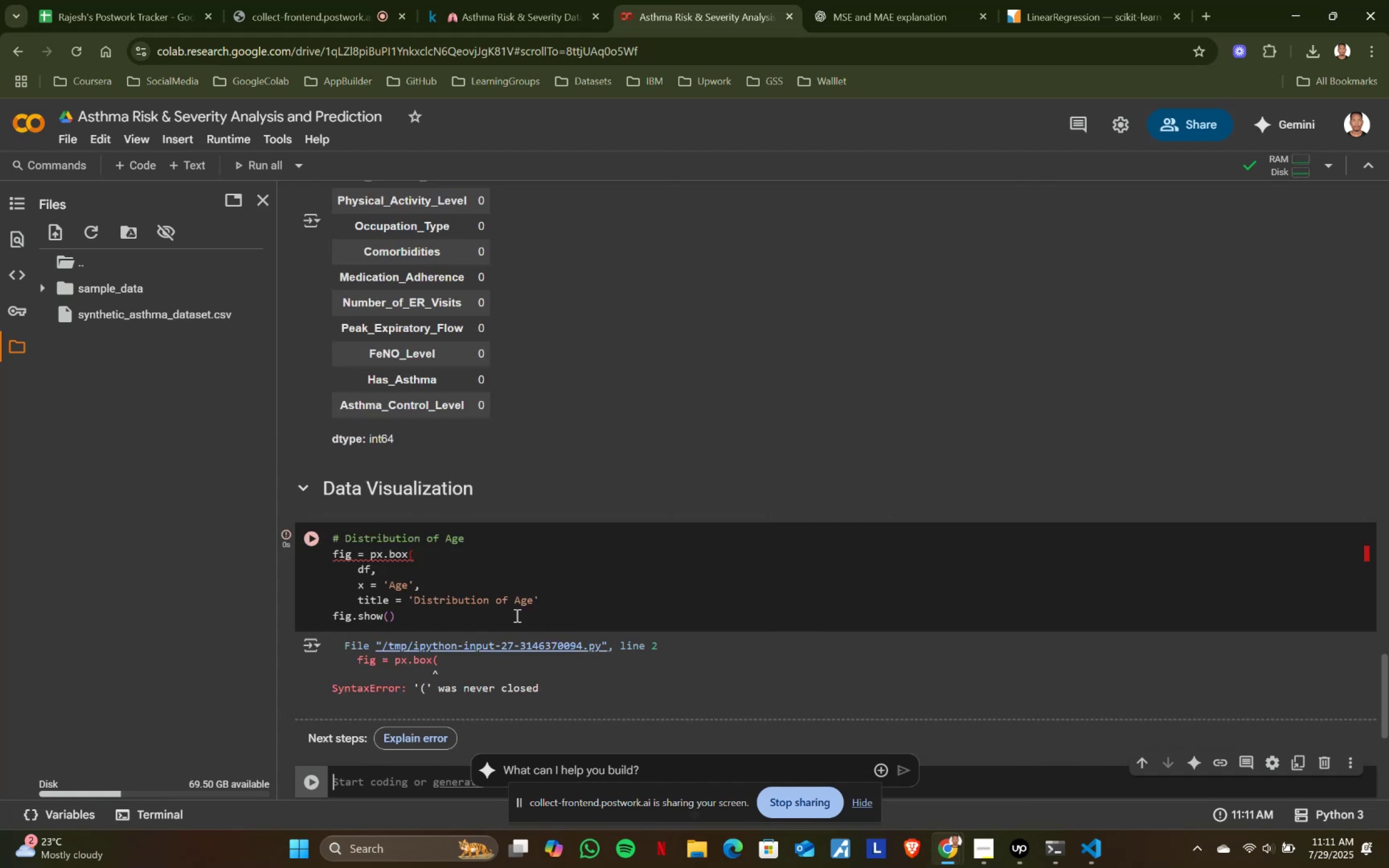 
left_click([581, 605])
 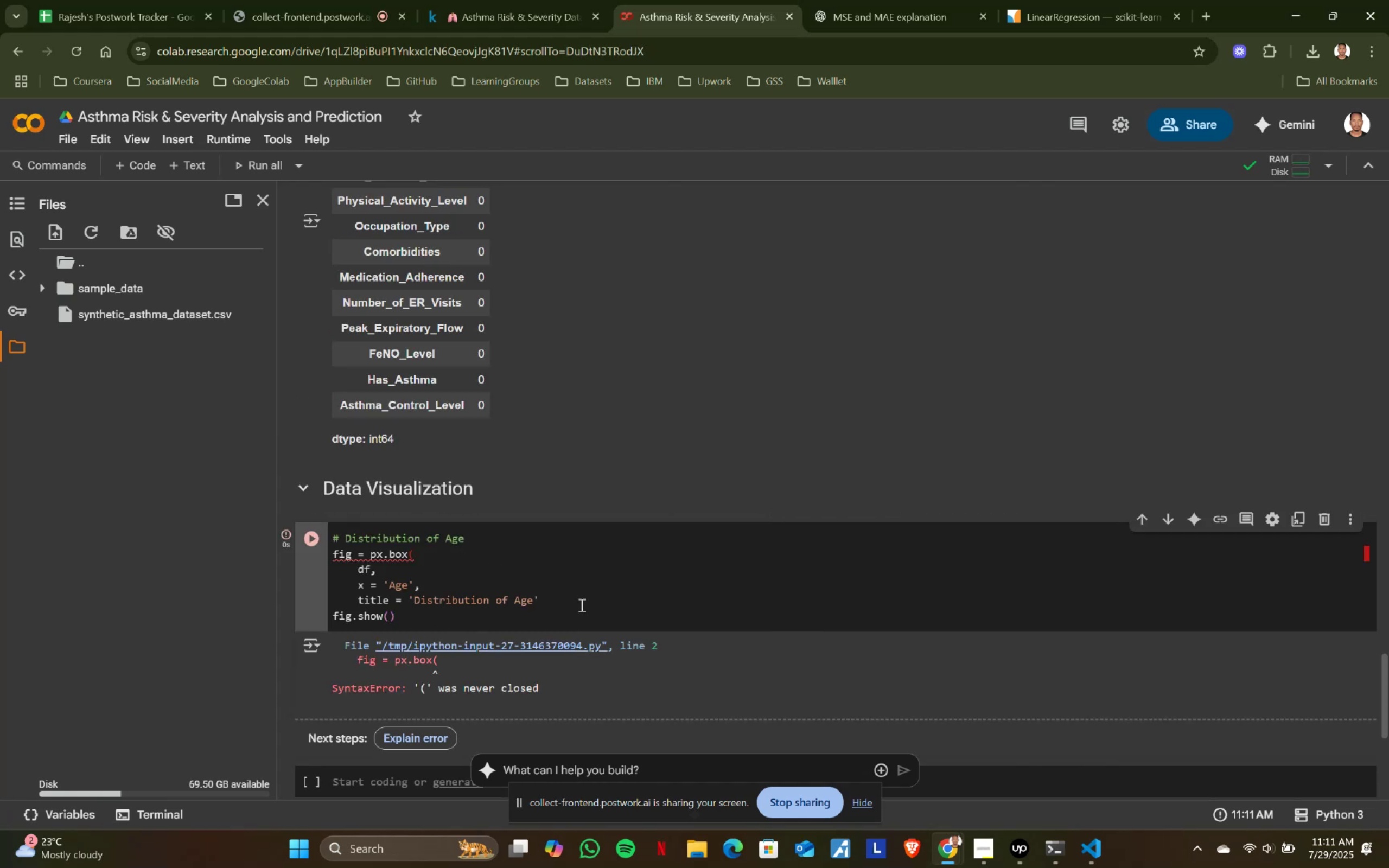 
key(Shift+ShiftLeft)
 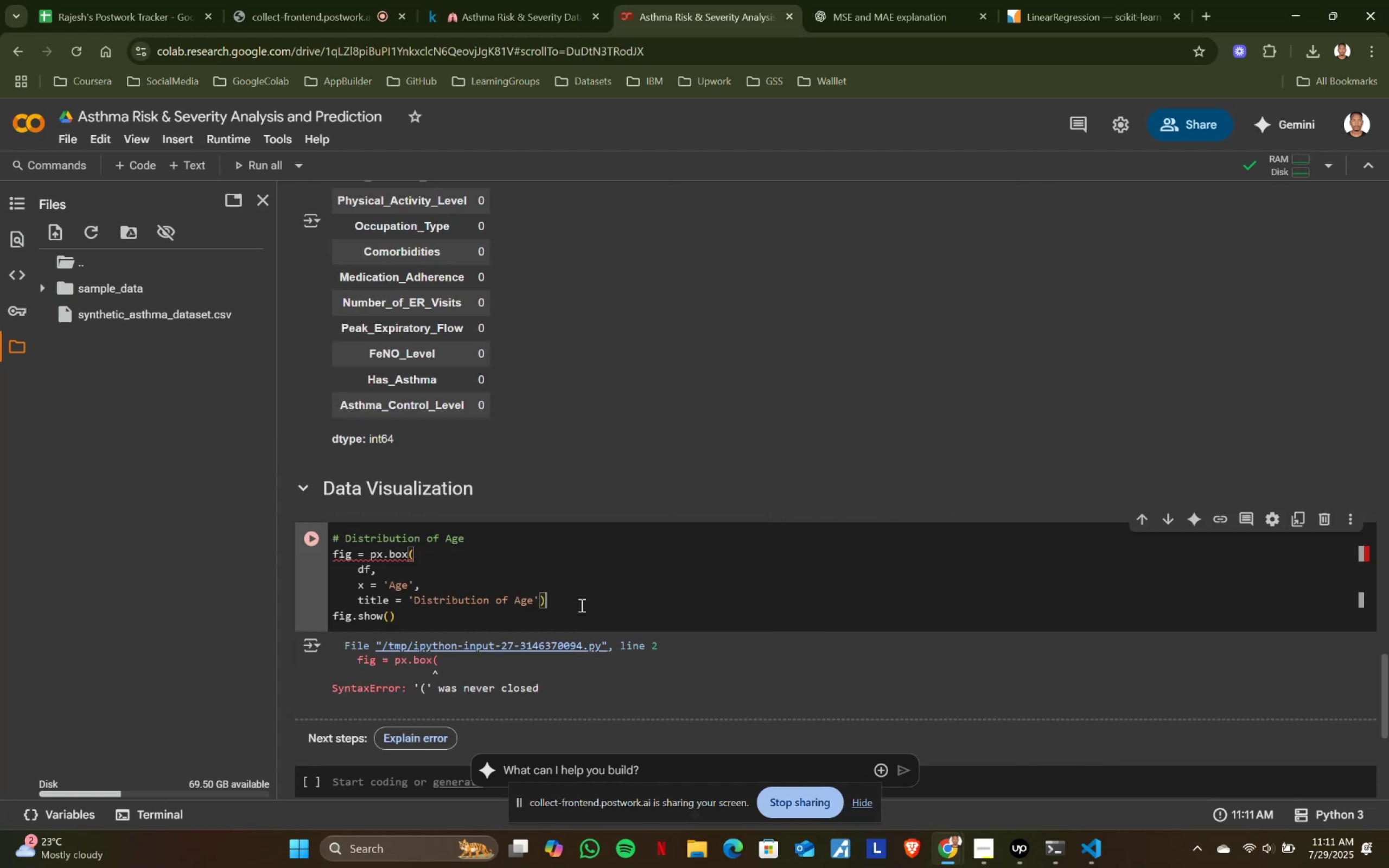 
key(Shift+0)
 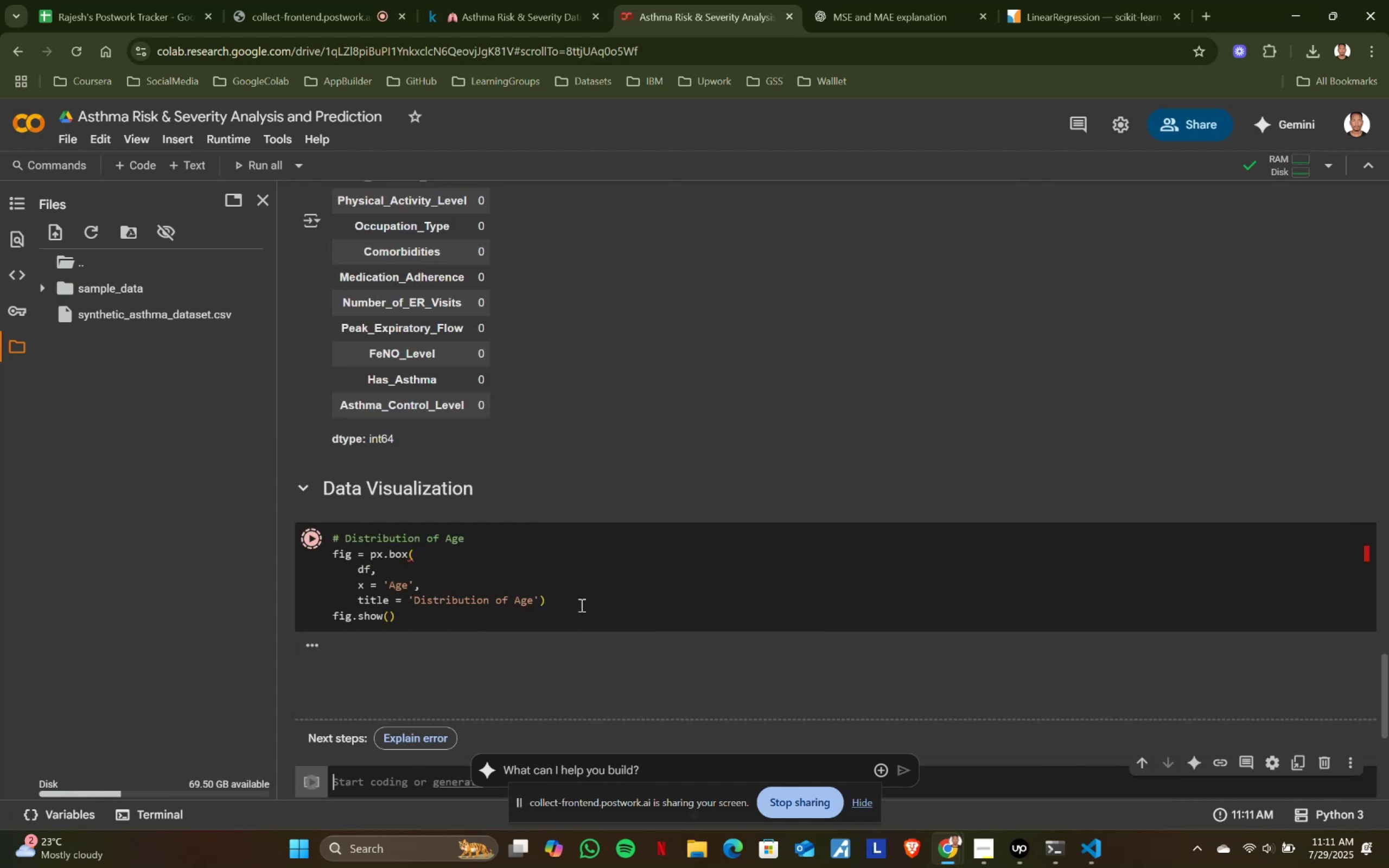 
key(Shift+ShiftRight)
 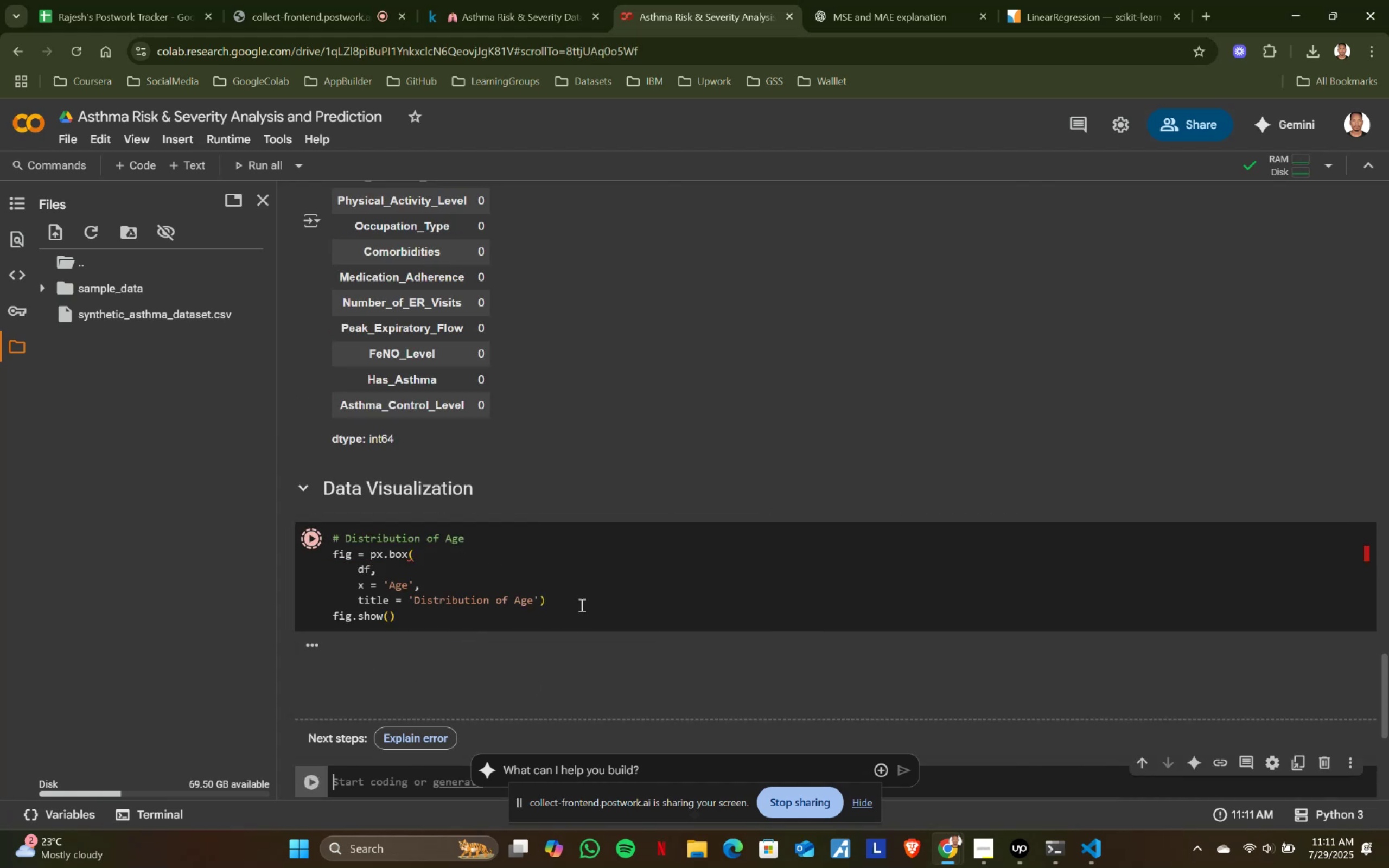 
key(Shift+Enter)
 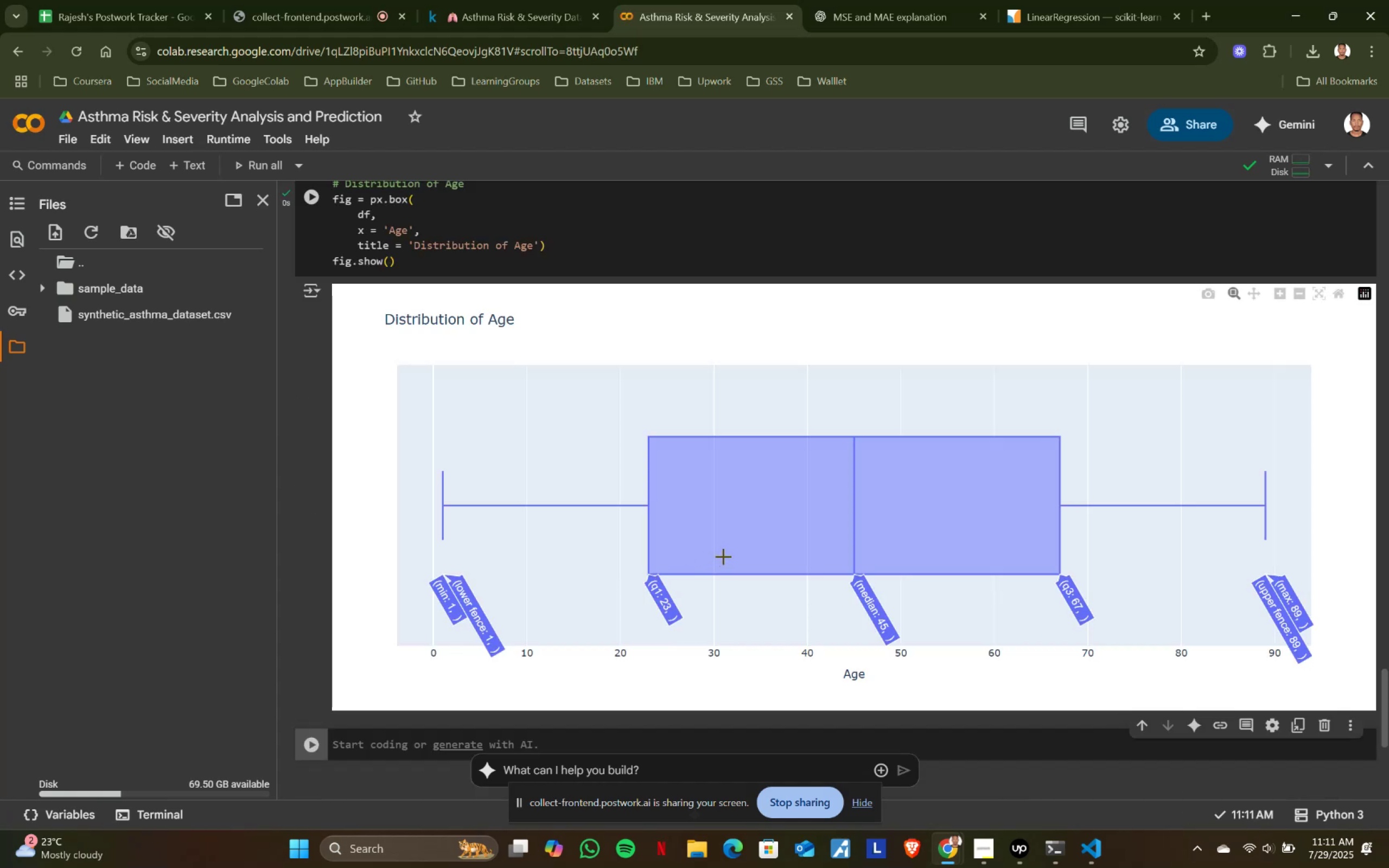 
wait(6.08)
 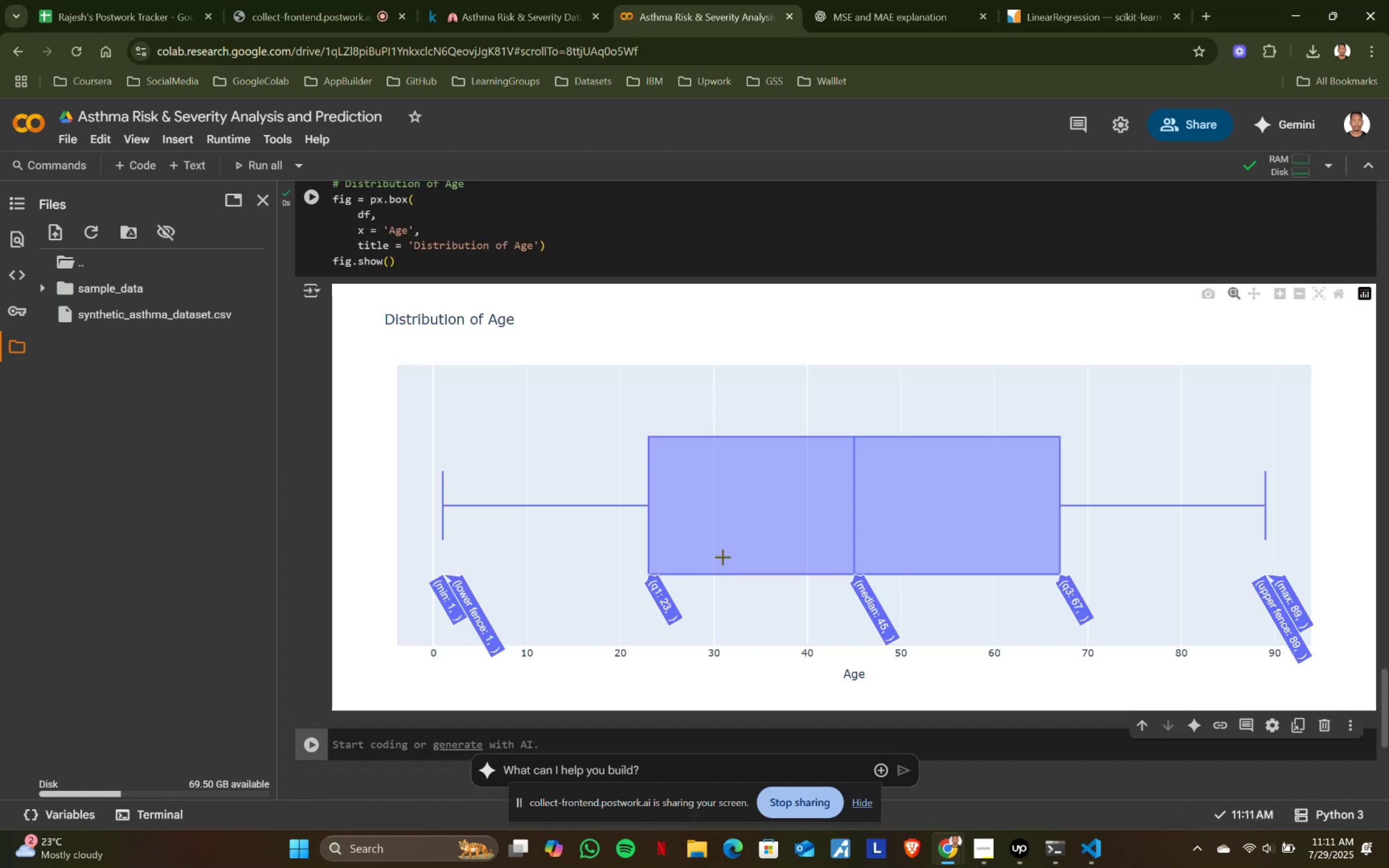 
scroll: coordinate [723, 556], scroll_direction: up, amount: 1.0
 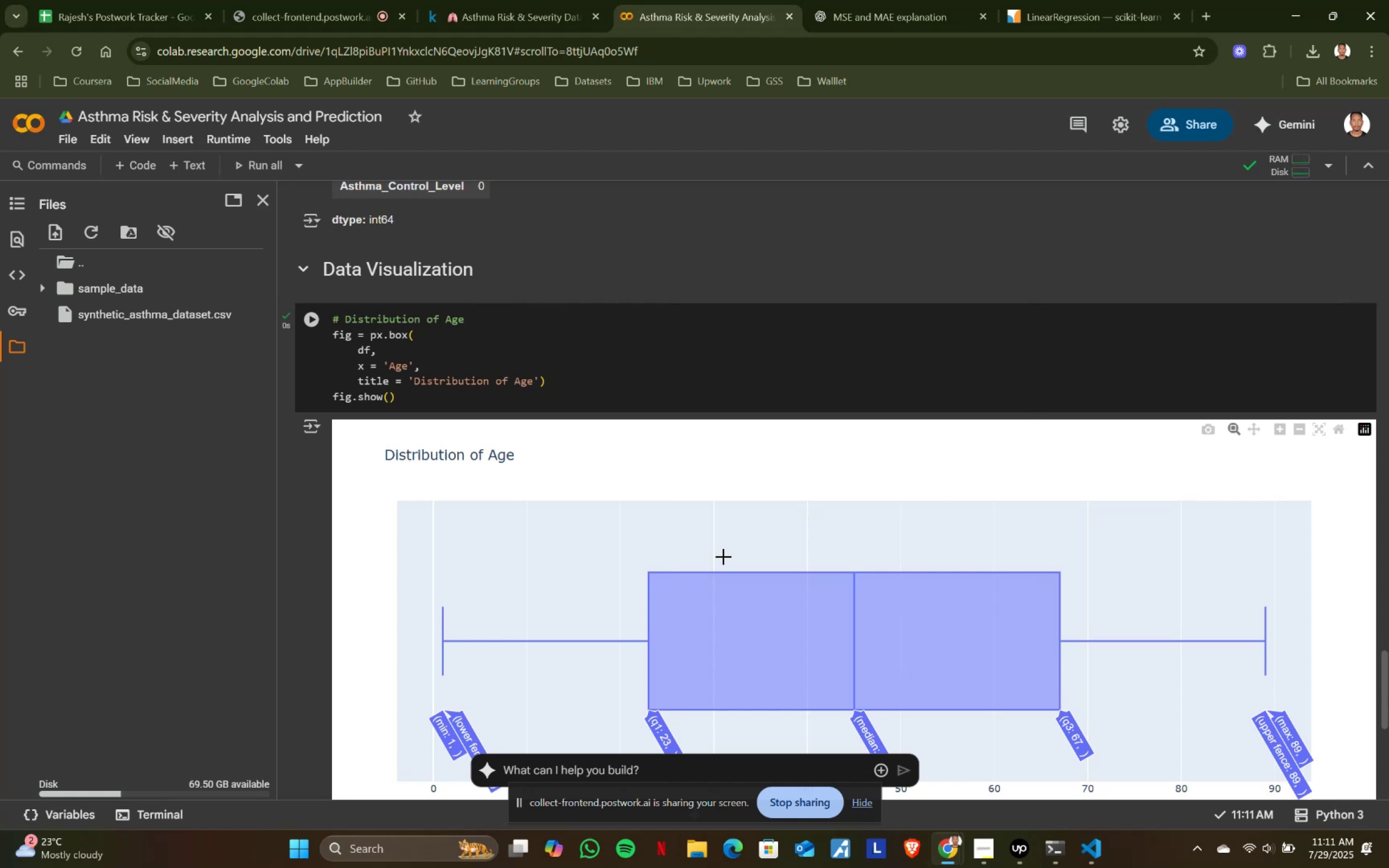 
scroll: coordinate [723, 556], scroll_direction: down, amount: 1.0
 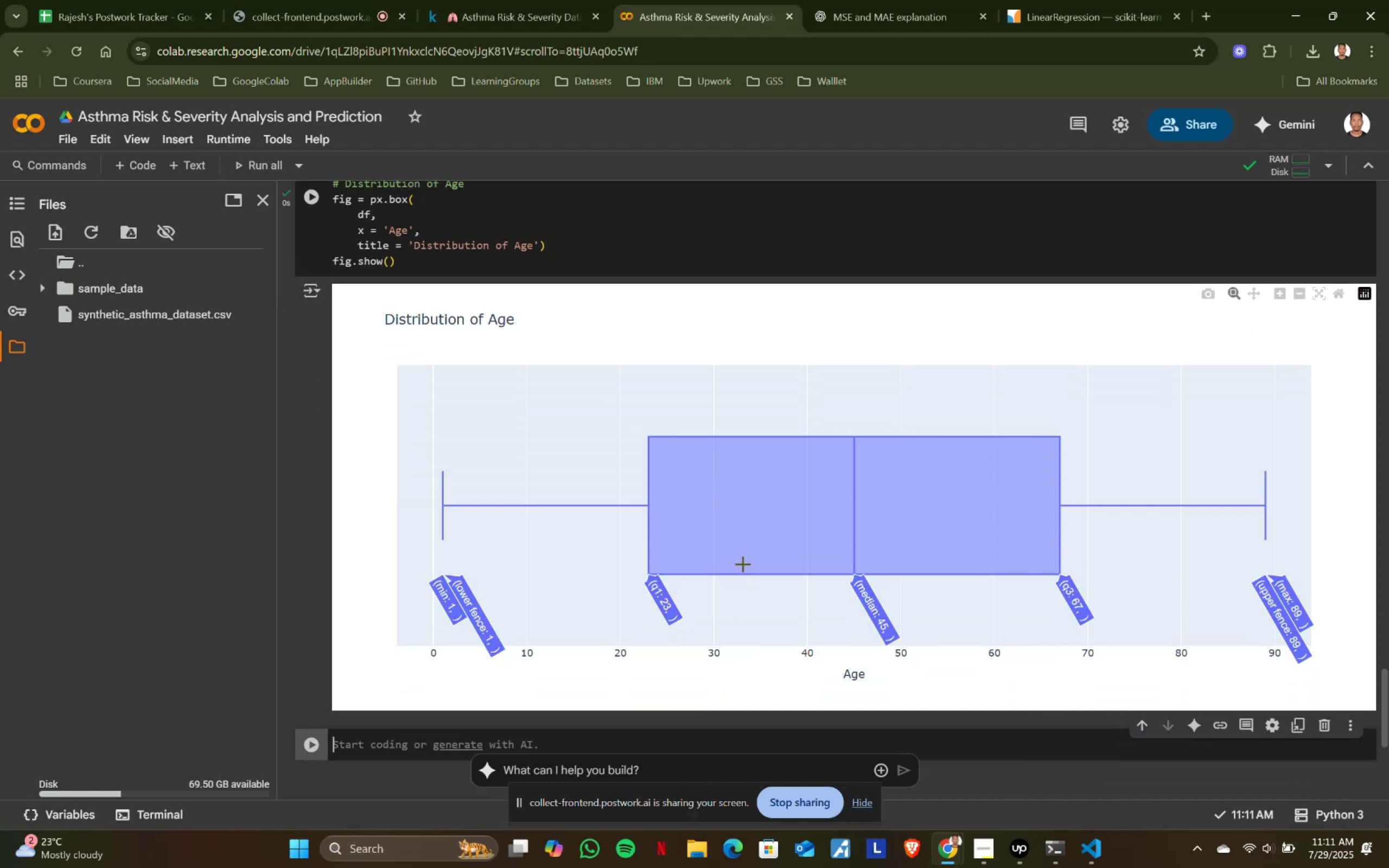 
scroll: coordinate [743, 564], scroll_direction: up, amount: 1.0
 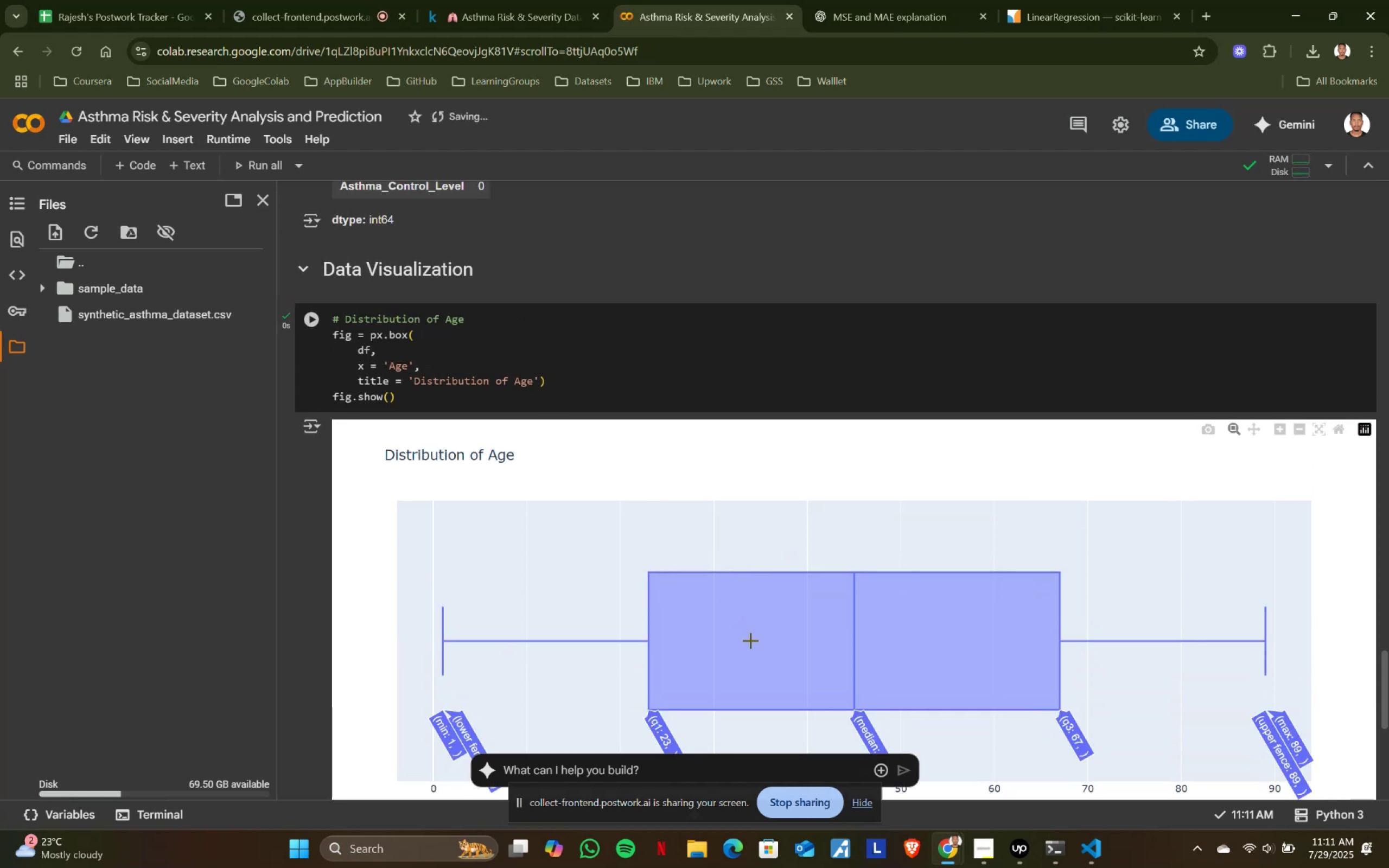 